 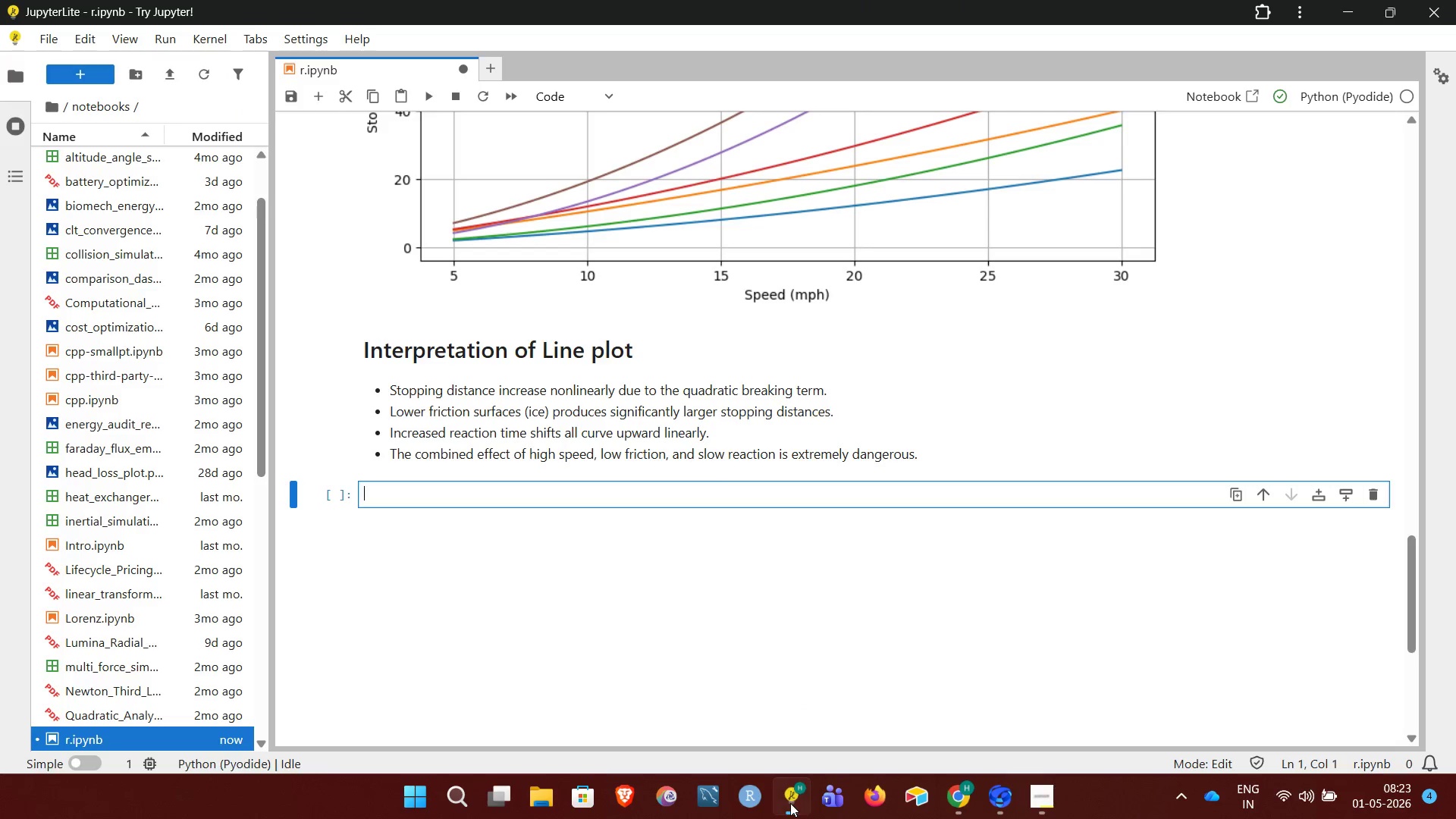 
left_click([512, 485])
 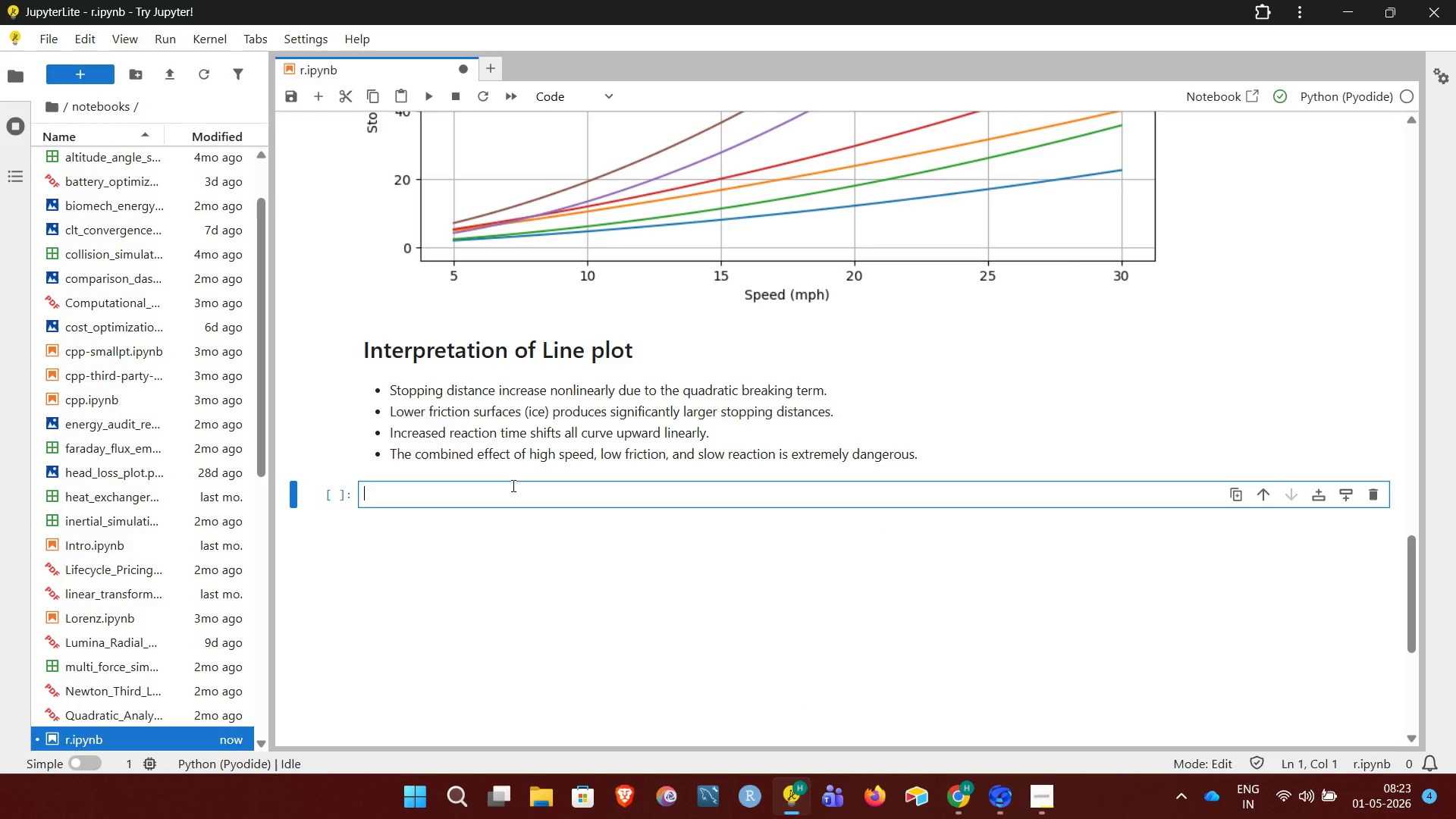 
type(# Visualization : Ratio Bar Chart)
 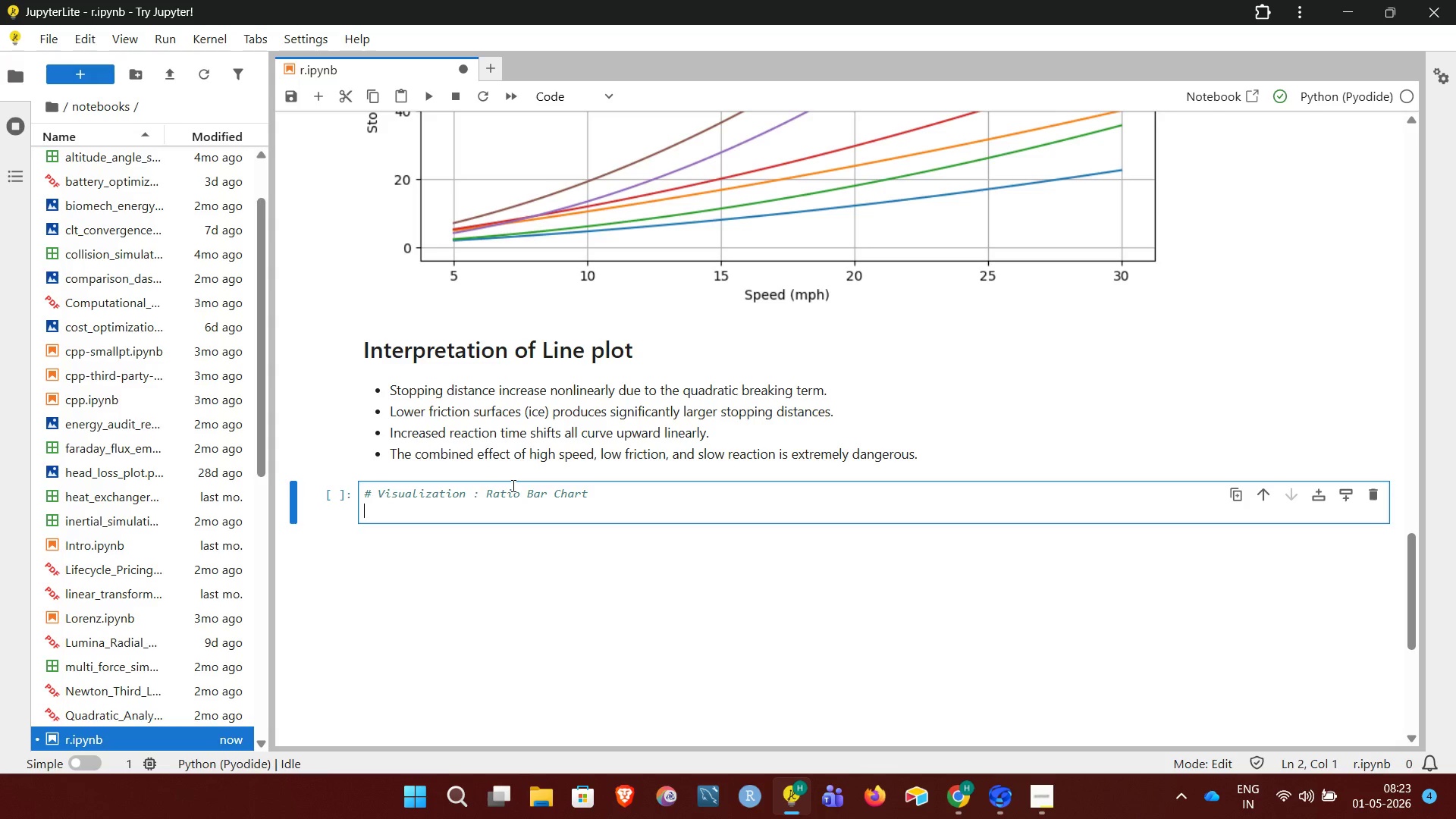 
 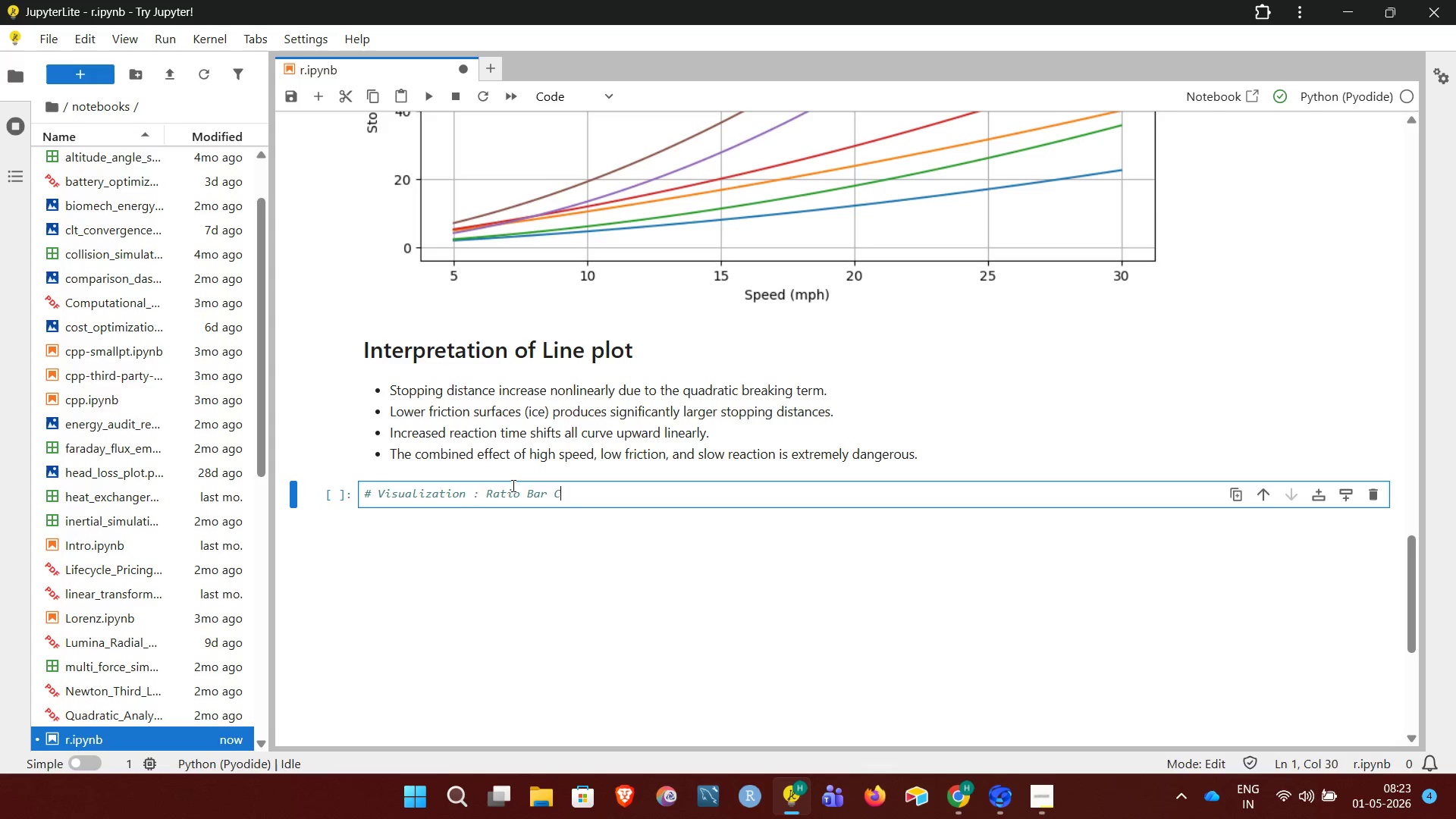 
key(Enter)
 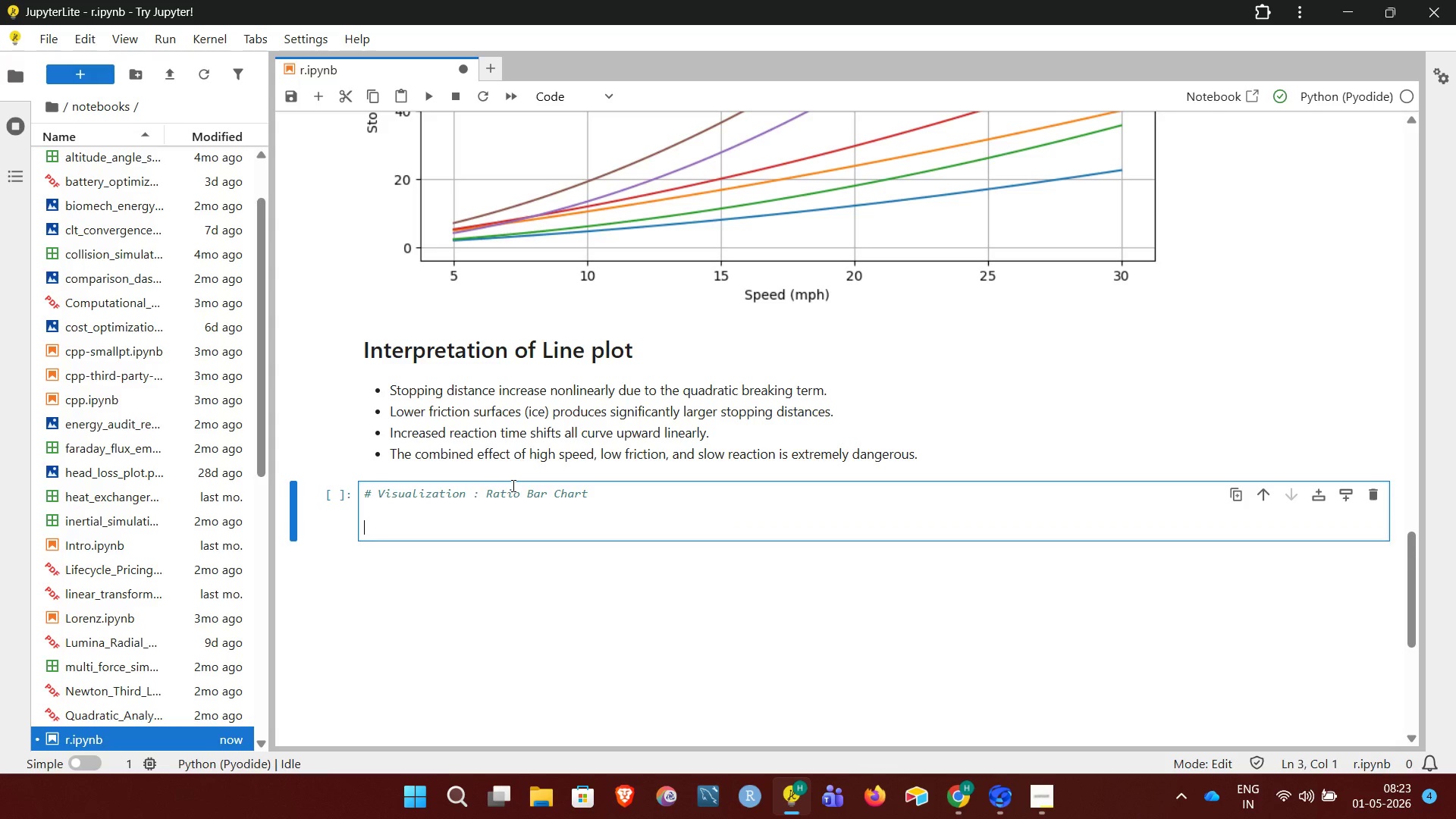 
key(Enter)
 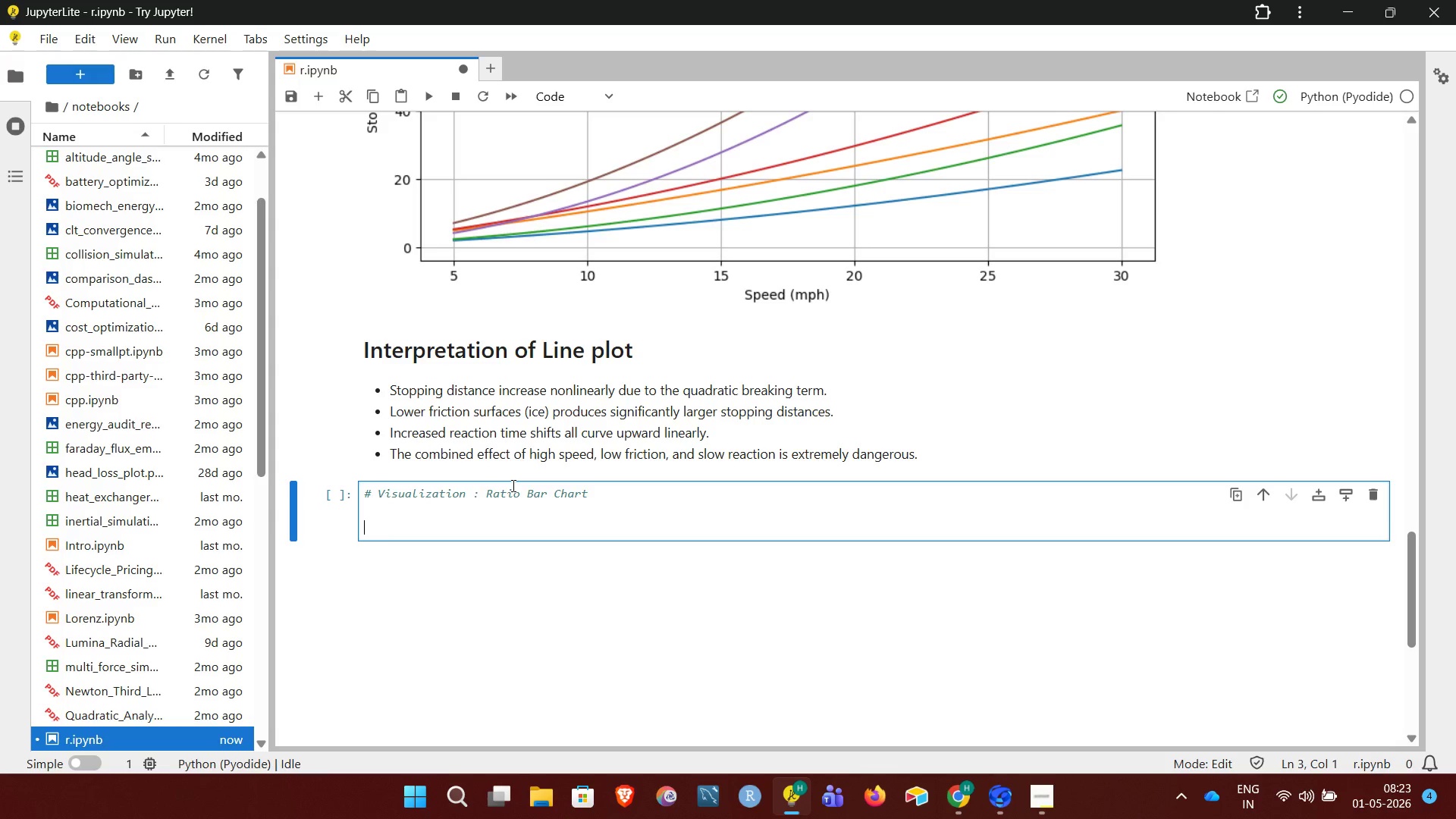 
type(test_speed_mph = 20)
 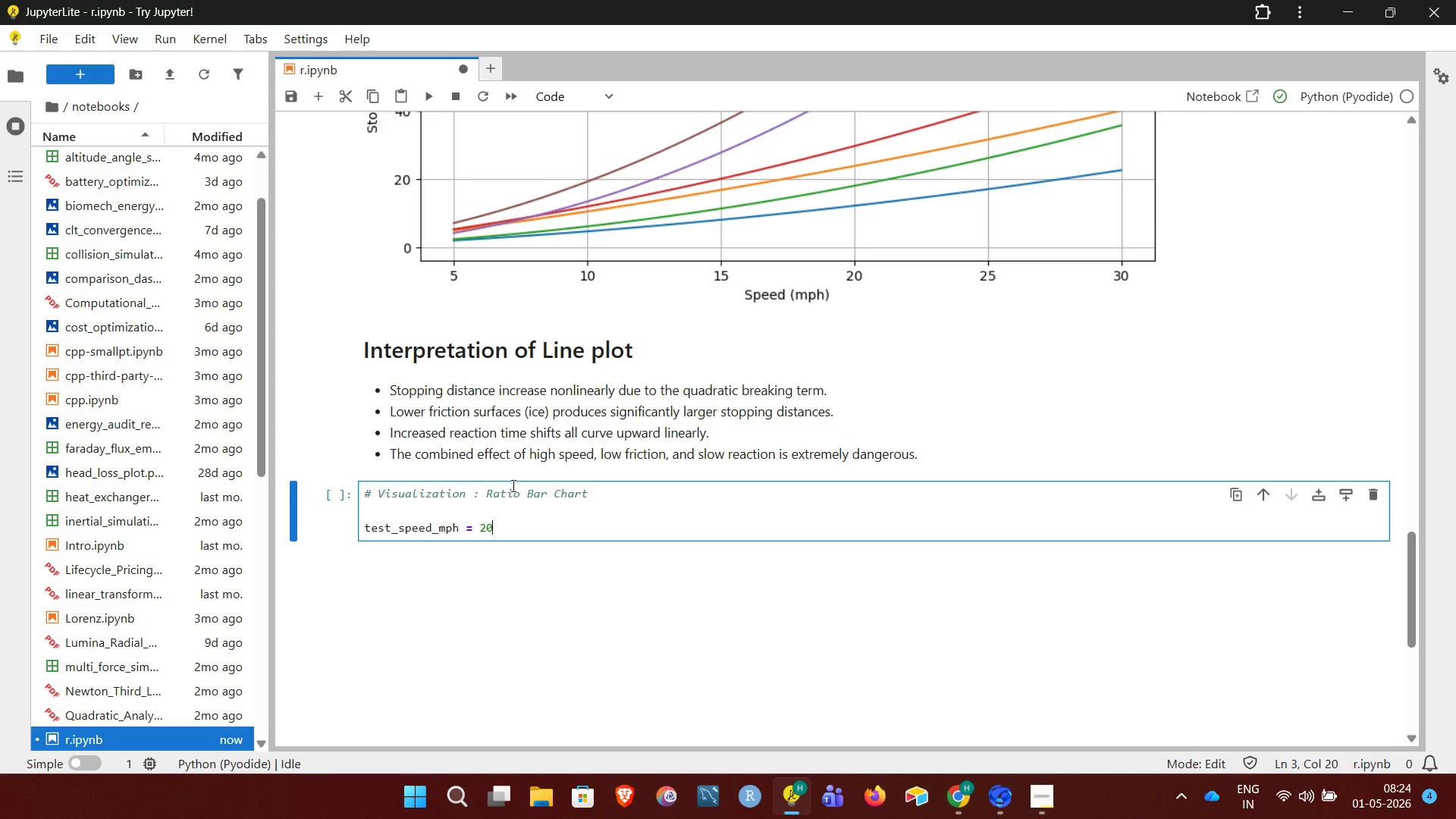 
key(Enter)
 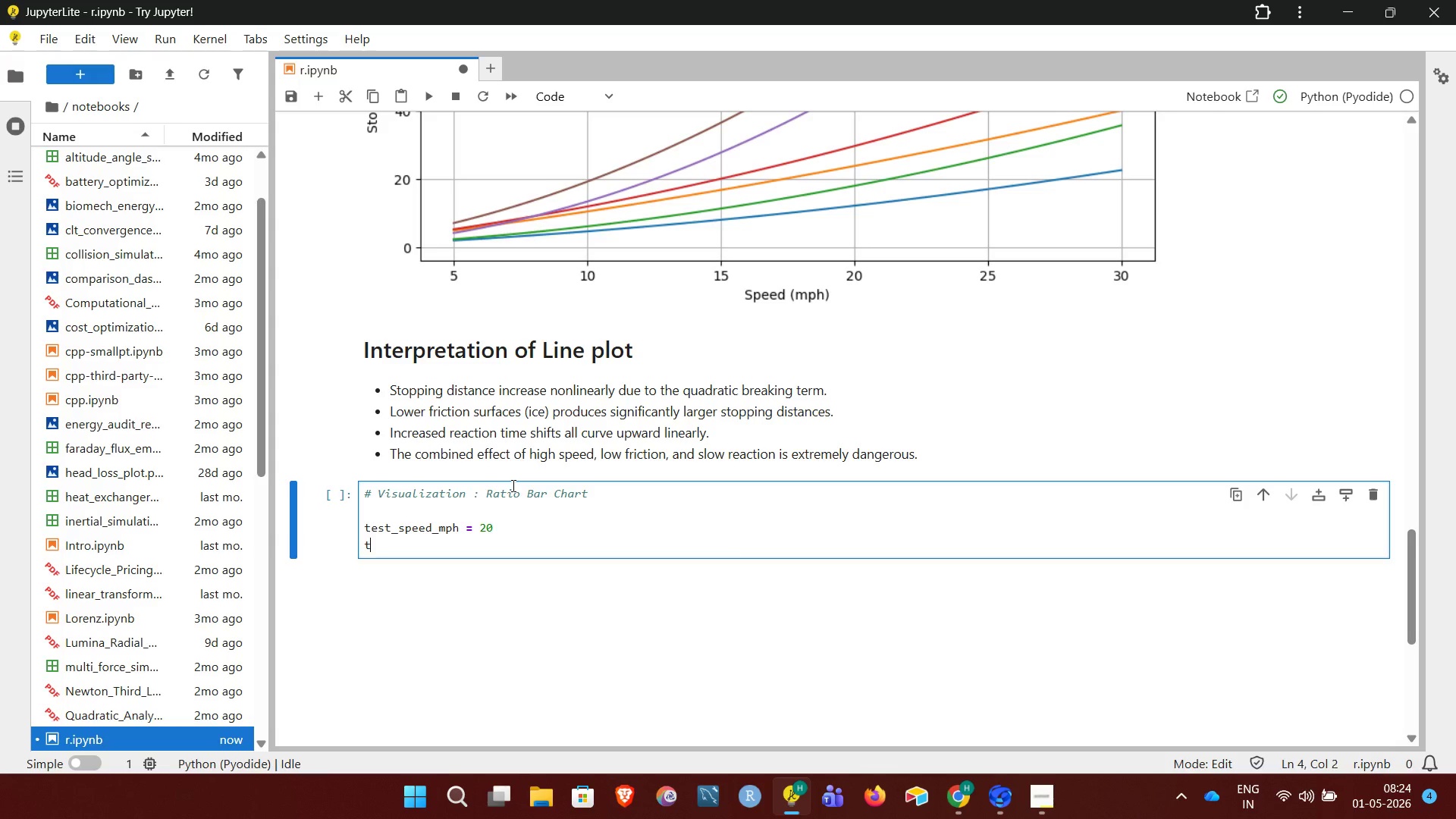 
type(test_speed_mps = test_speed_p)
key(Backspace)
type(mph * )
 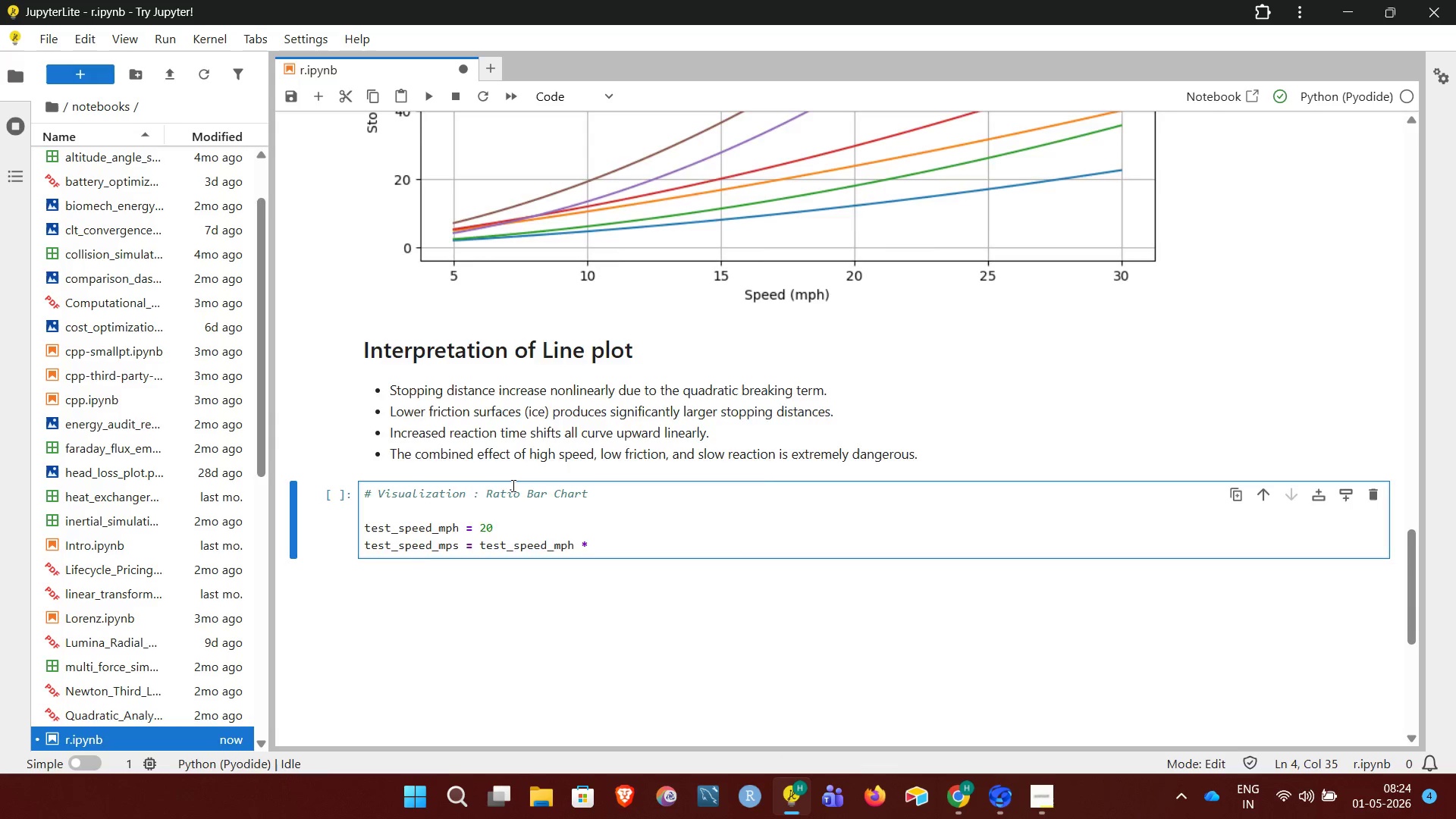 
wait(8.66)
 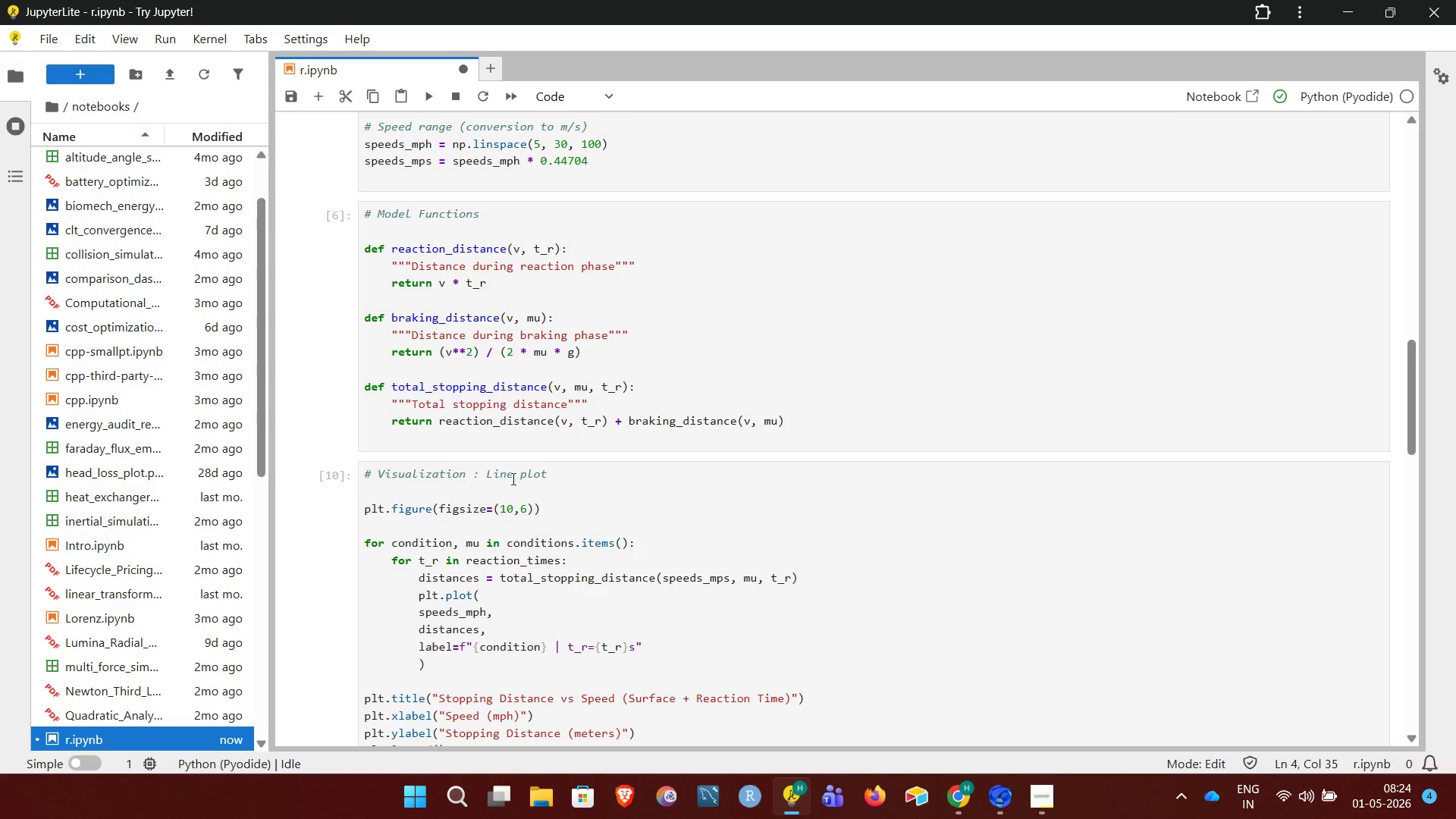 
type(0.44704)
 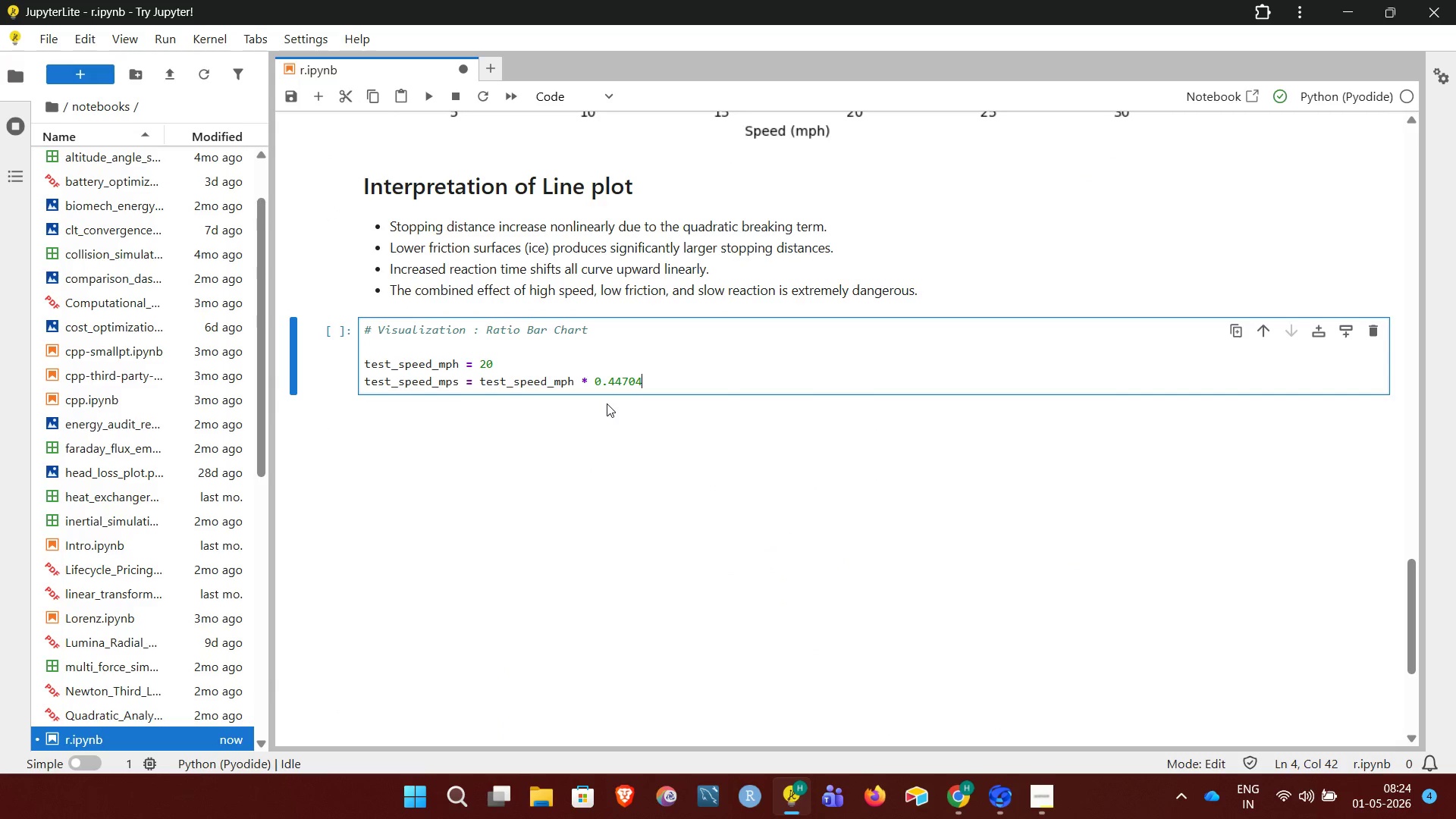 
key(Enter)
 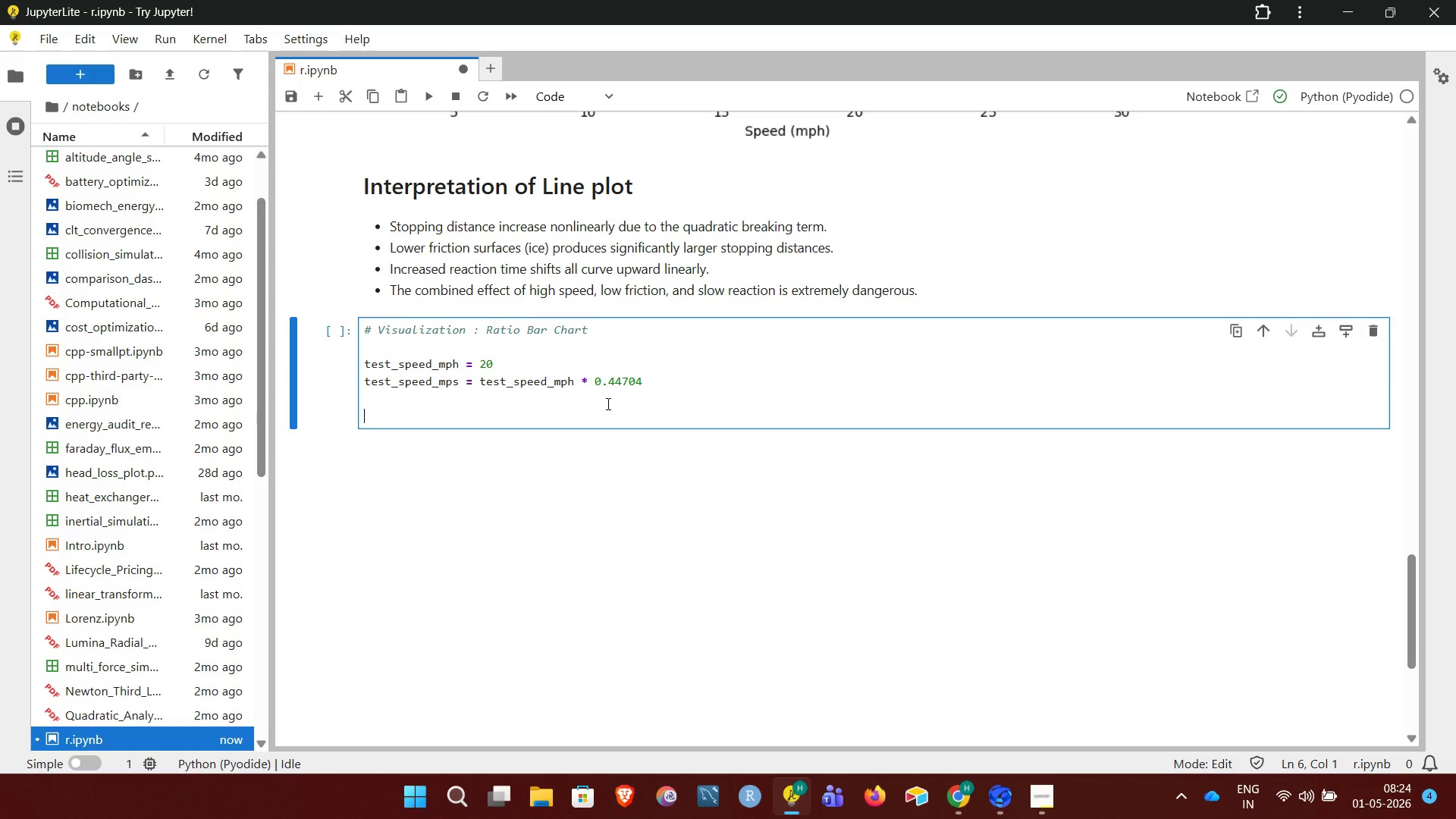 
key(Enter)
 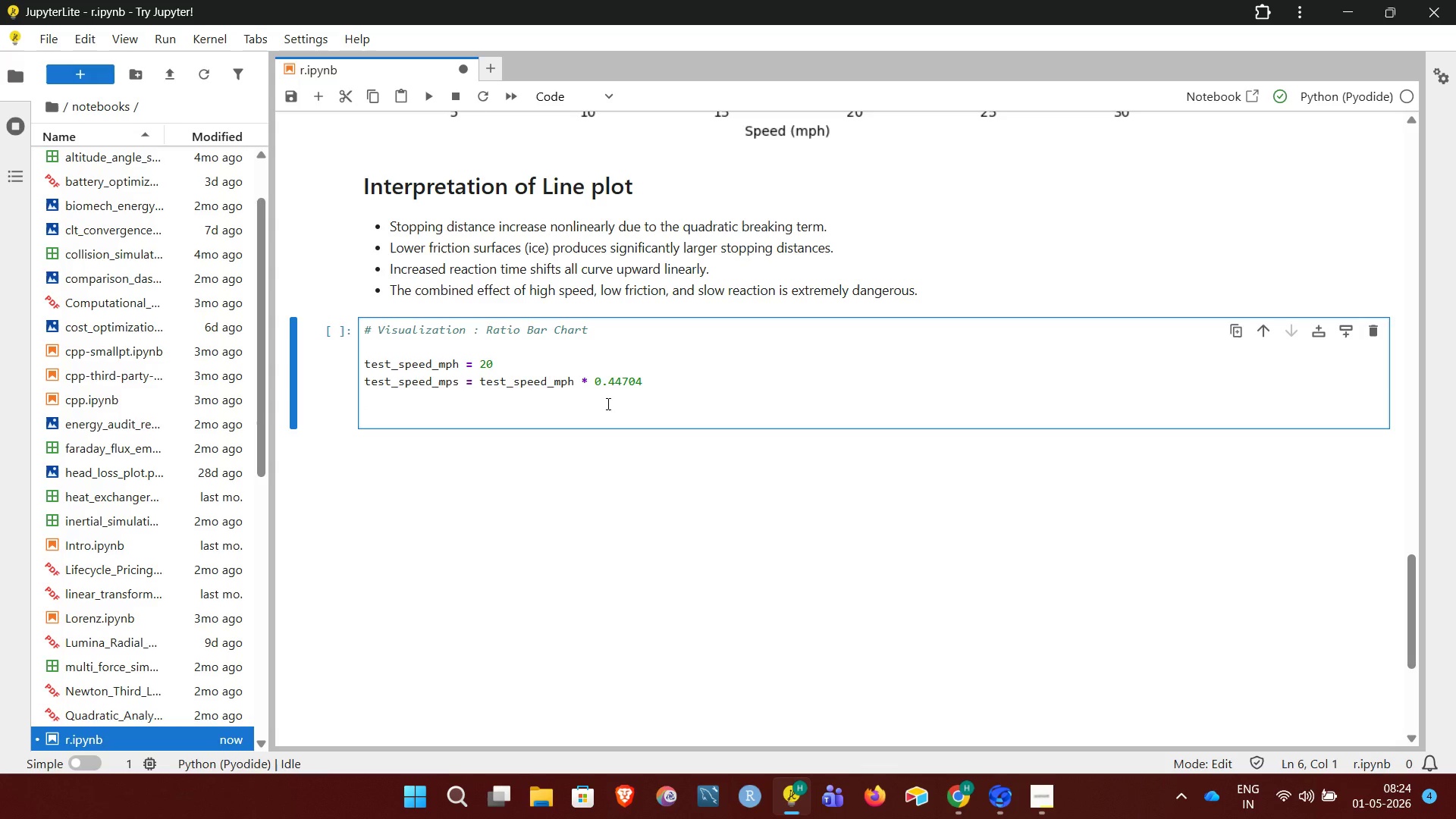 
type(labels = [])
 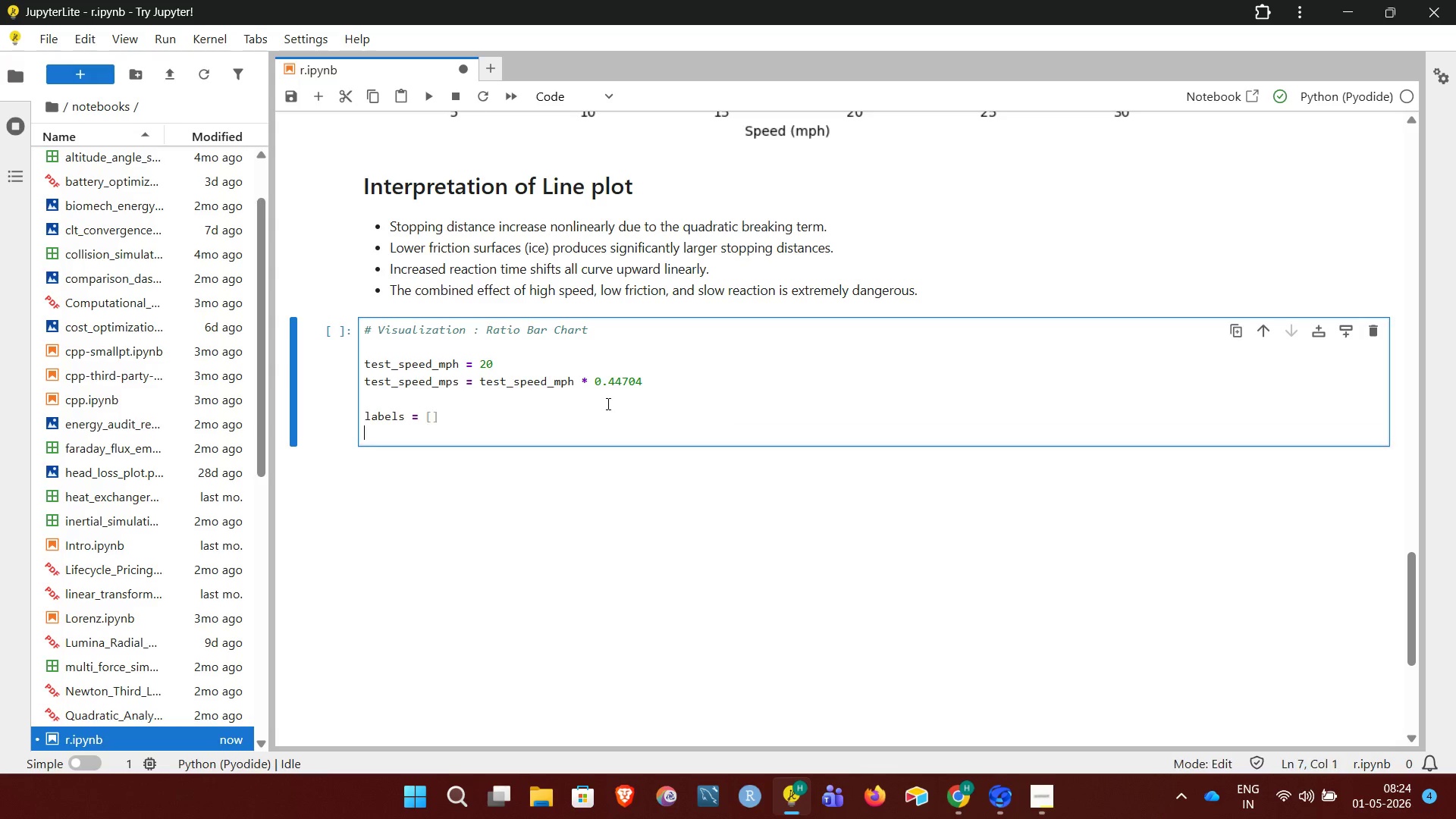 
key(Enter)
 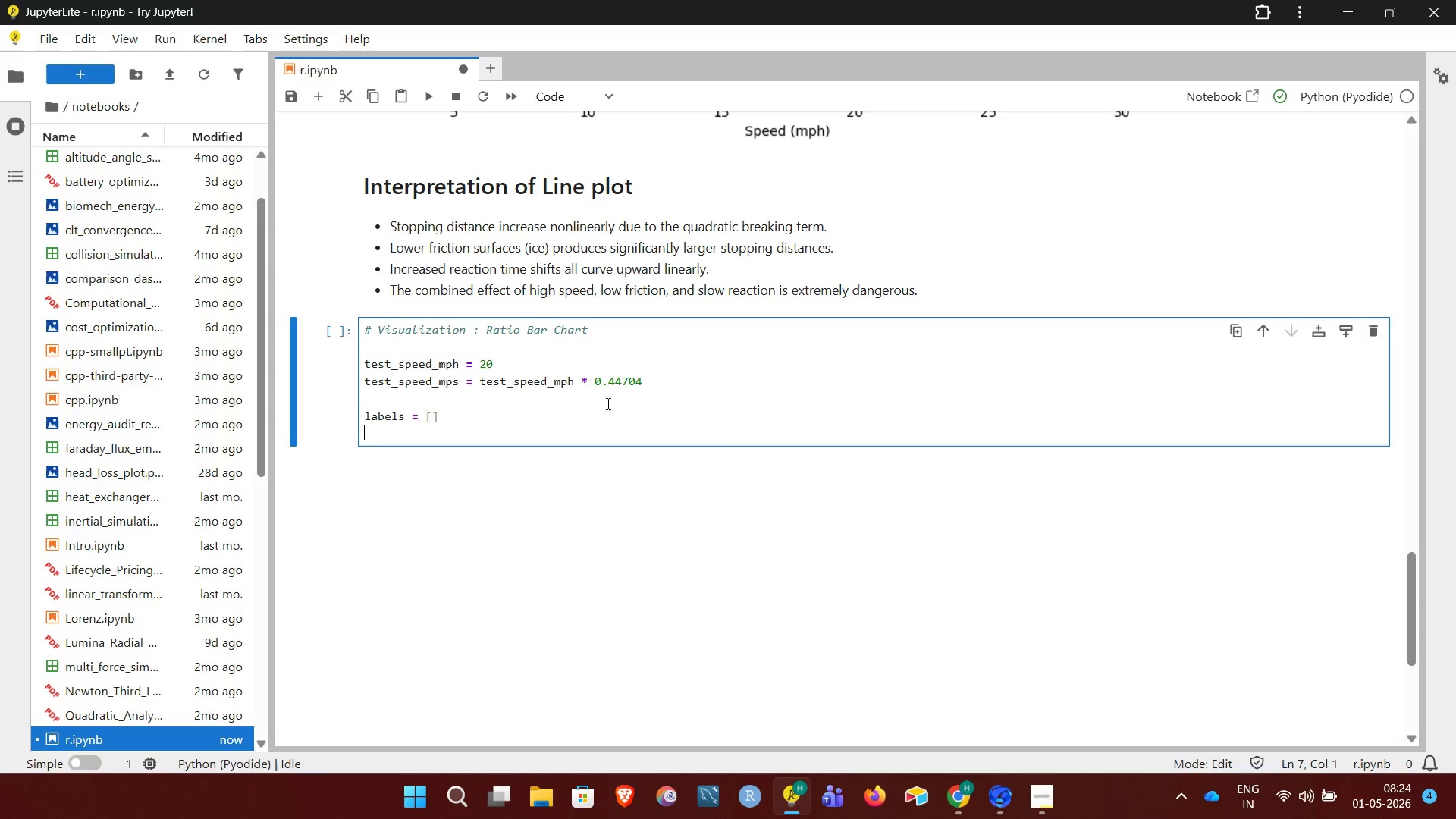 
type(reaction_ratios = [])
 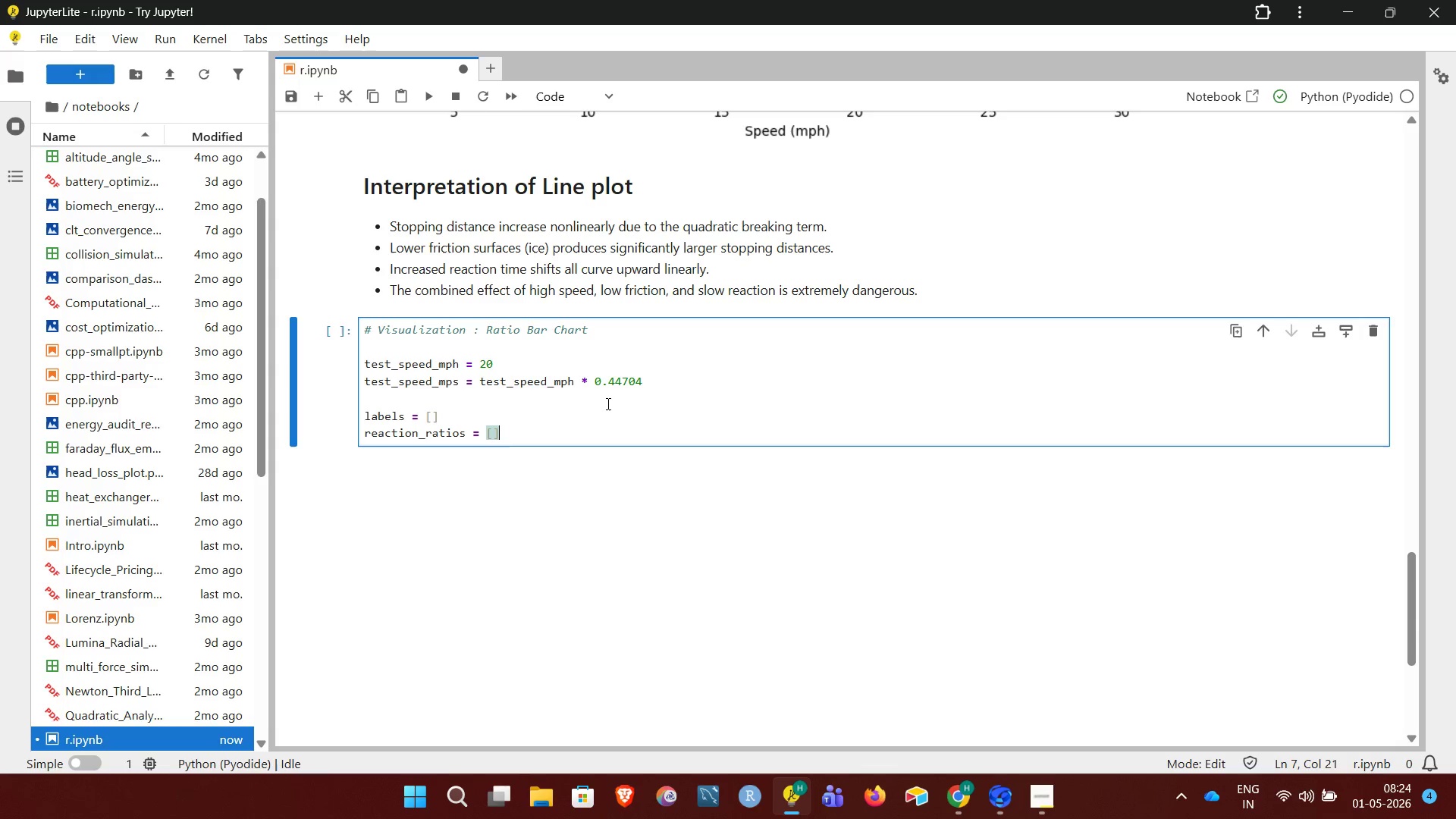 
key(Enter)
 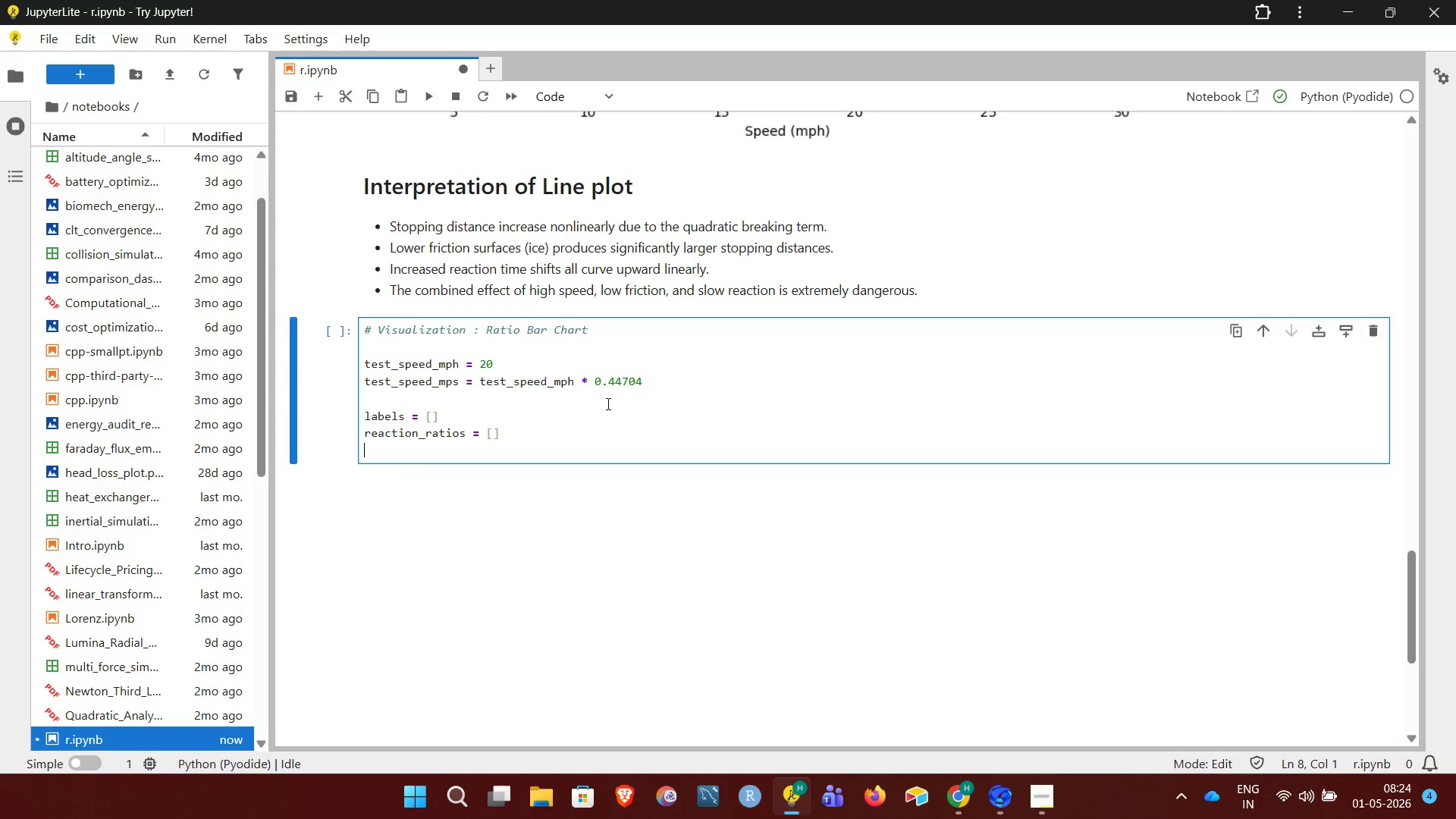 
type(braking_ratios = [])
 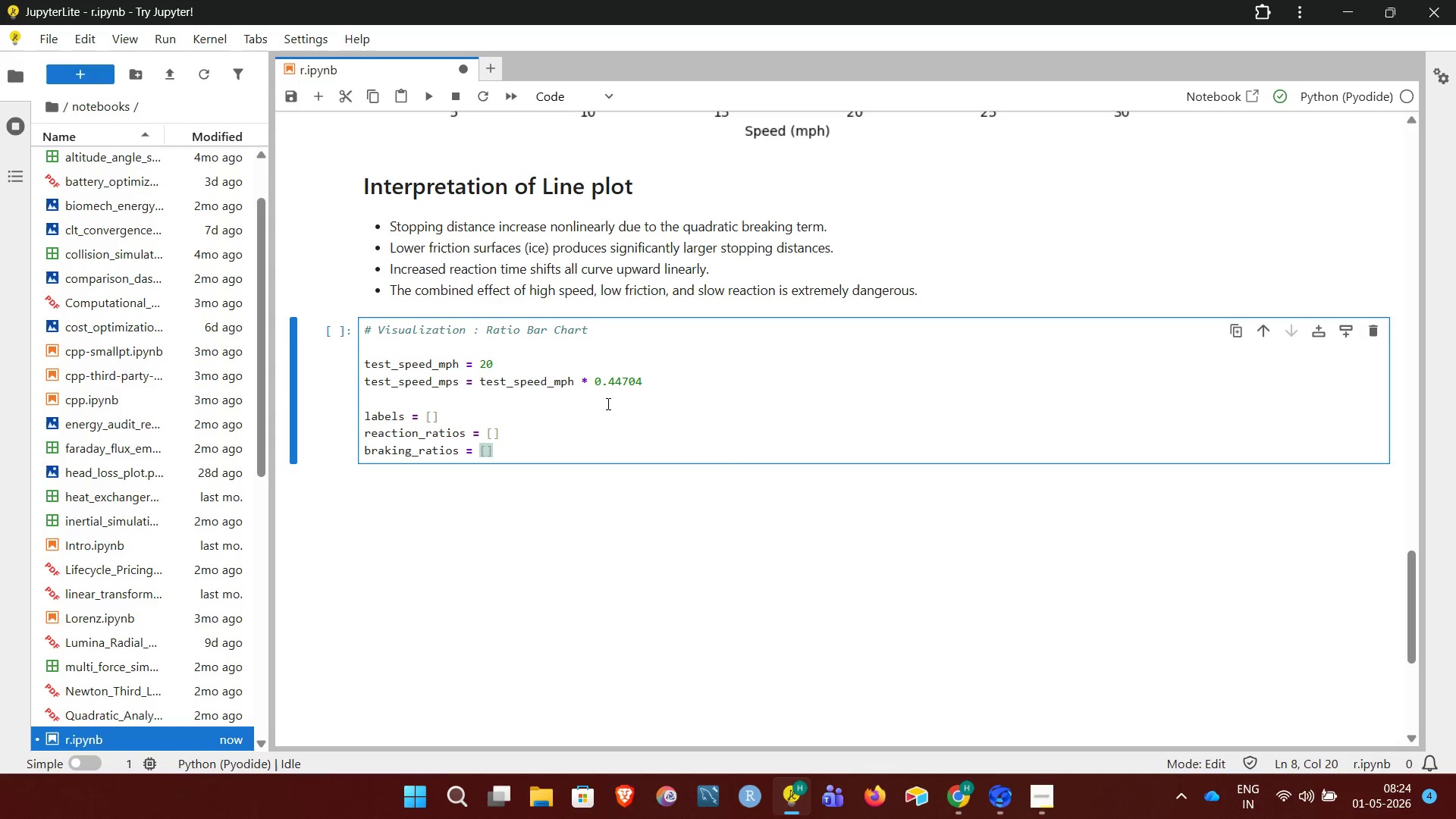 
key(Enter)
 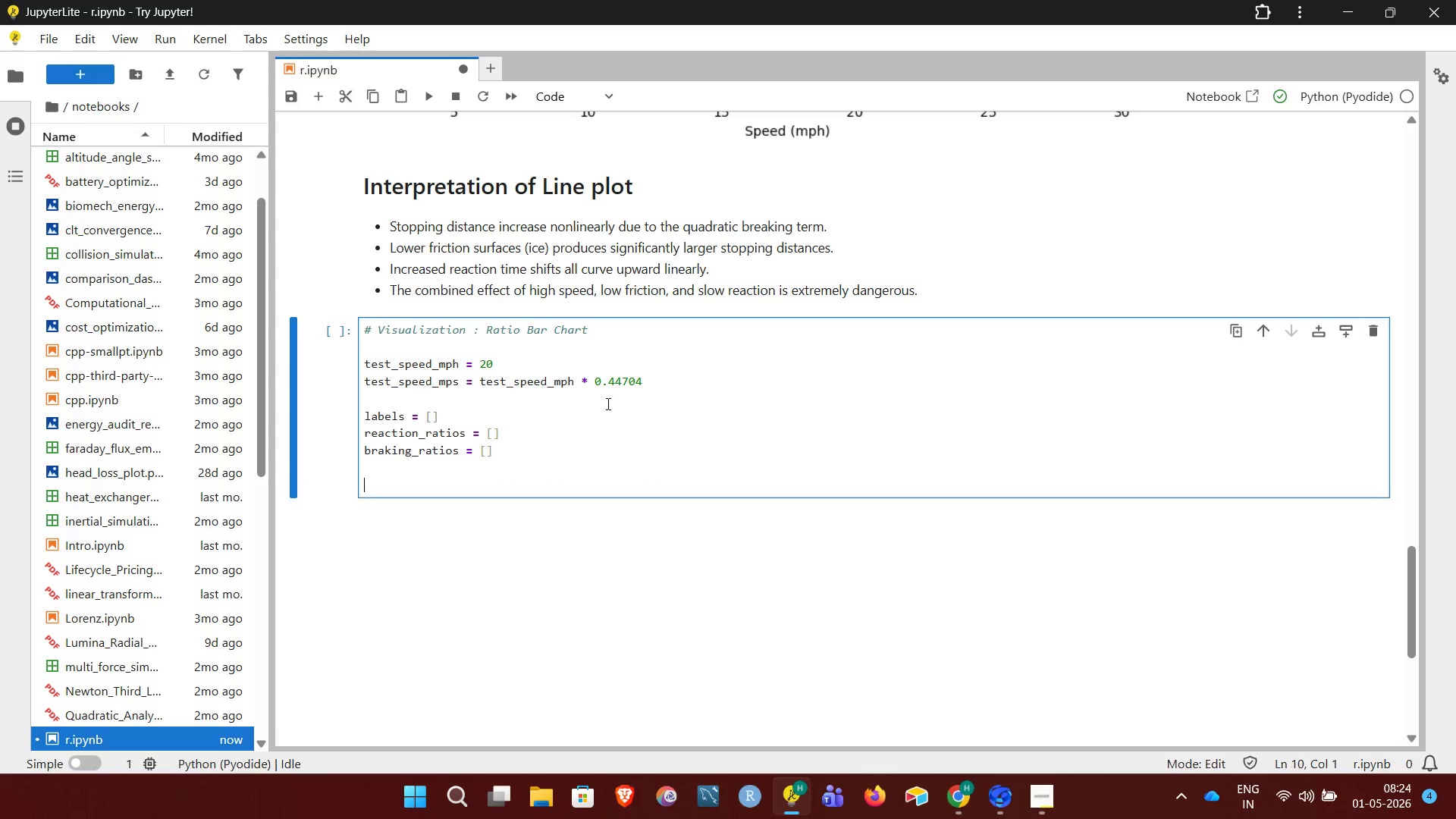 
key(Enter)
 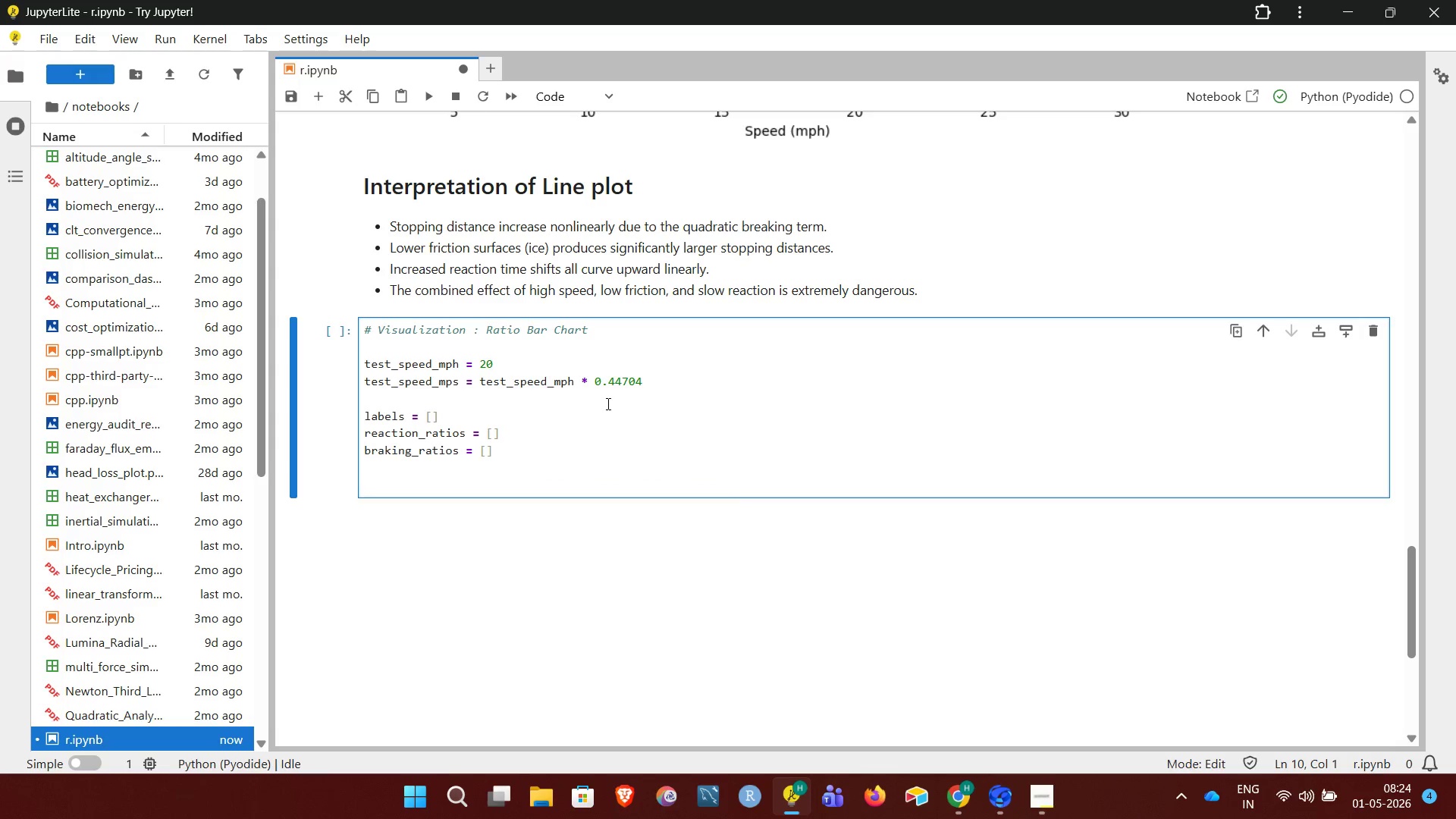 
type(for condition )
key(Backspace)
type(, mu ni)
key(Backspace)
key(Backspace)
type(in conditions.items():)
 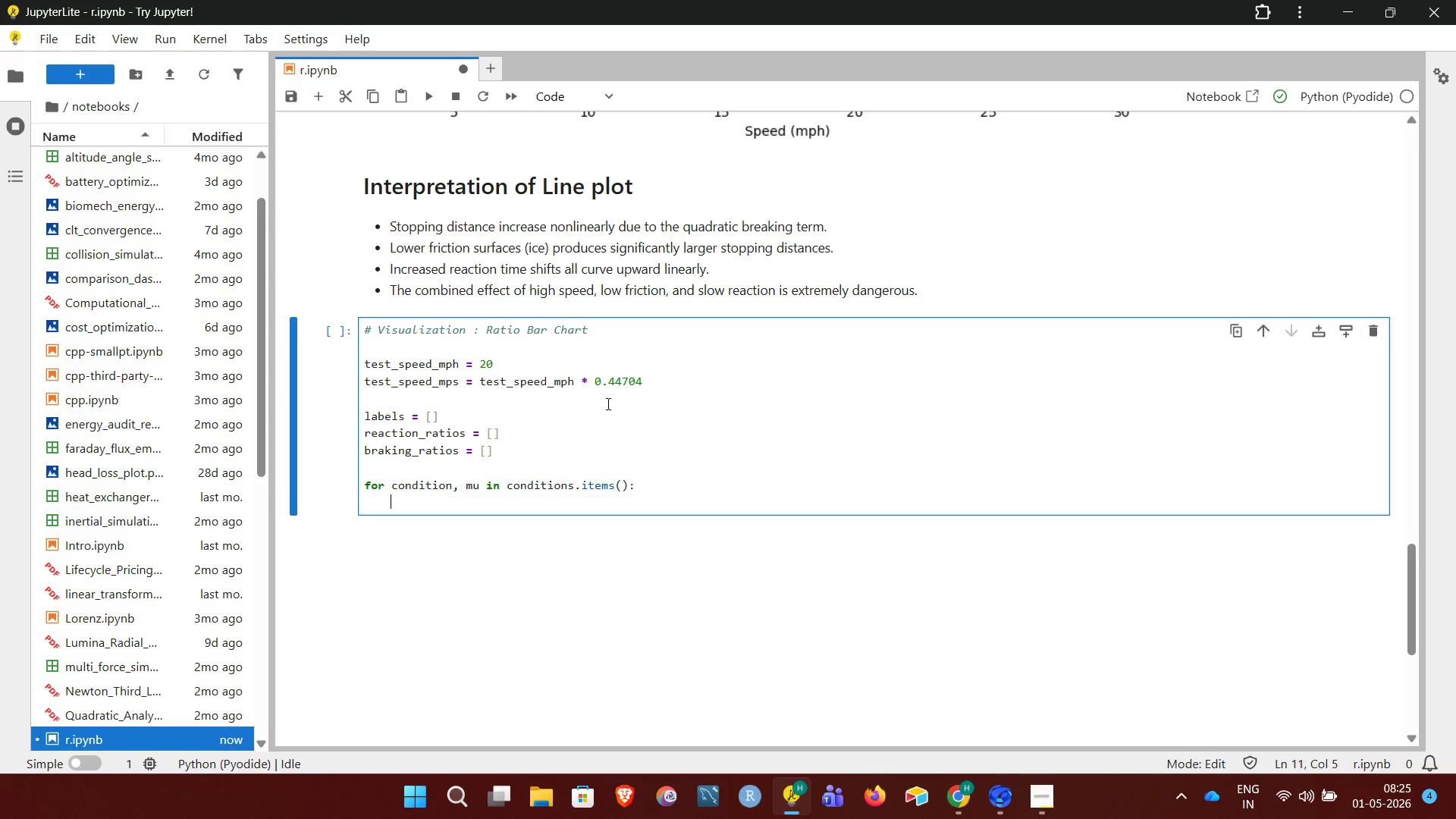 
 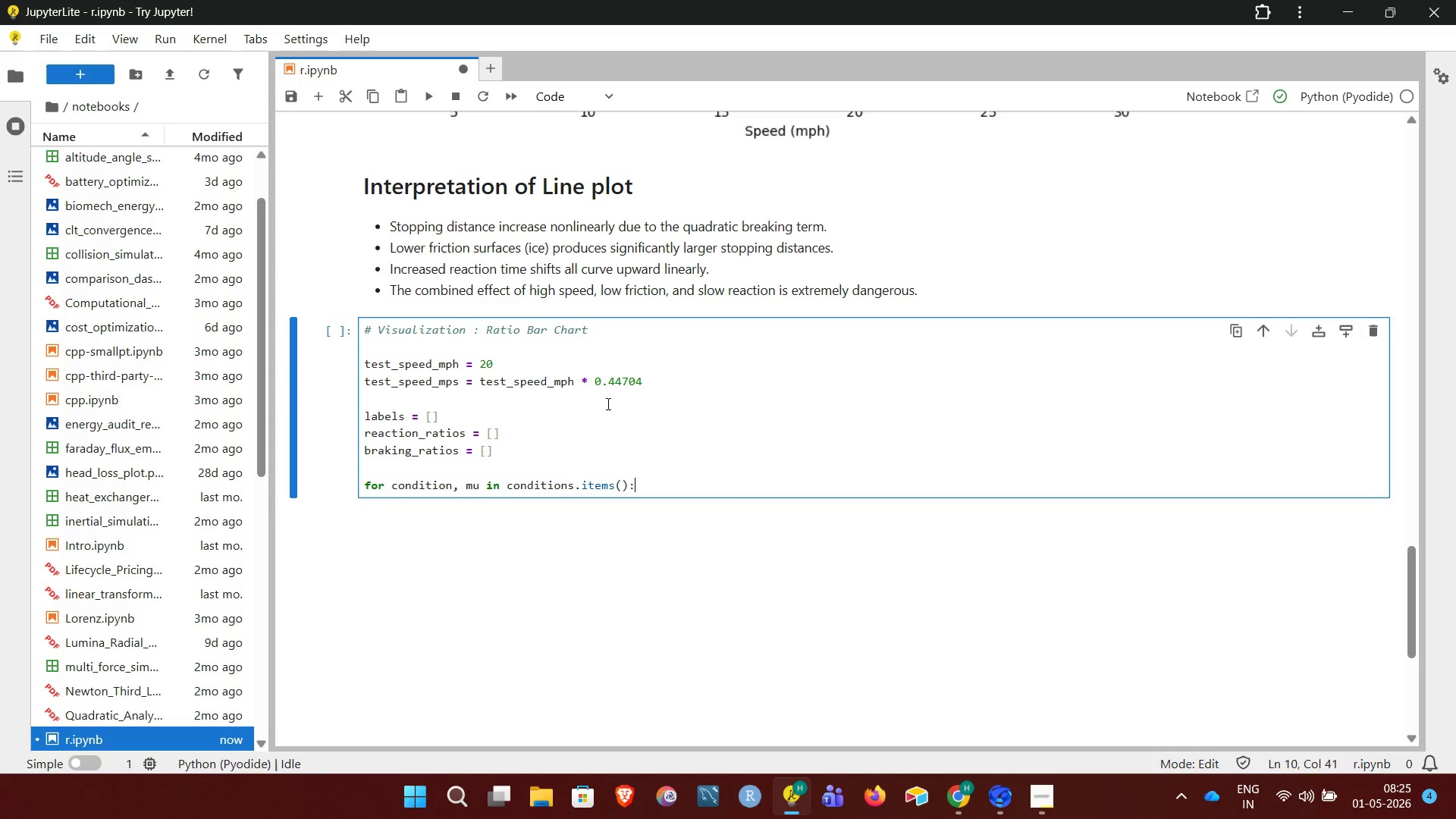 
key(Enter)
 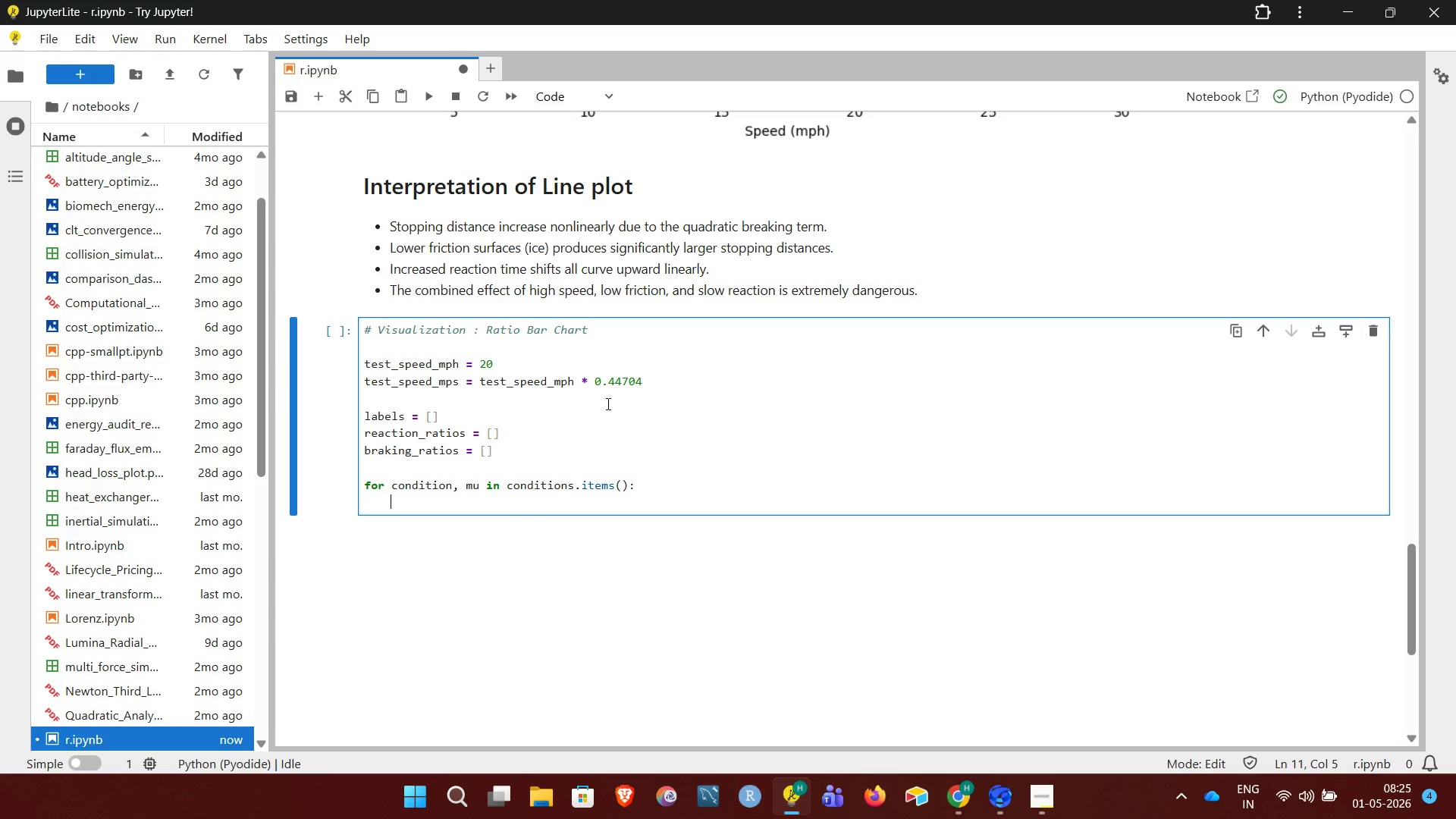 
type(for t_r in reaction_times:)
 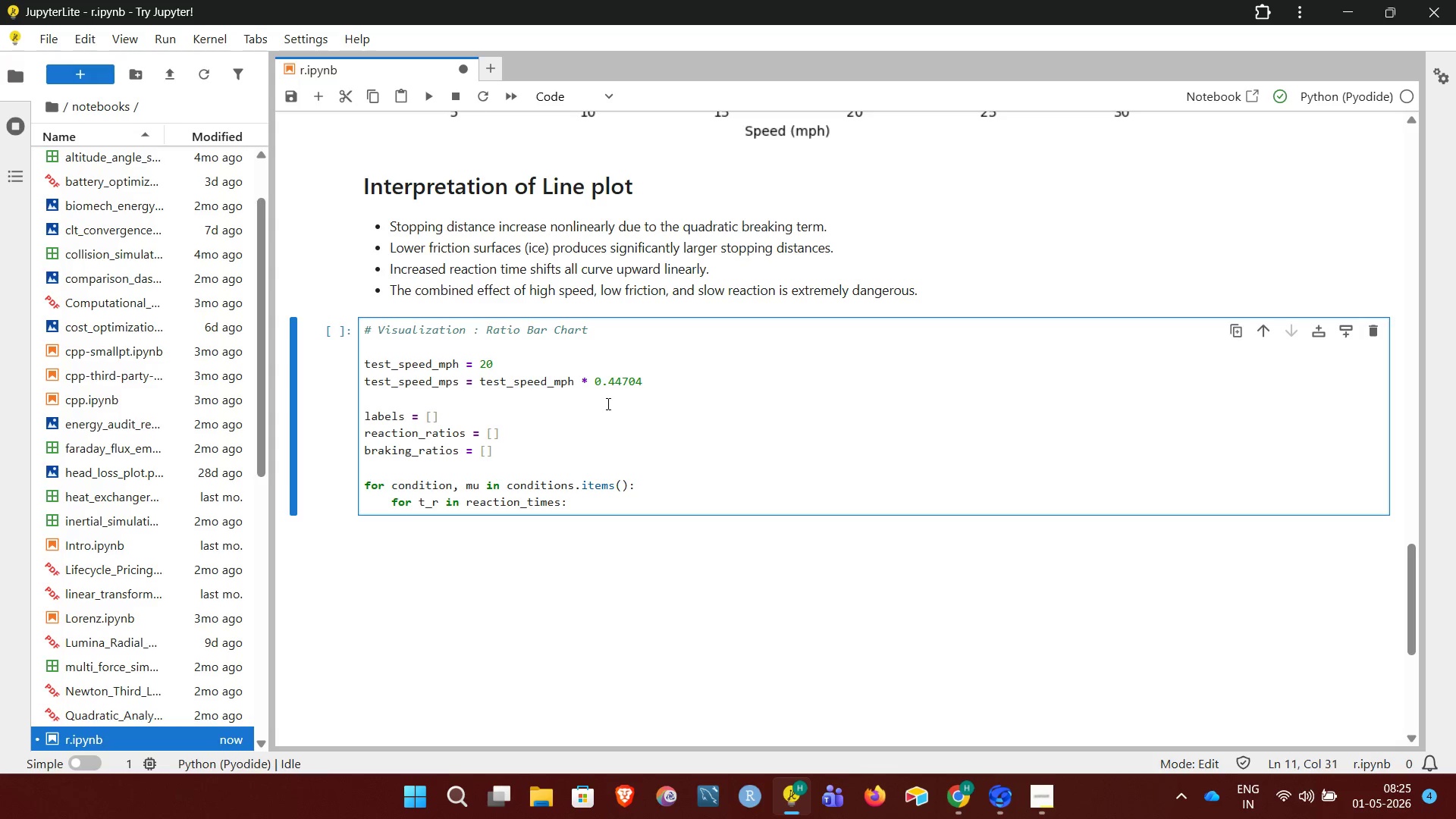 
key(Enter)
 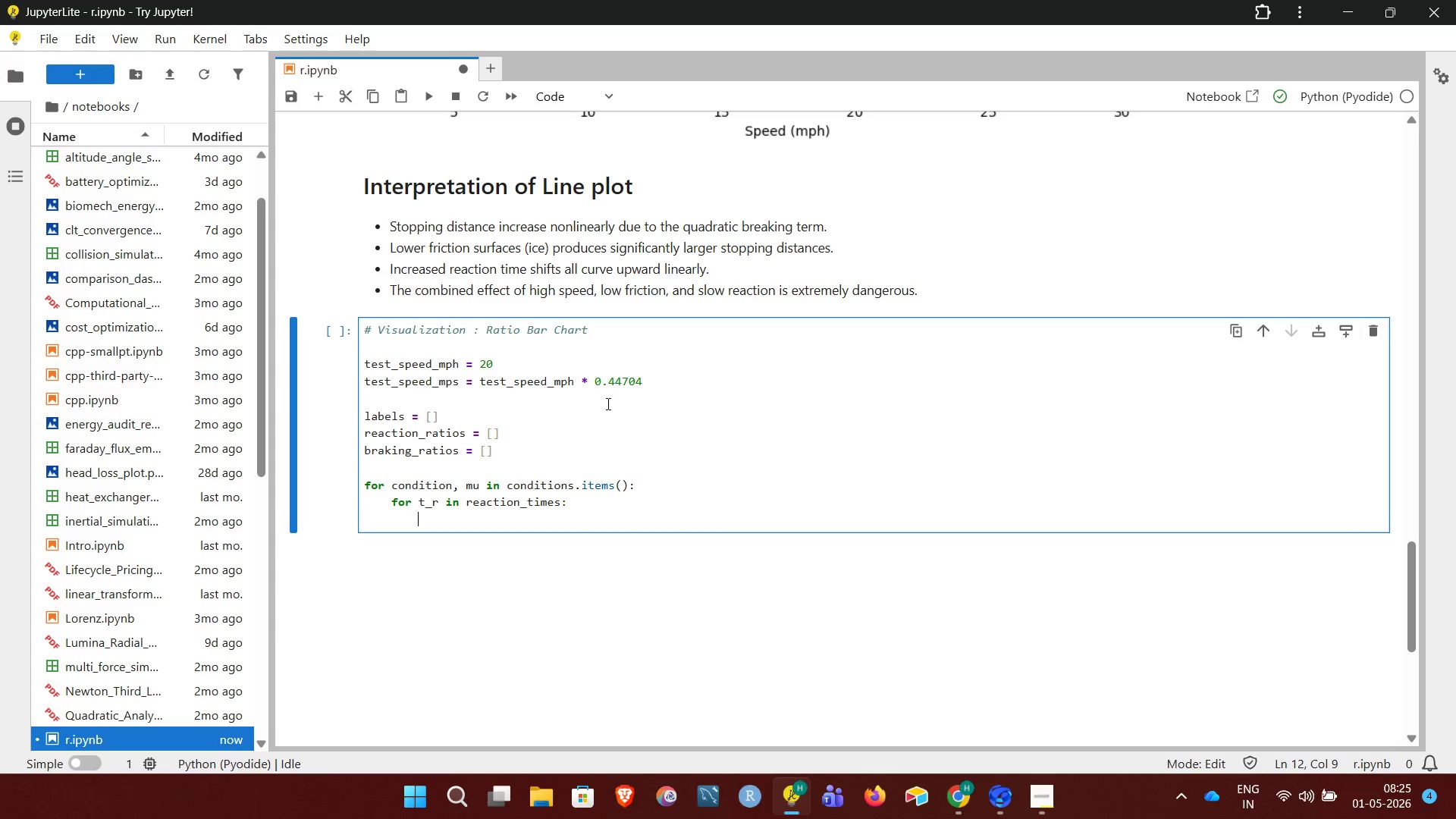 
type(r = reaction_distance(test_speed,)
key(Backspace)
type(_mps, t_r))
 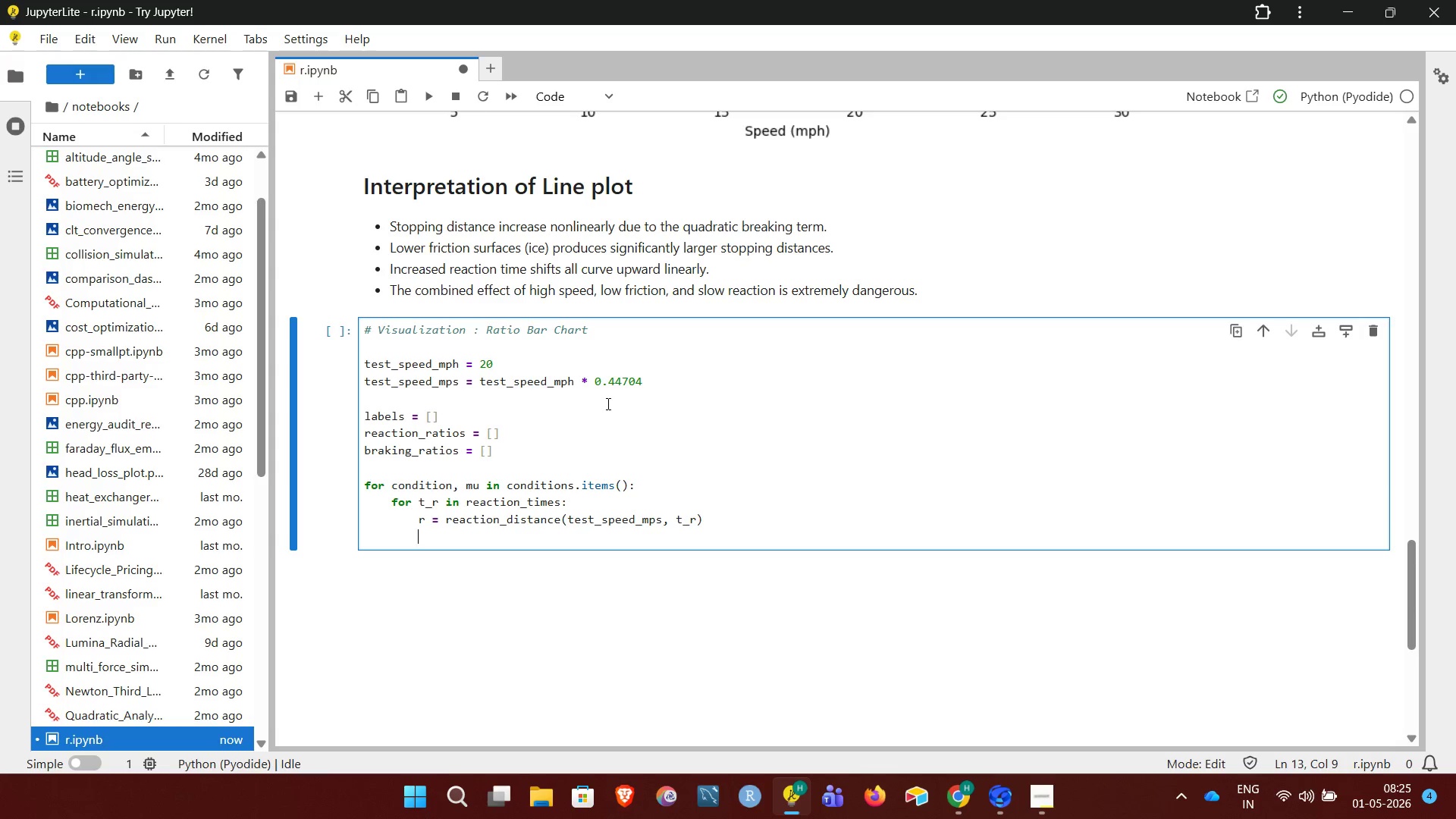 
 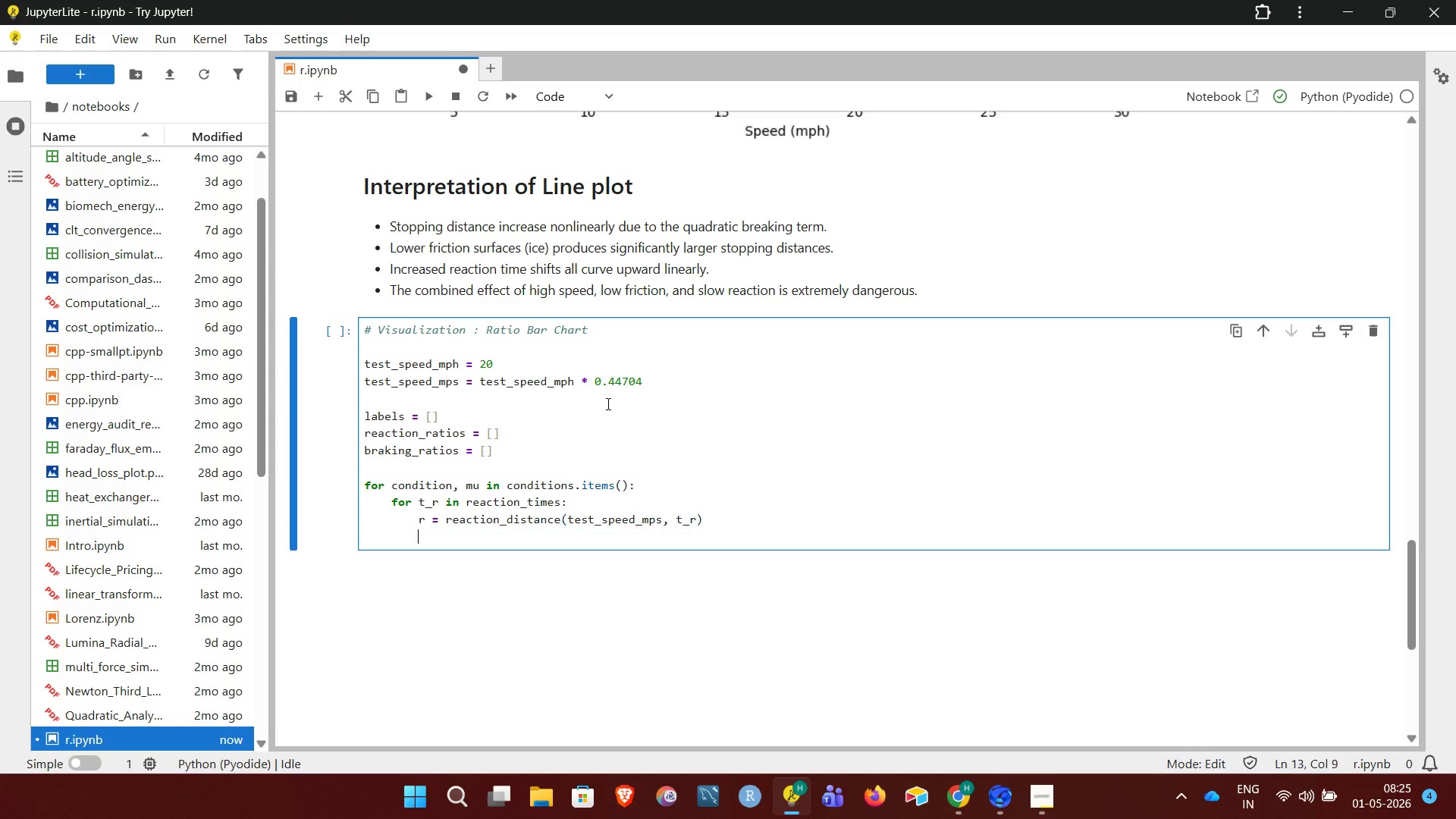 
key(Enter)
 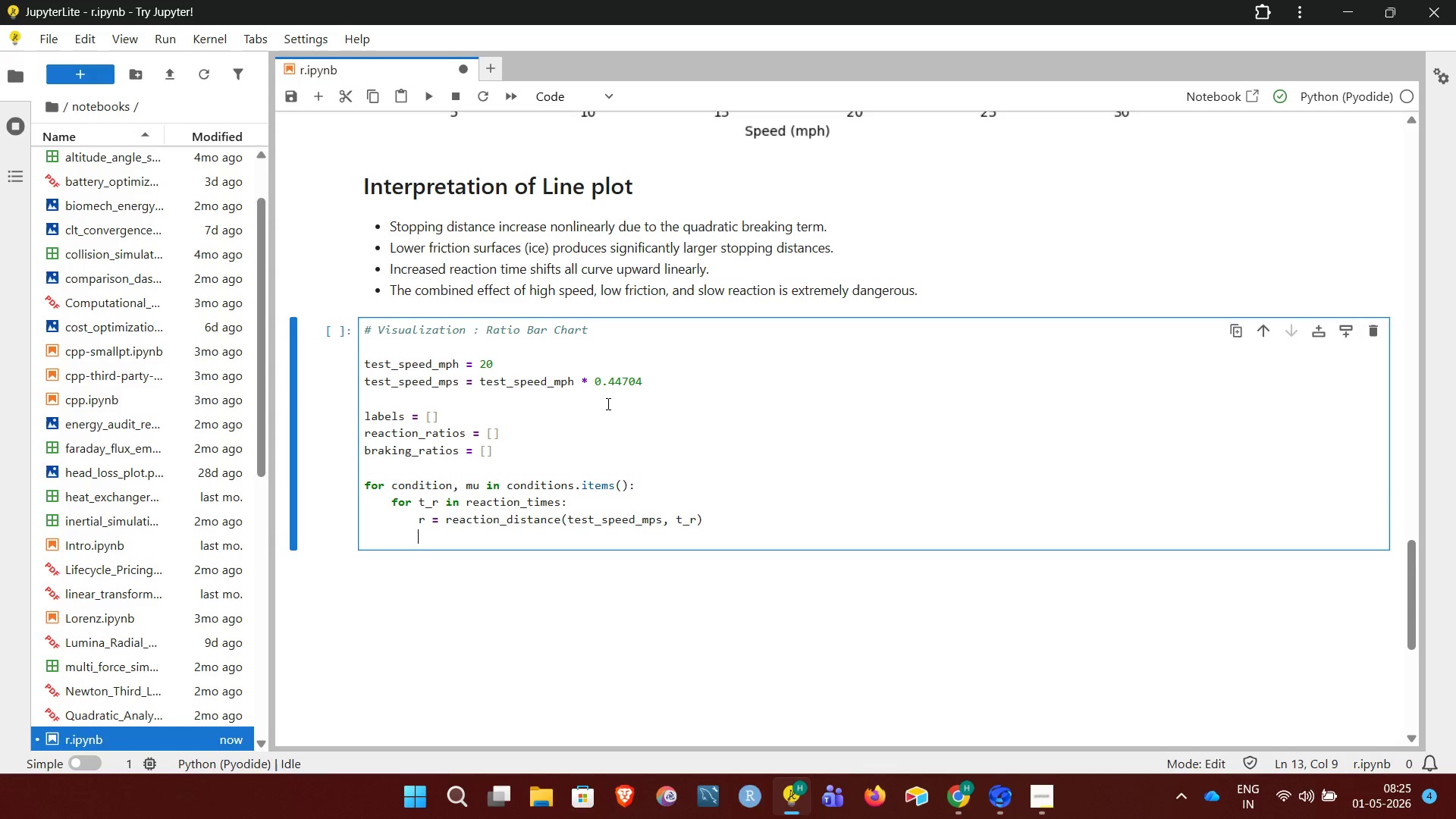 
type(b = breaking_distance(test_speed_mps, mu))
 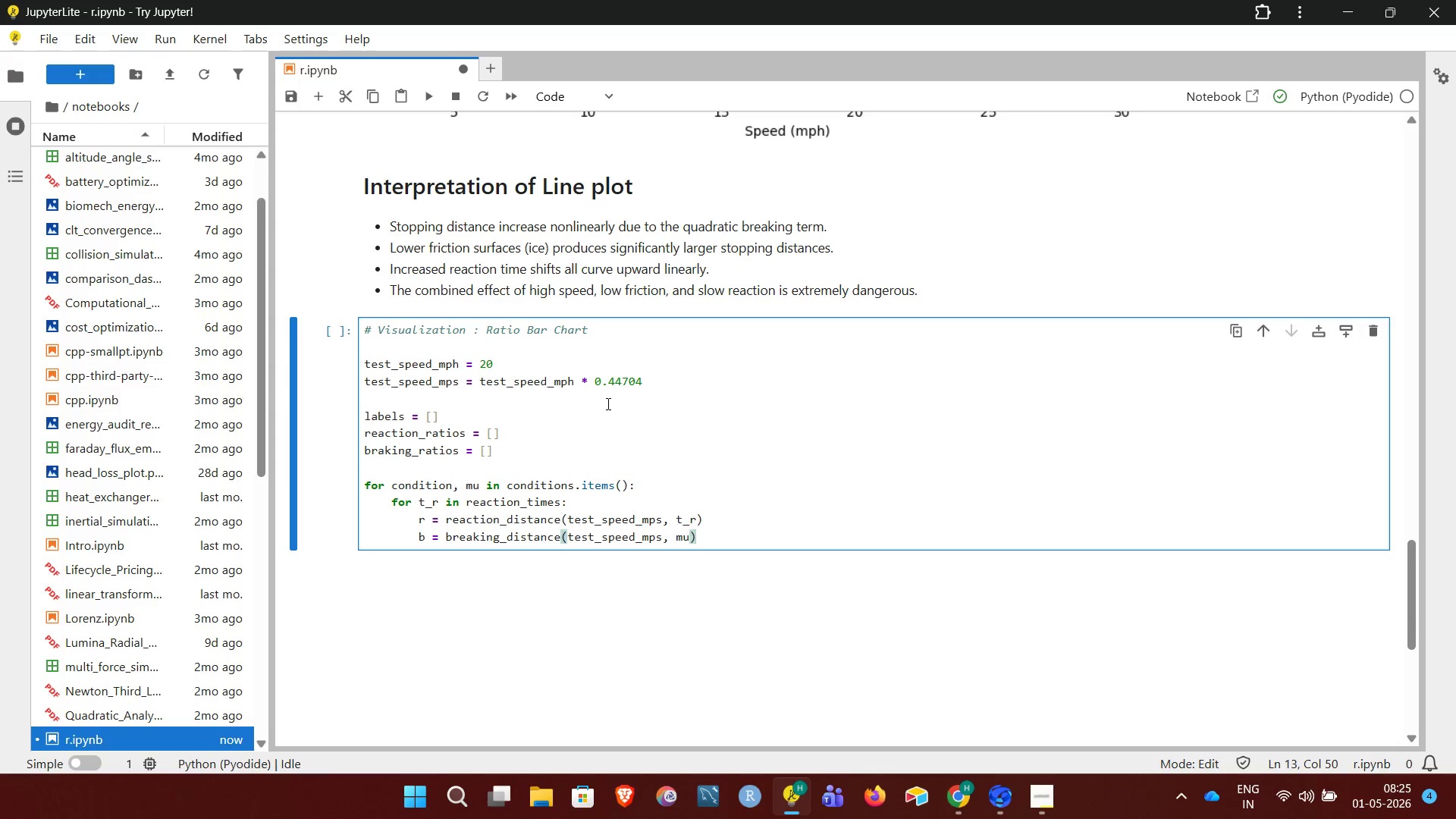 
key(Enter)
 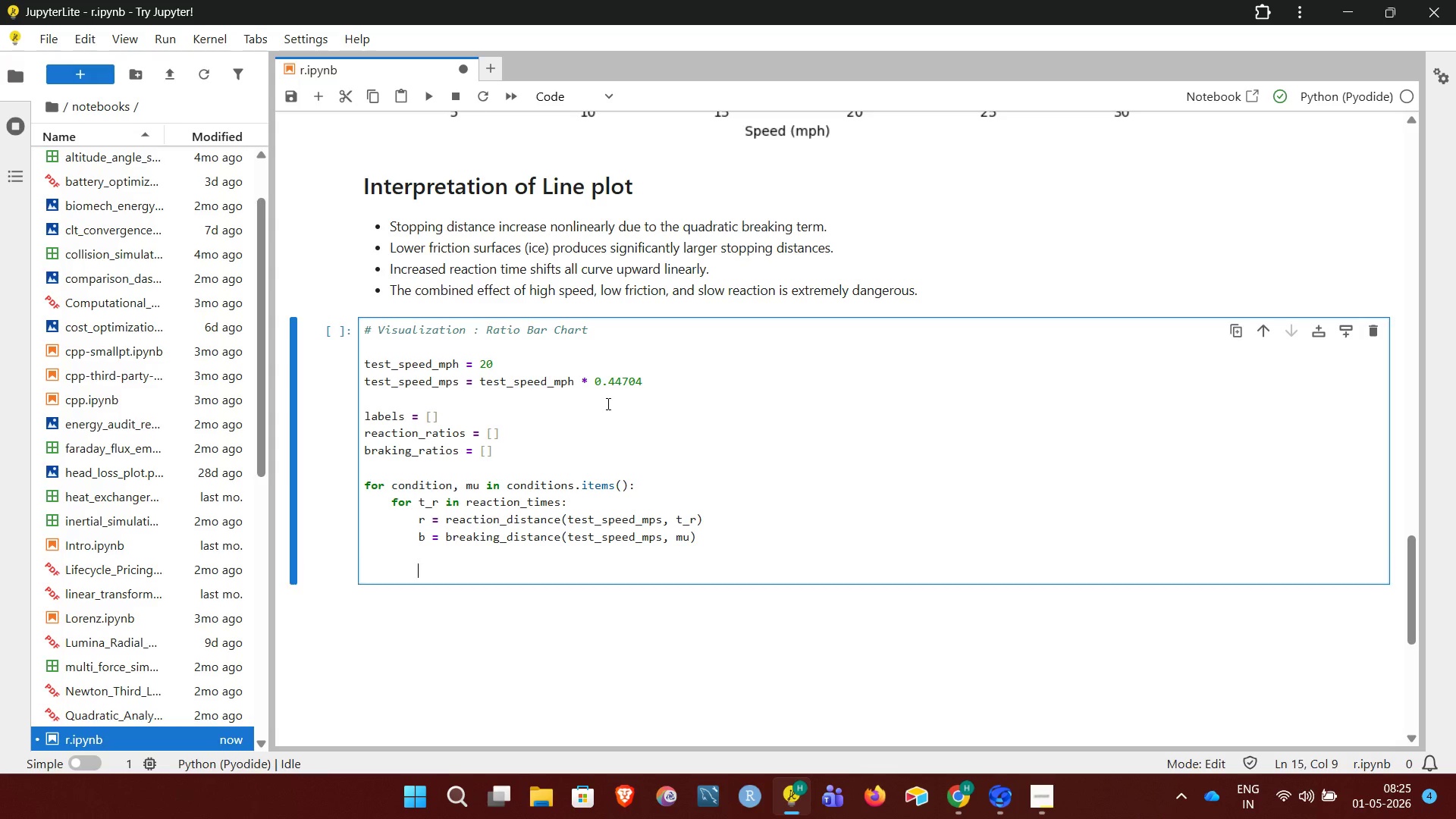 
key(Enter)
 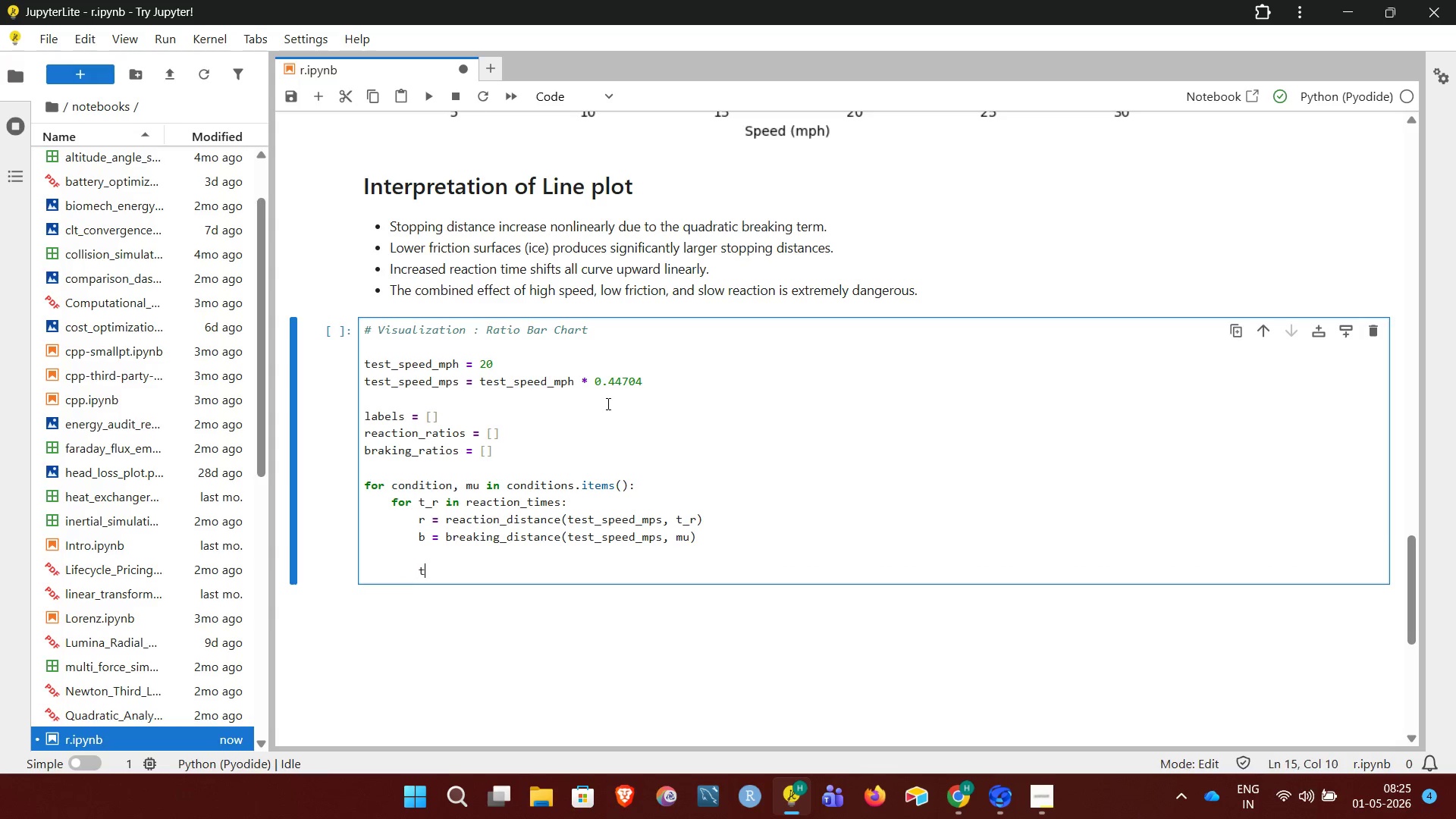 
type(total -)
key(Backspace)
type(= r + b)
 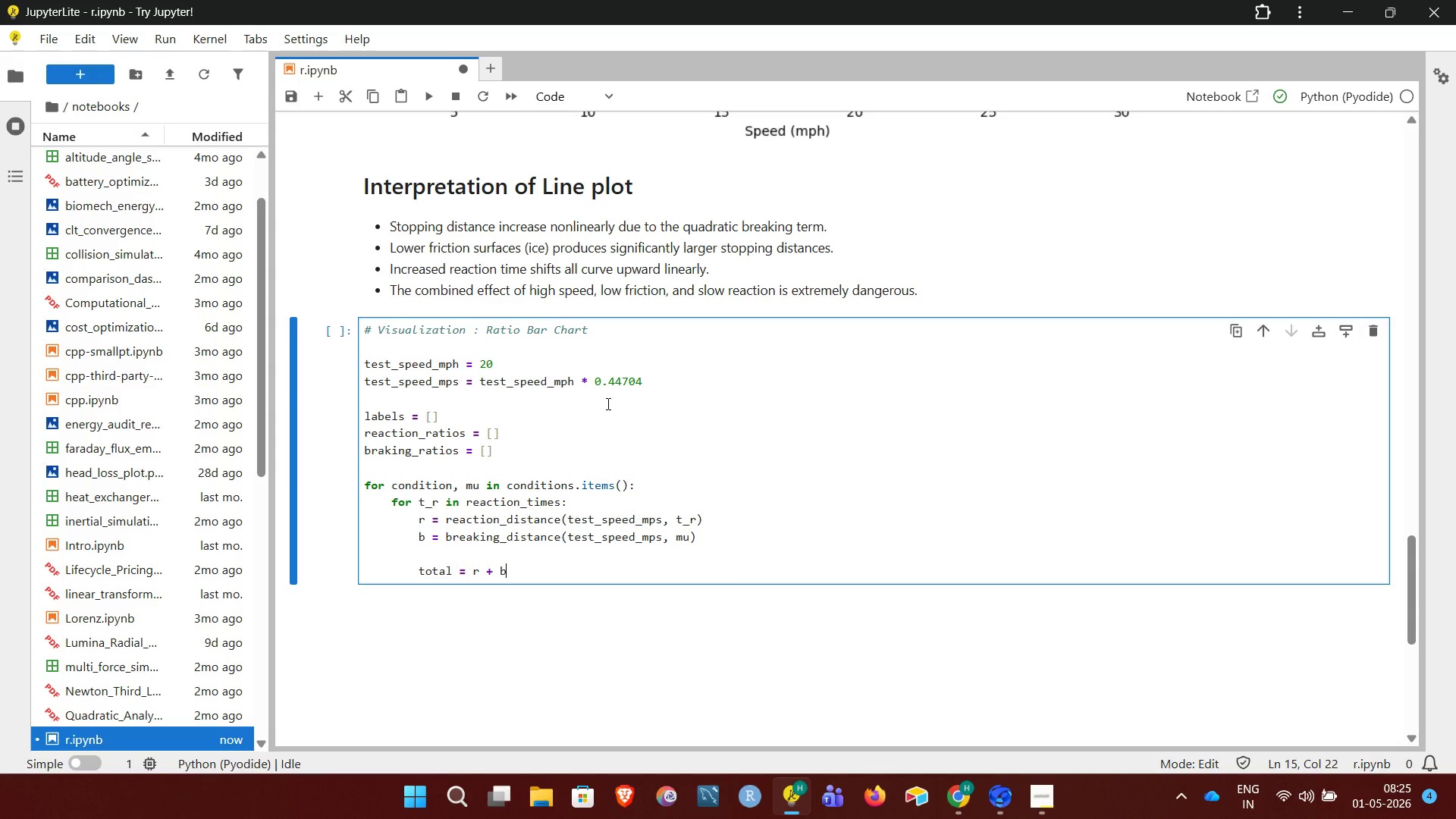 
key(Enter)
 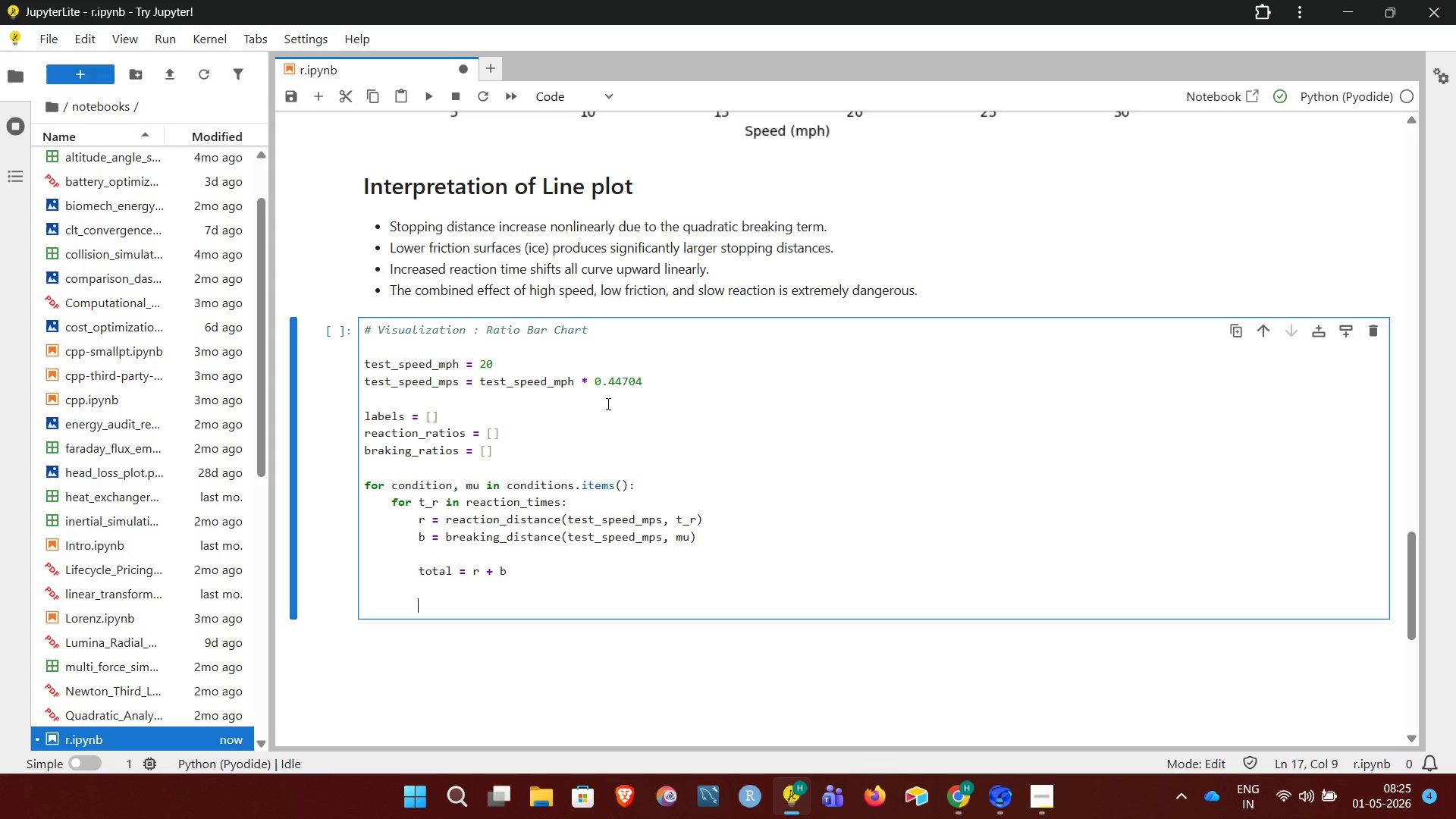 
key(Enter)
 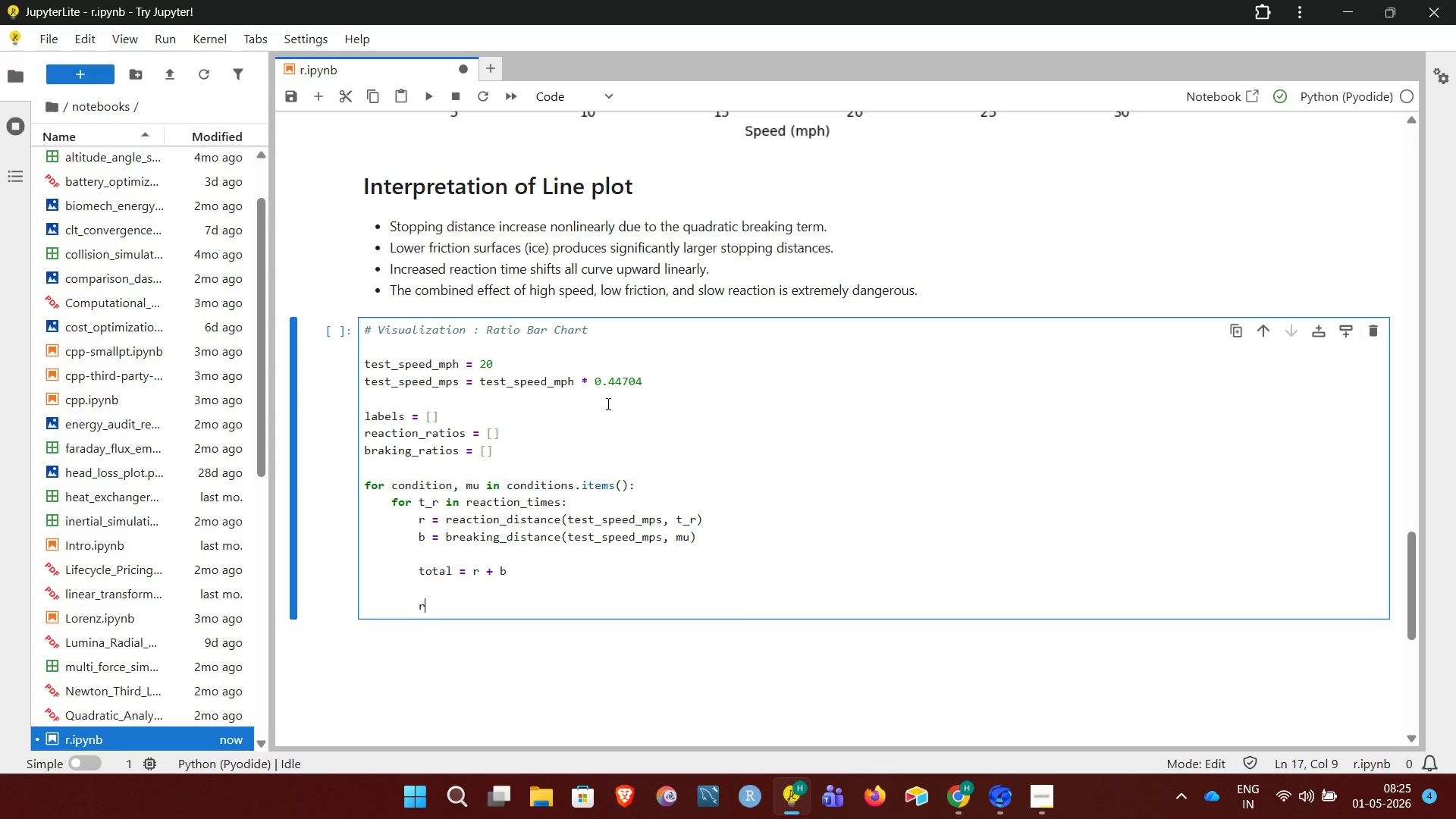 
type(reaction_ratios )
key(Backspace)
type(.append(r / total))
 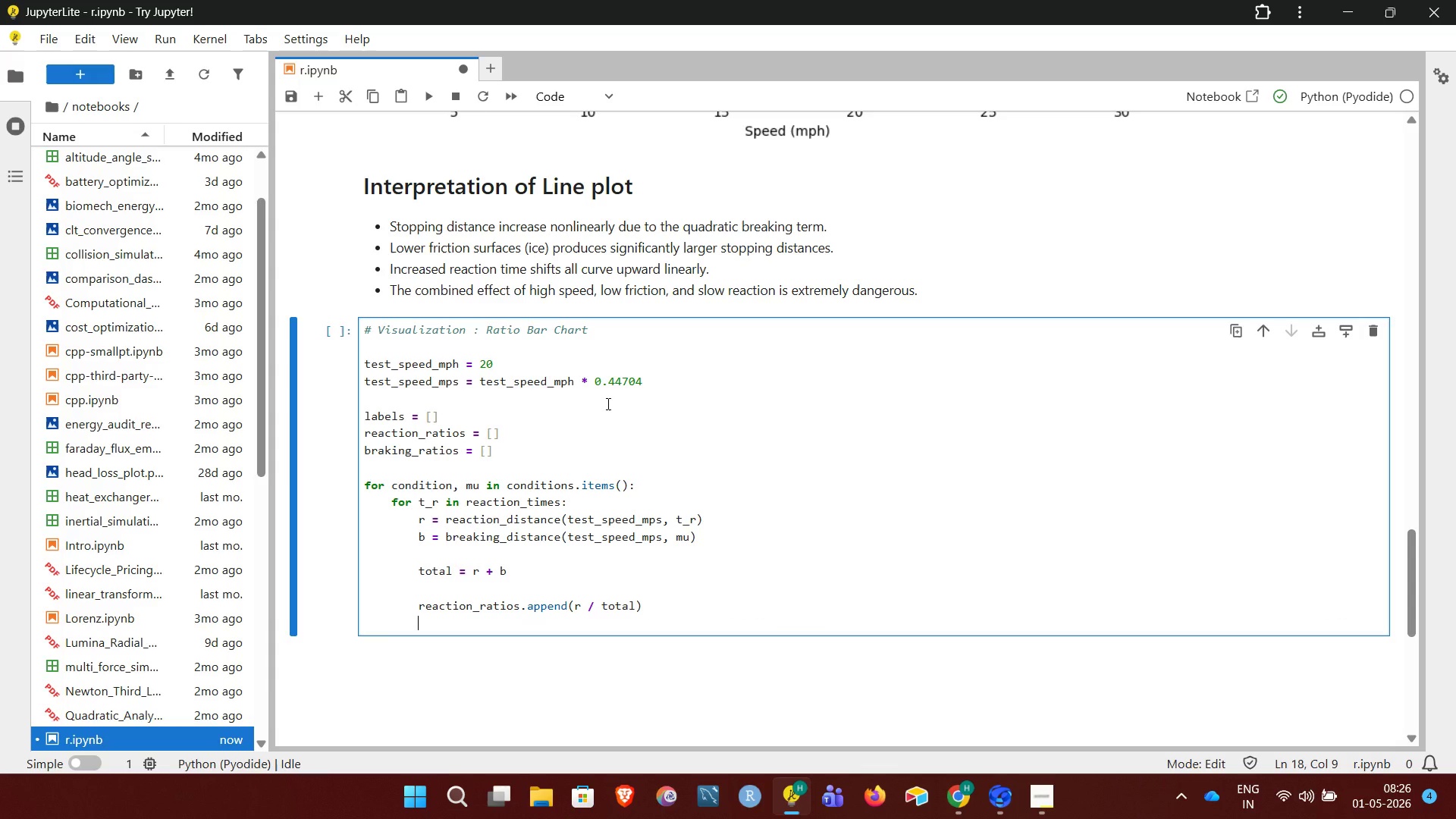 
 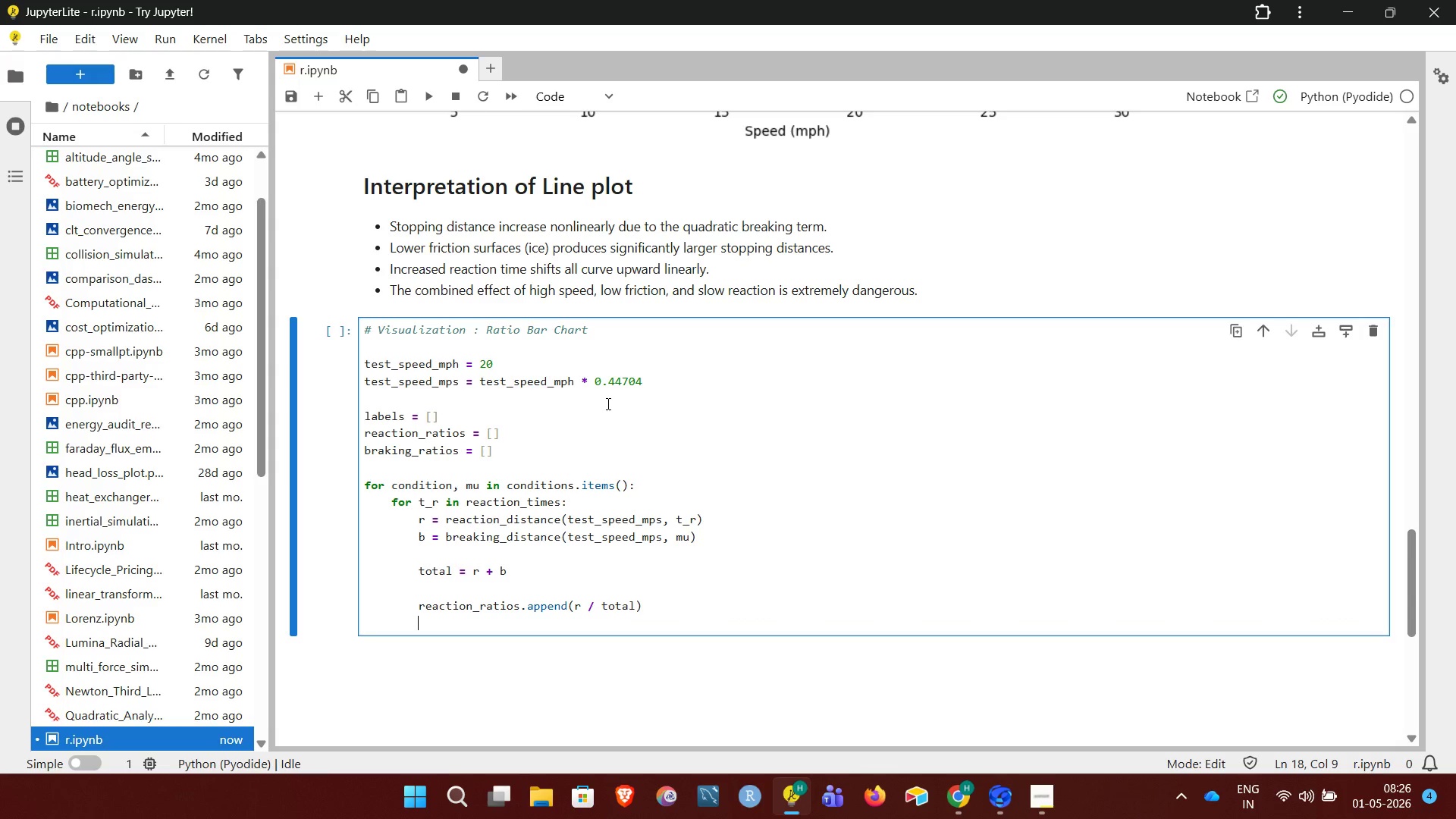 
key(Enter)
 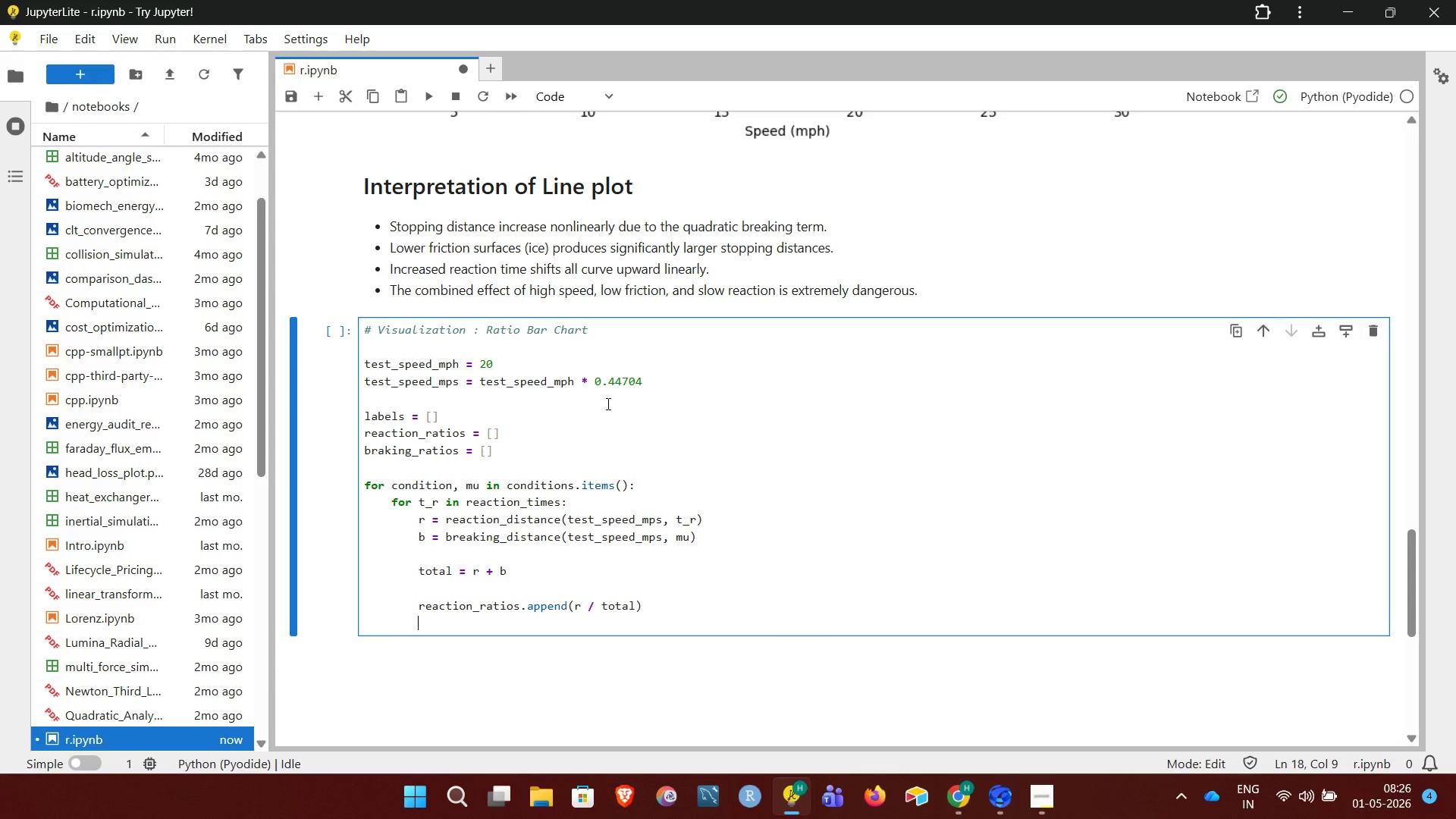 
type(breaking_ratios.apee)
key(Backspace)
key(Backspace)
type(pendd(b / total))
 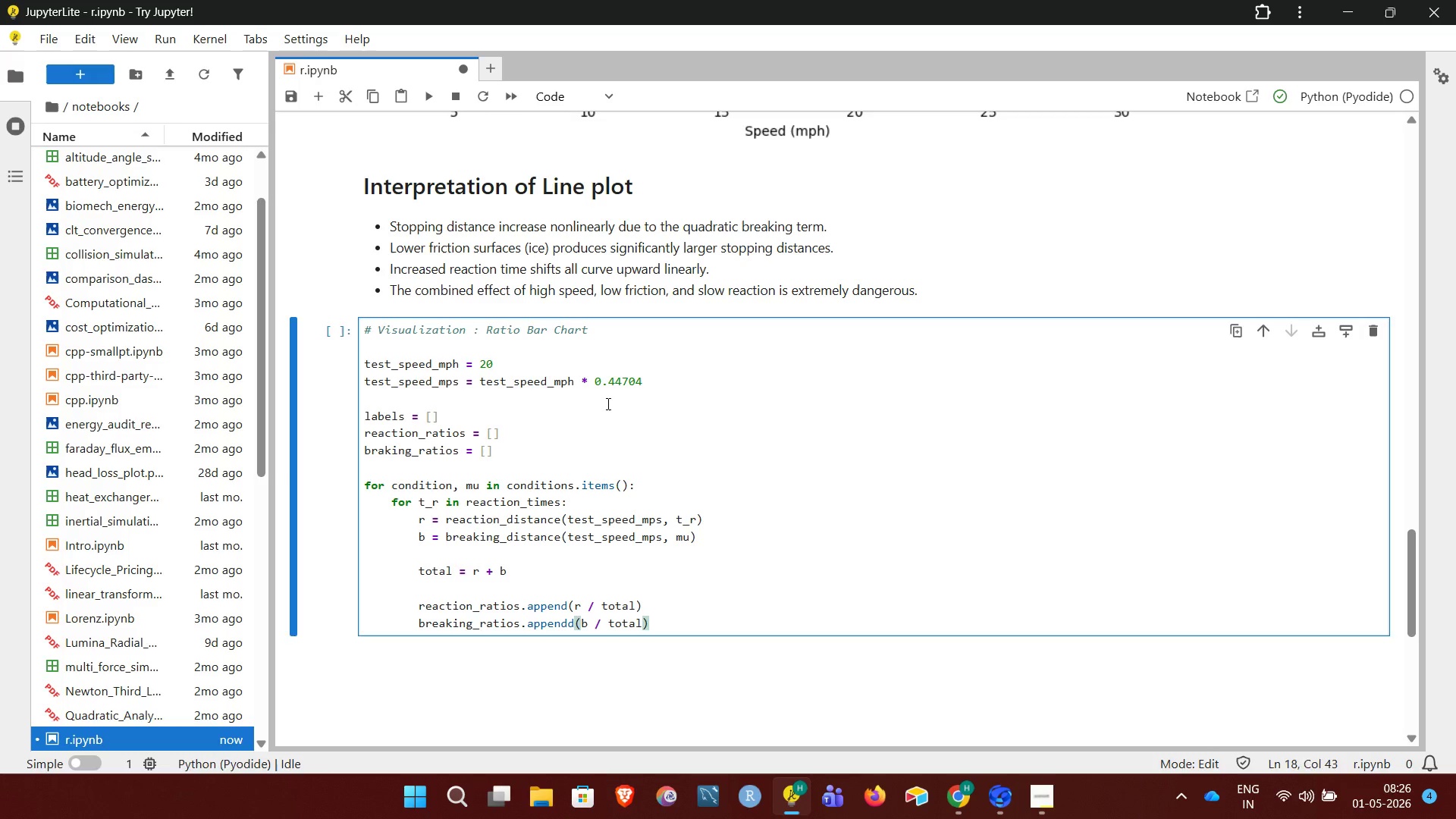 
key(Enter)
 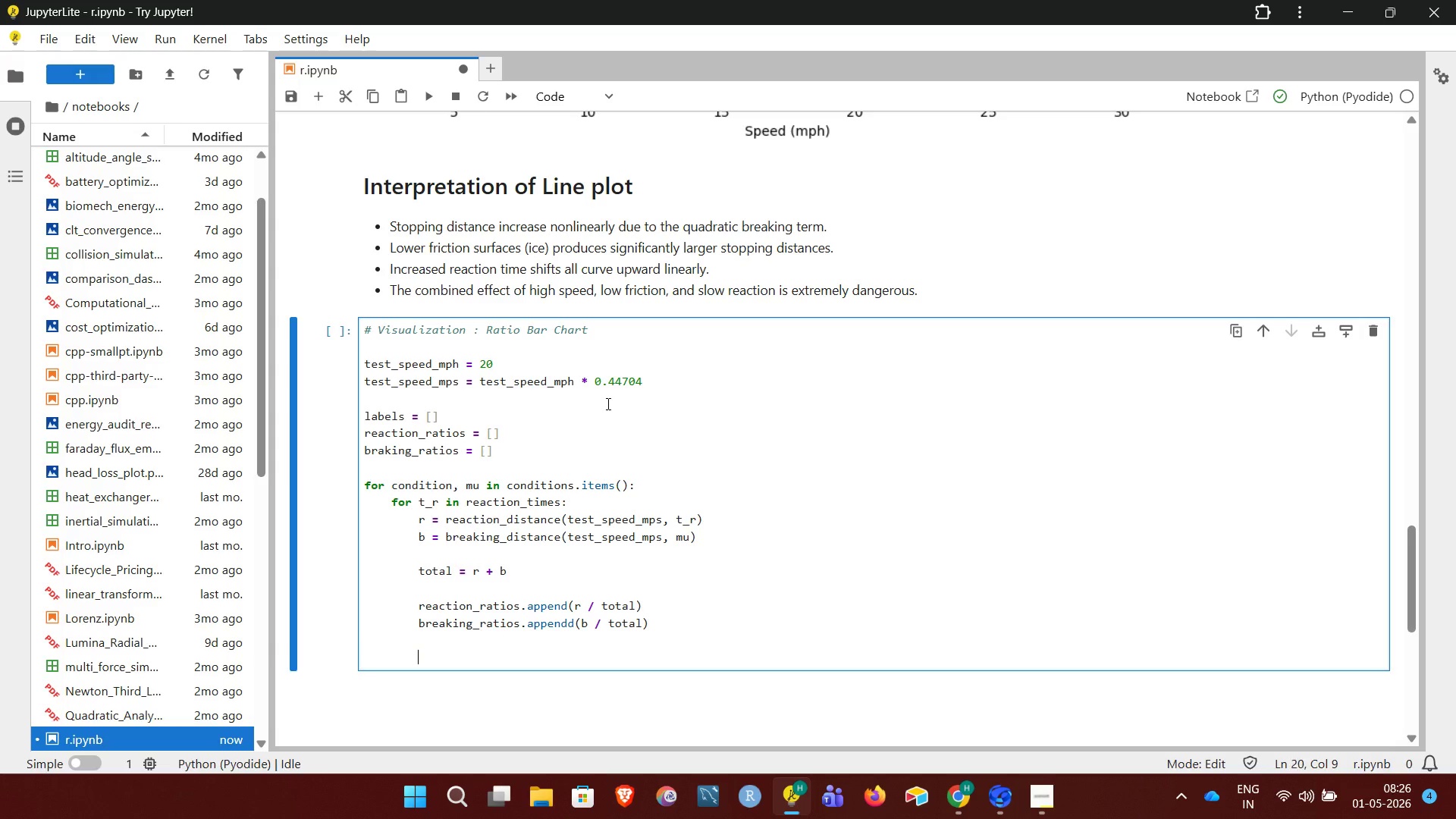 
key(Enter)
 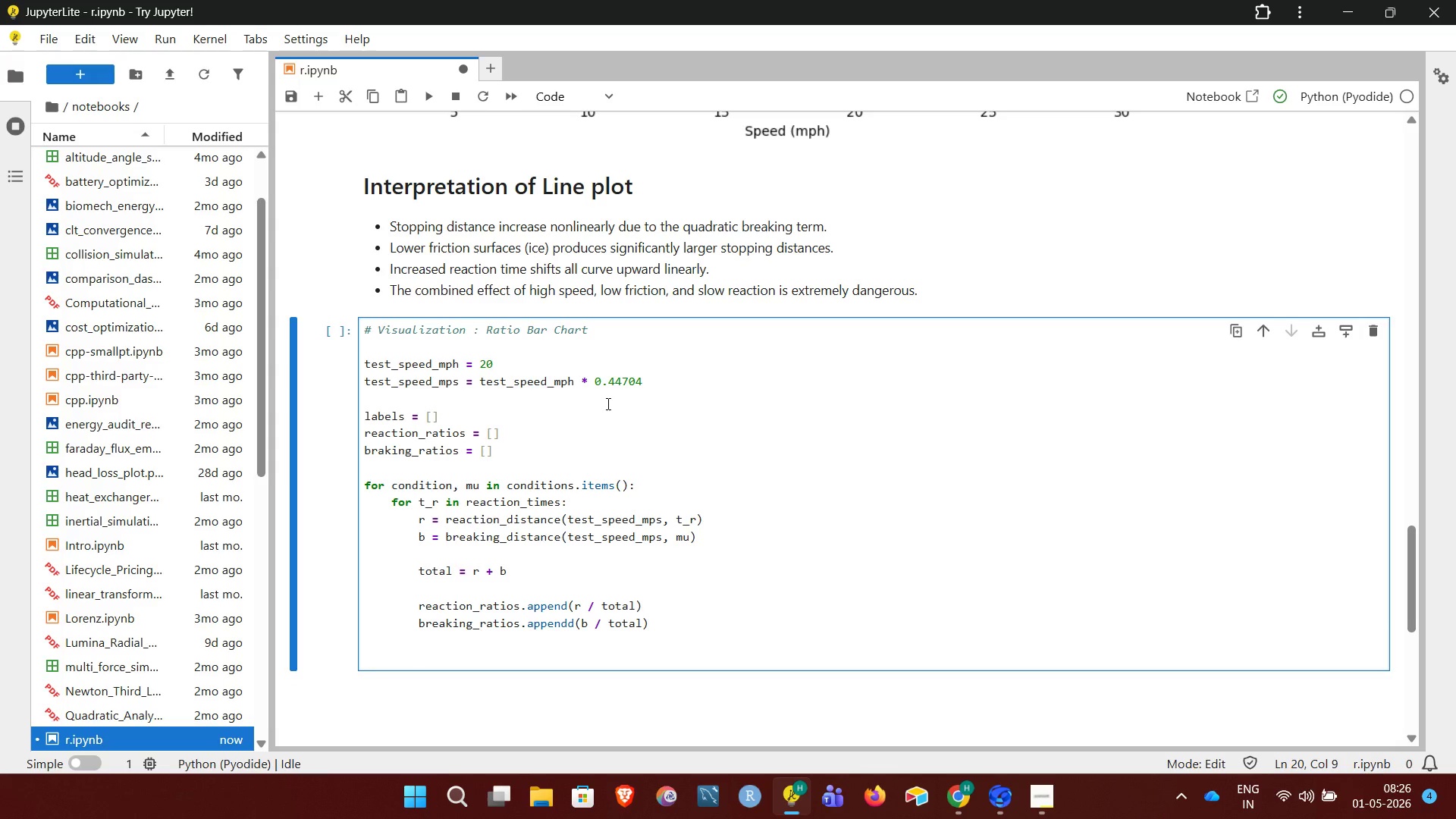 
type(labels.append(f})
key(Backspace)
type("{condition}\n{t_r}s"))
 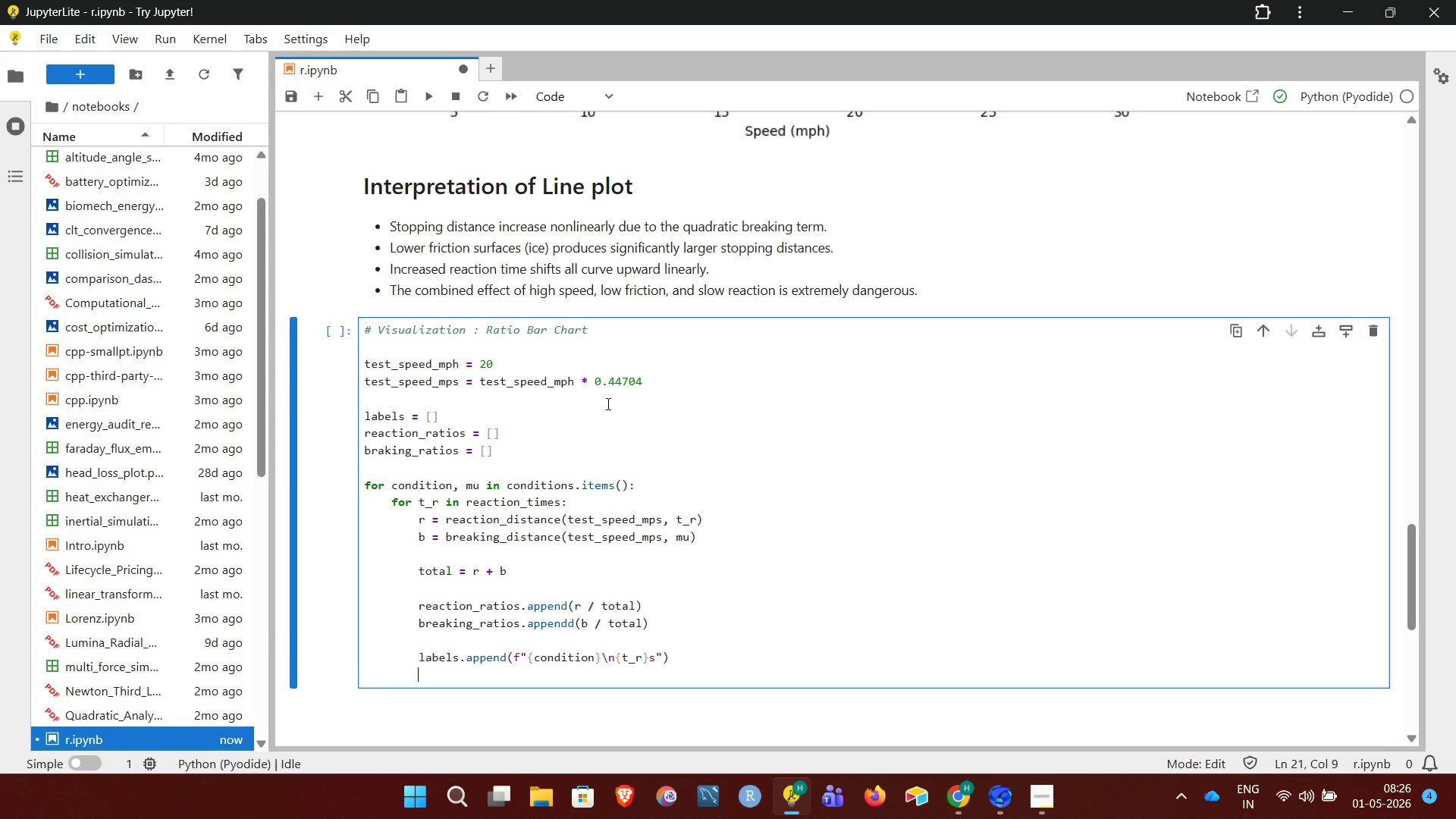 
 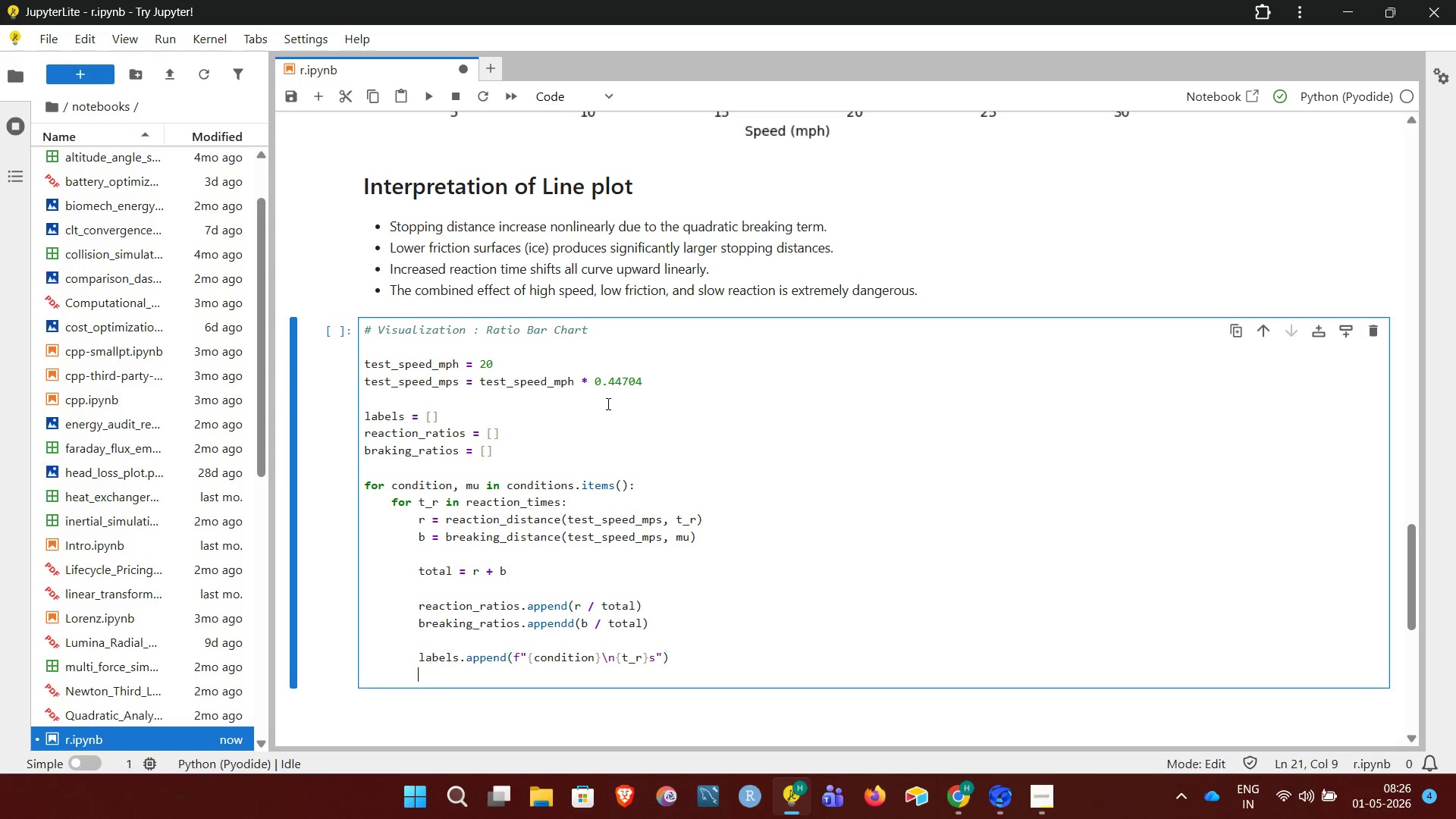 
key(Enter)
 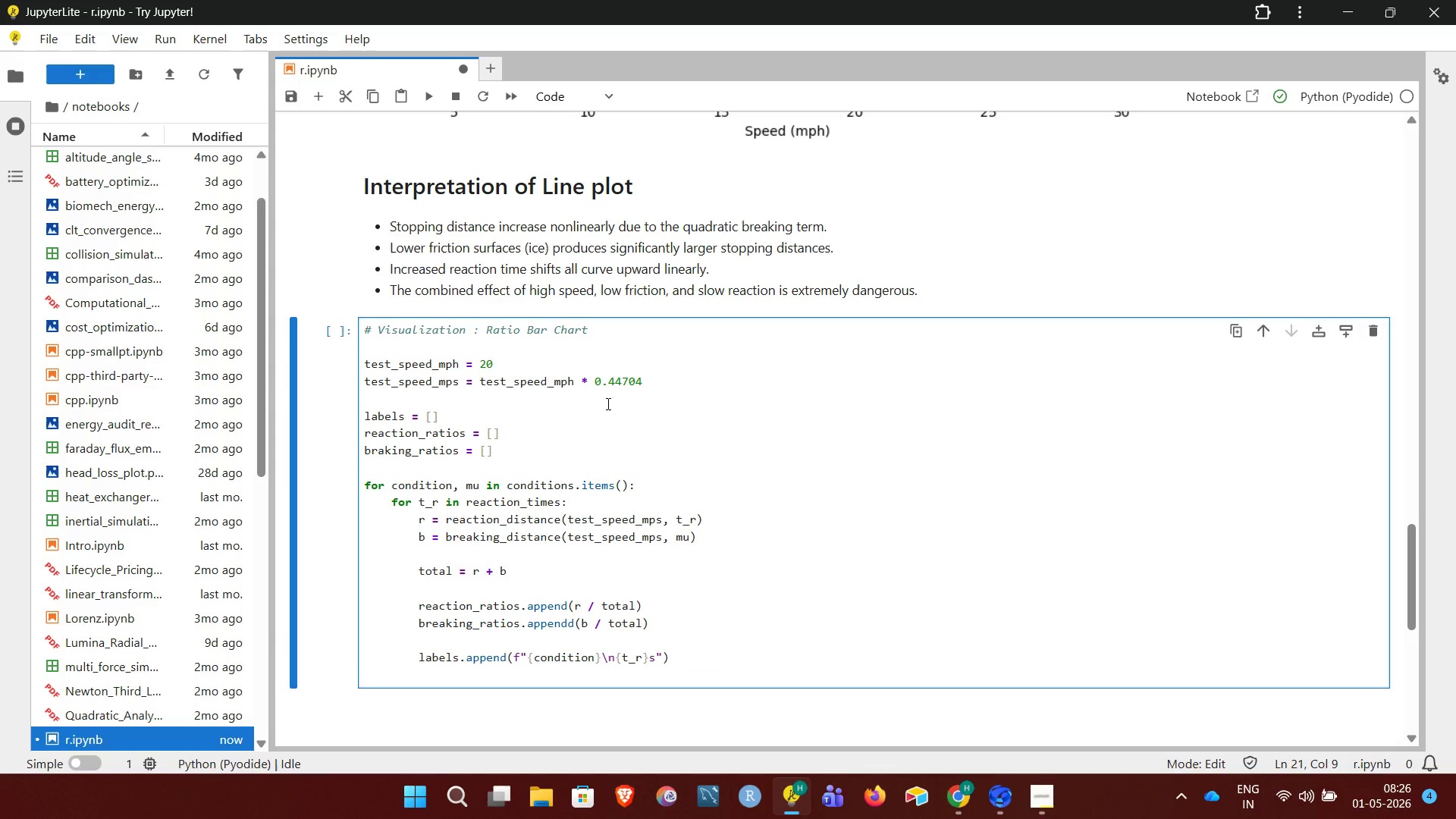 
key(Enter)
 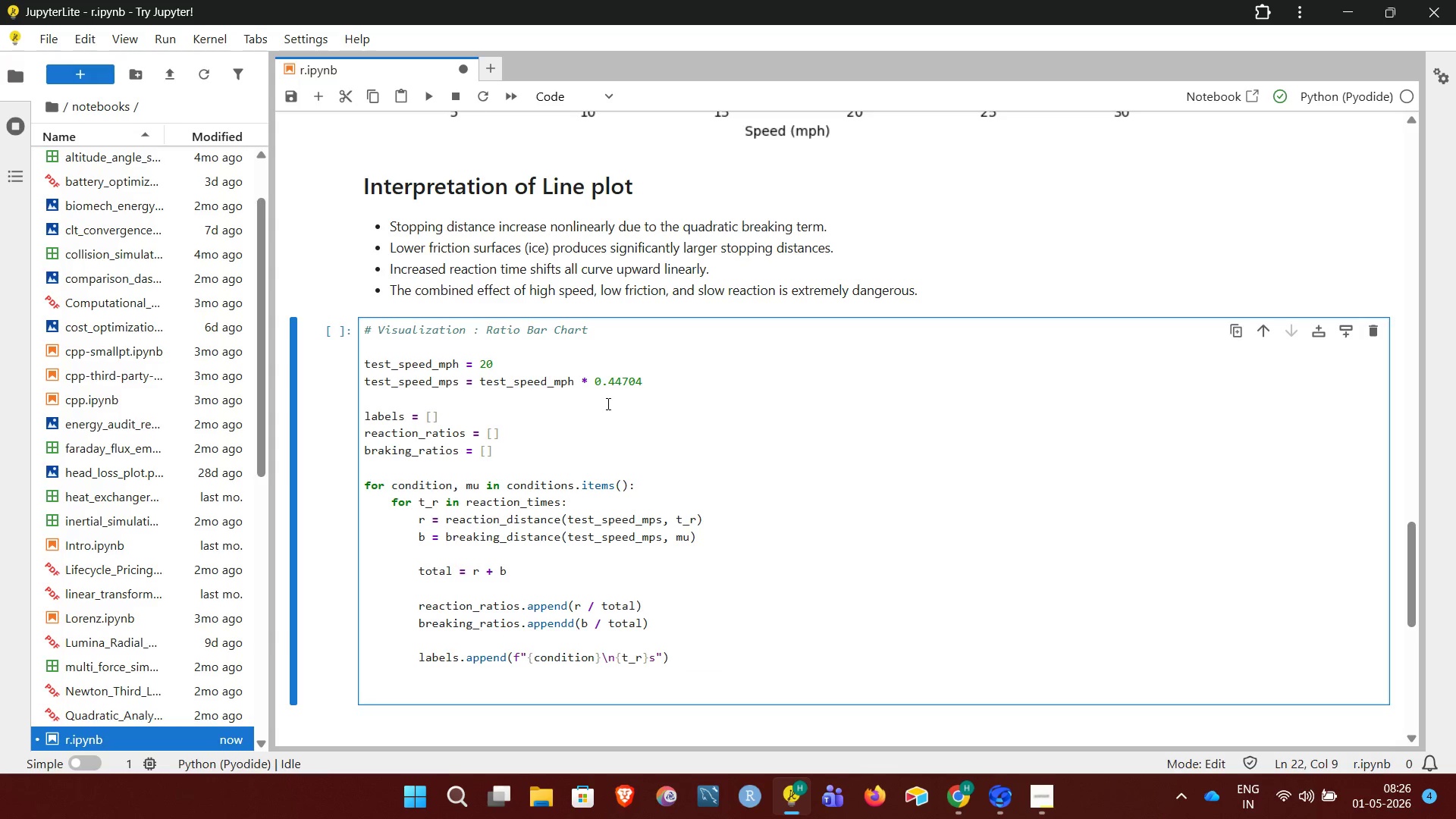 
key(Backspace)
key(Backspace)
type(x = np.arrange(len(labels)))
 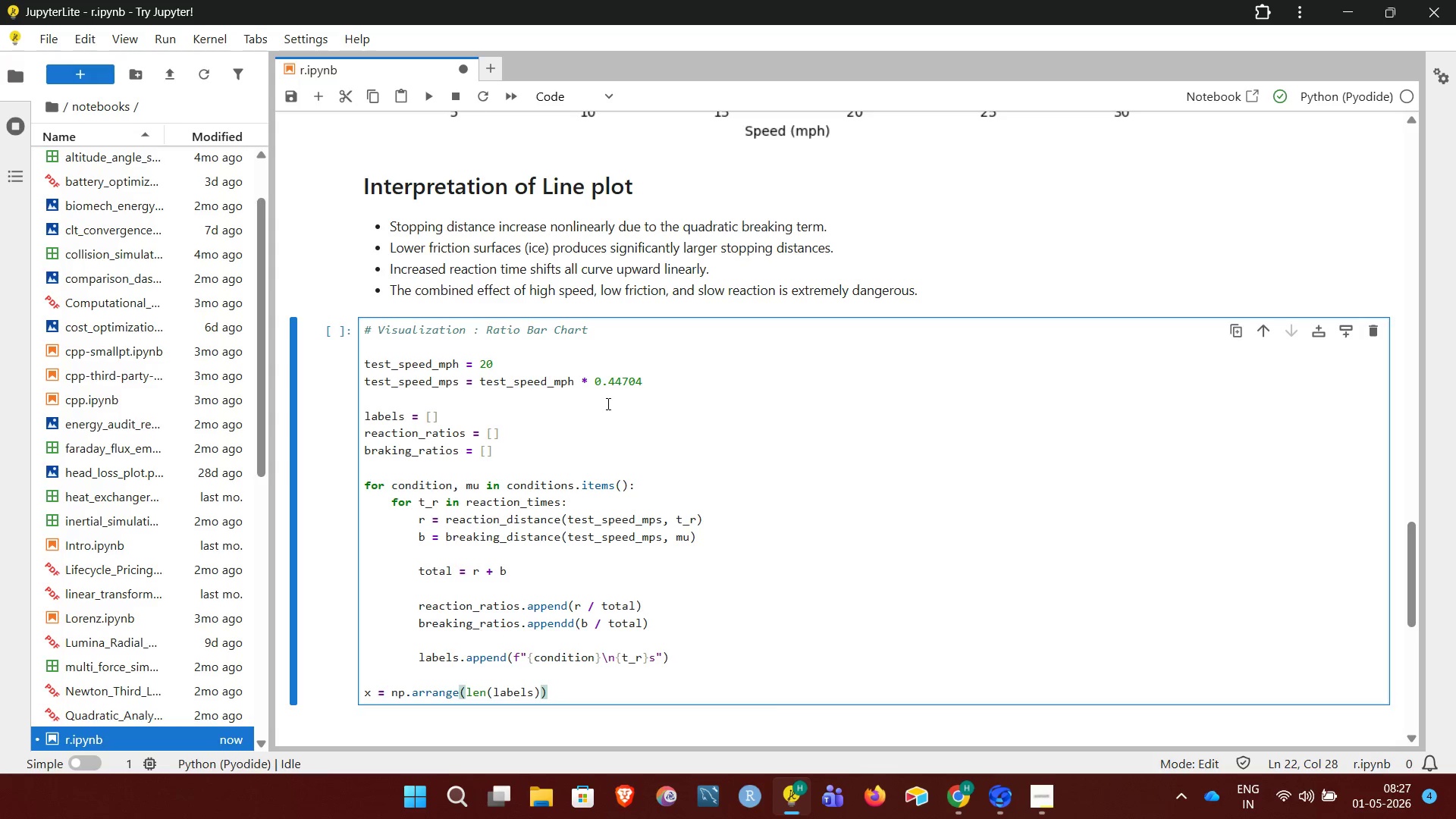 
key(Enter)
 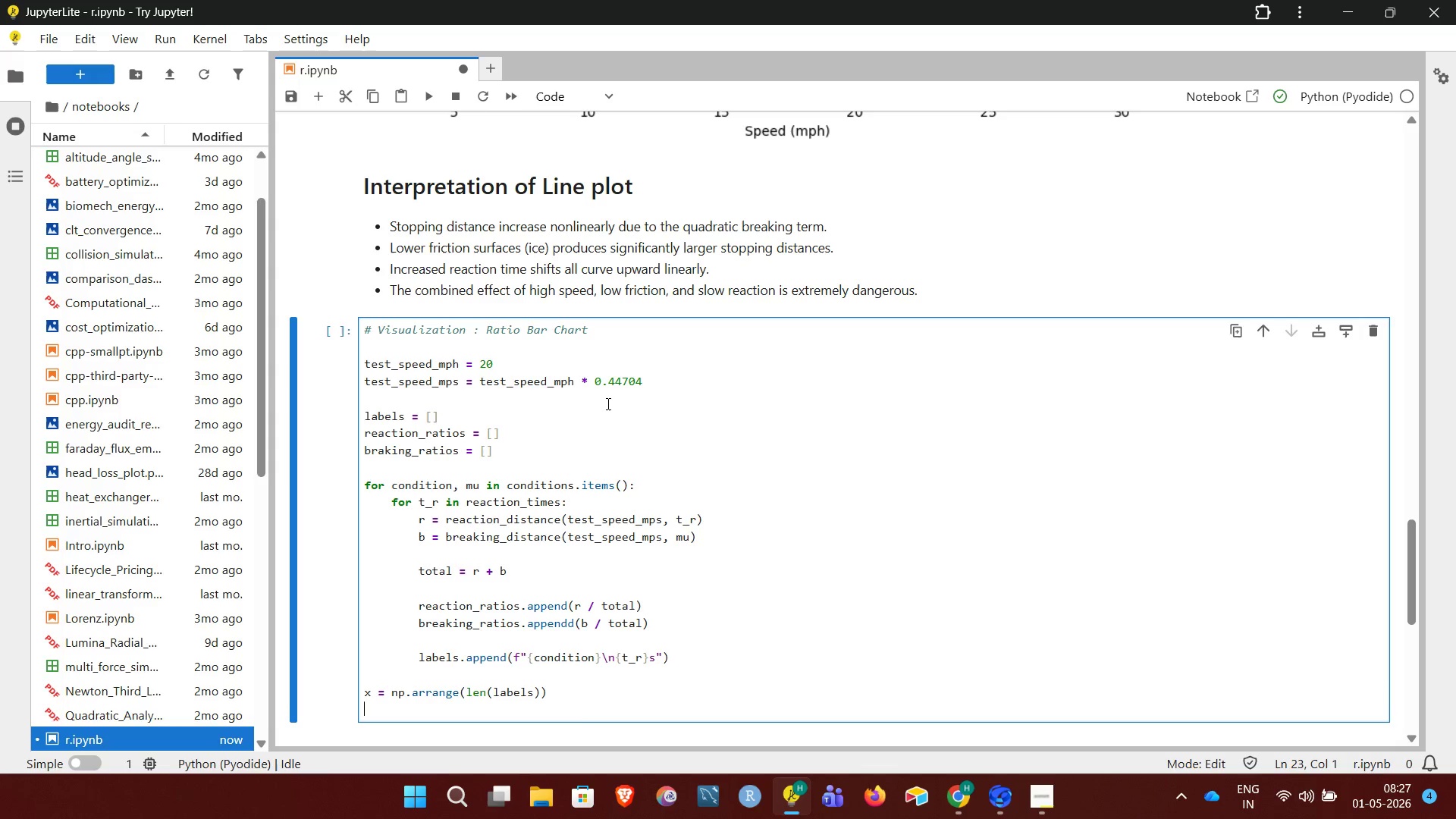 
key(Enter)
 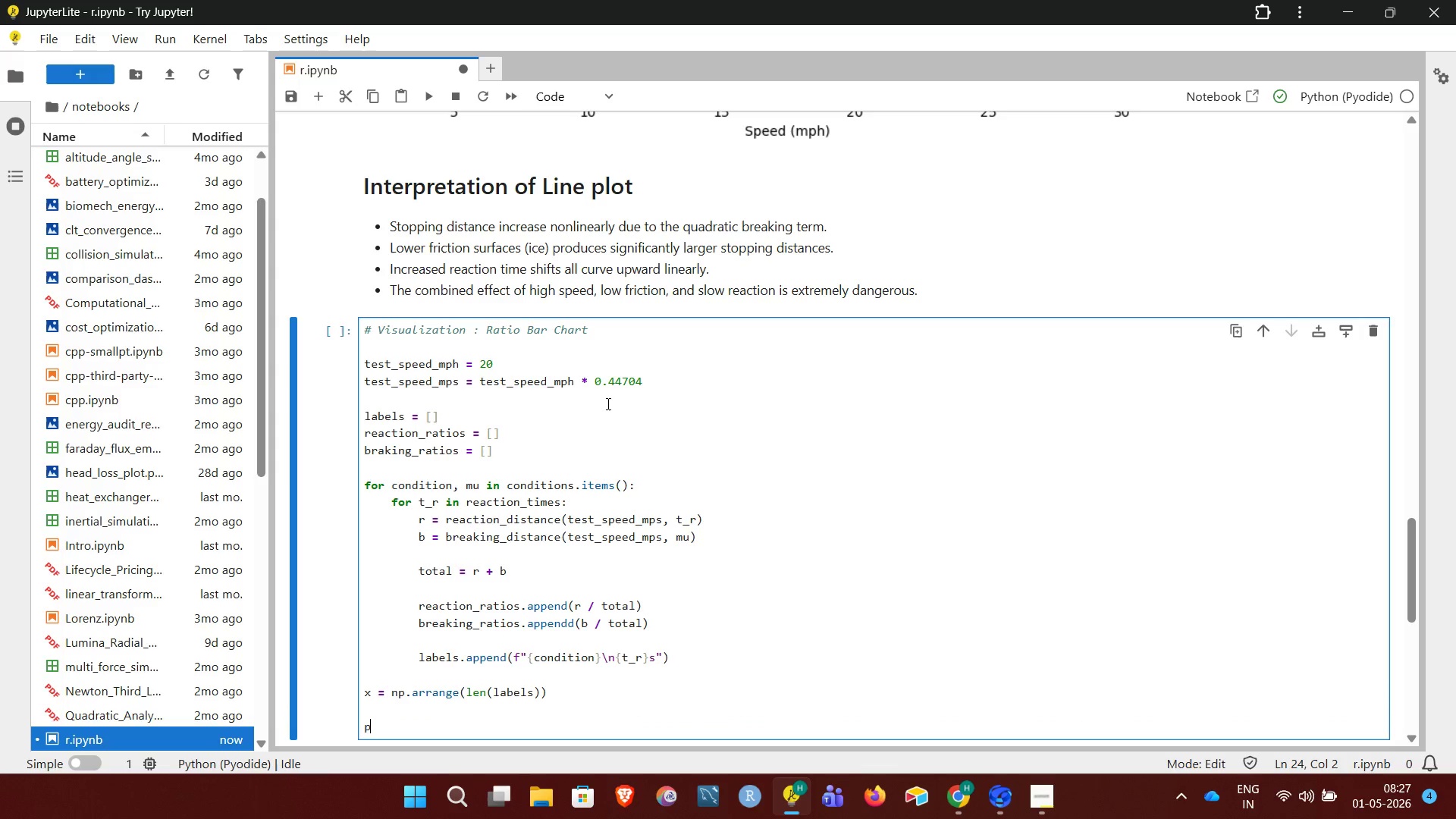 
type(plt.figure(figsize=(12, 6)))
 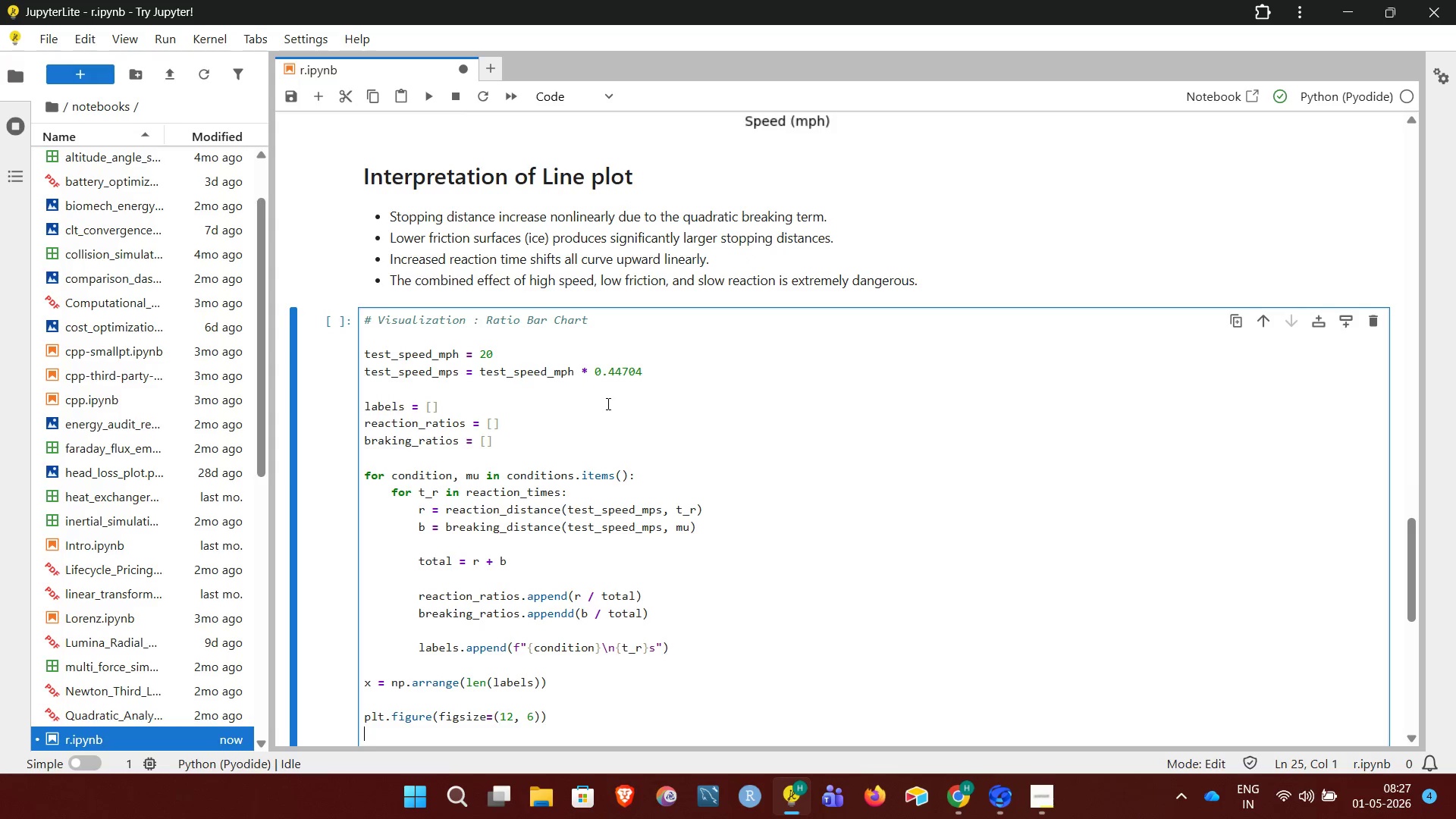 
 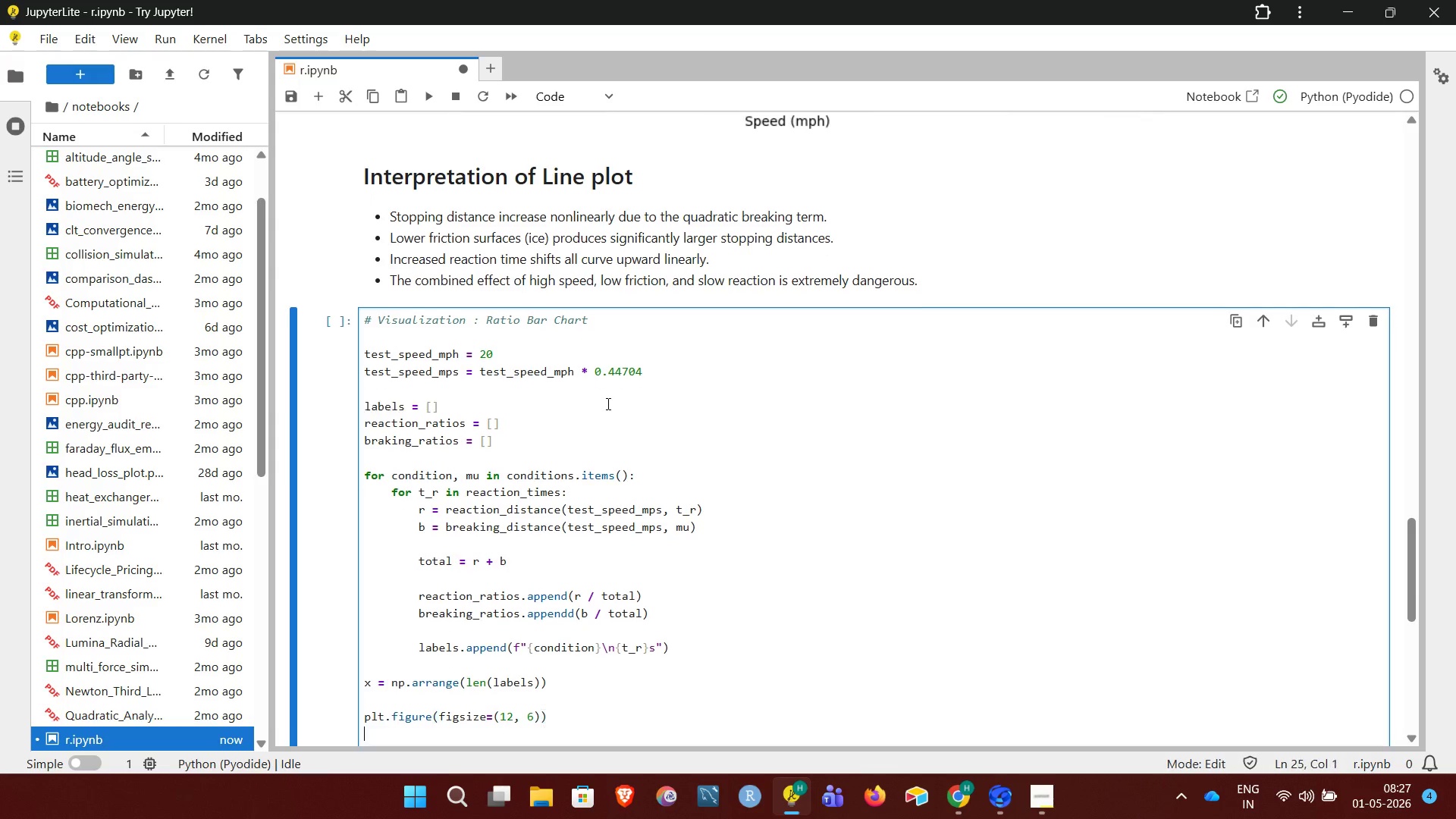 
key(Enter)
 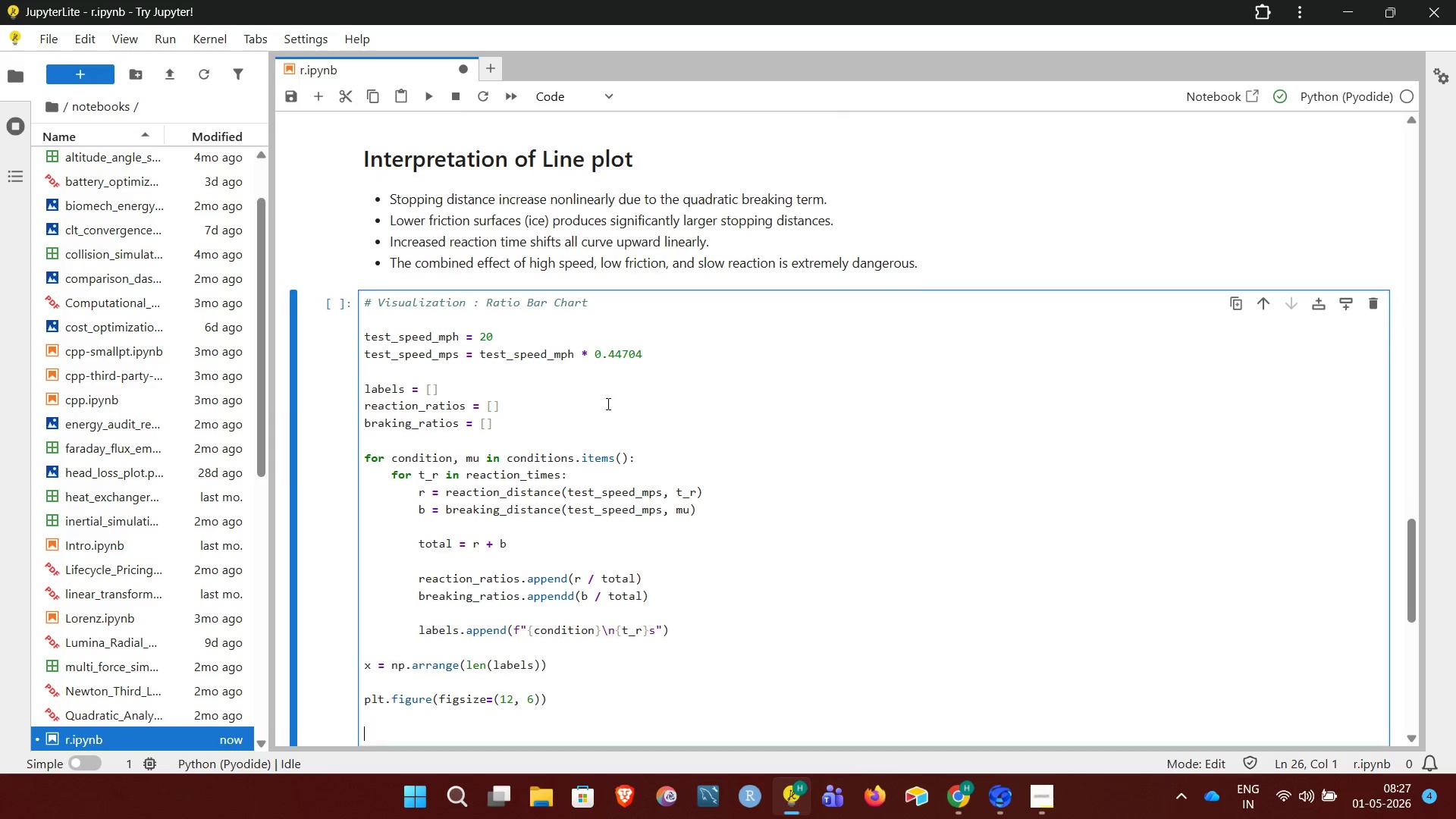 
key(Enter)
 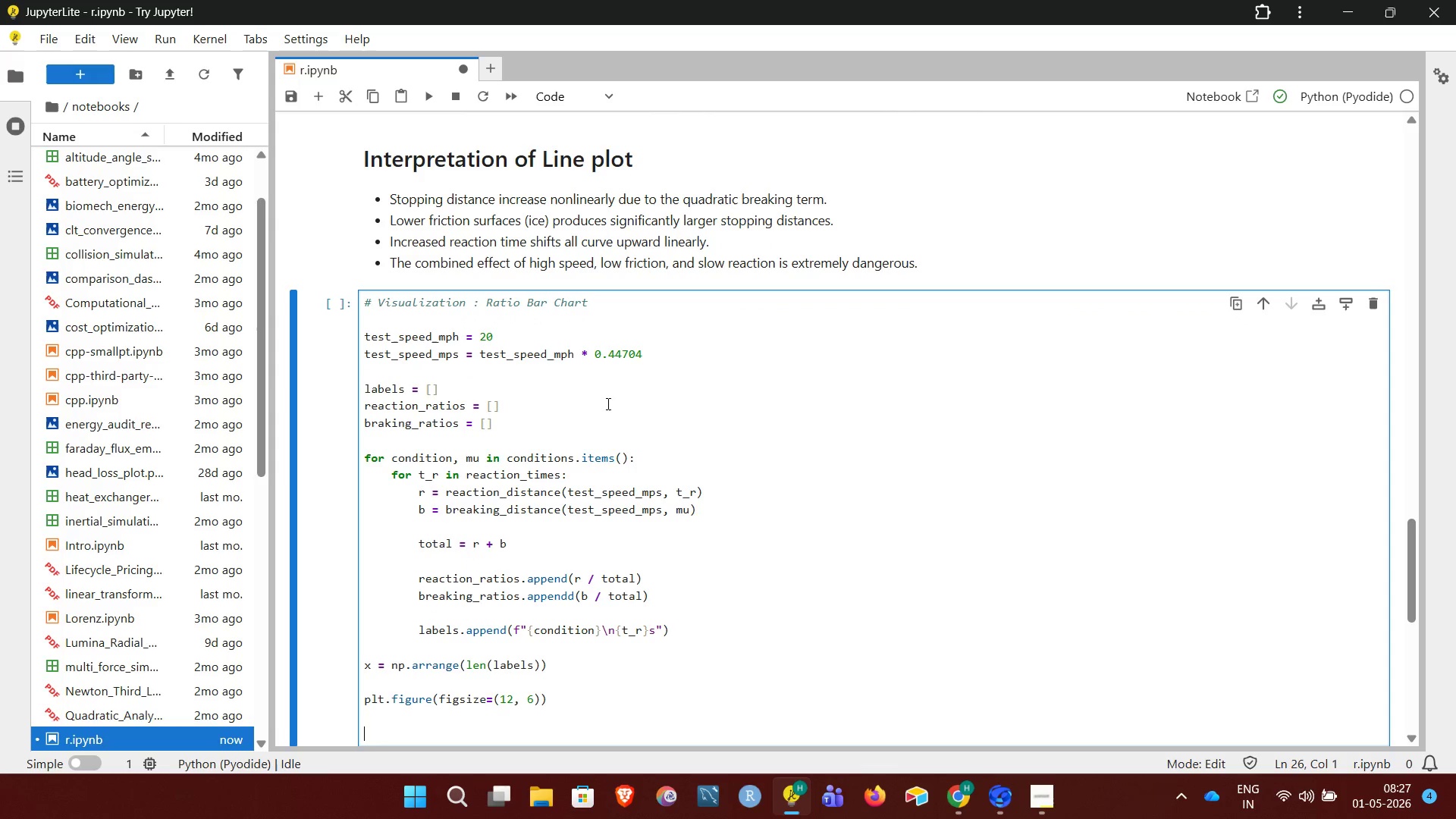 
type(plt.bar(x, reaction_ratios, label = "Reaction Ratio"))
 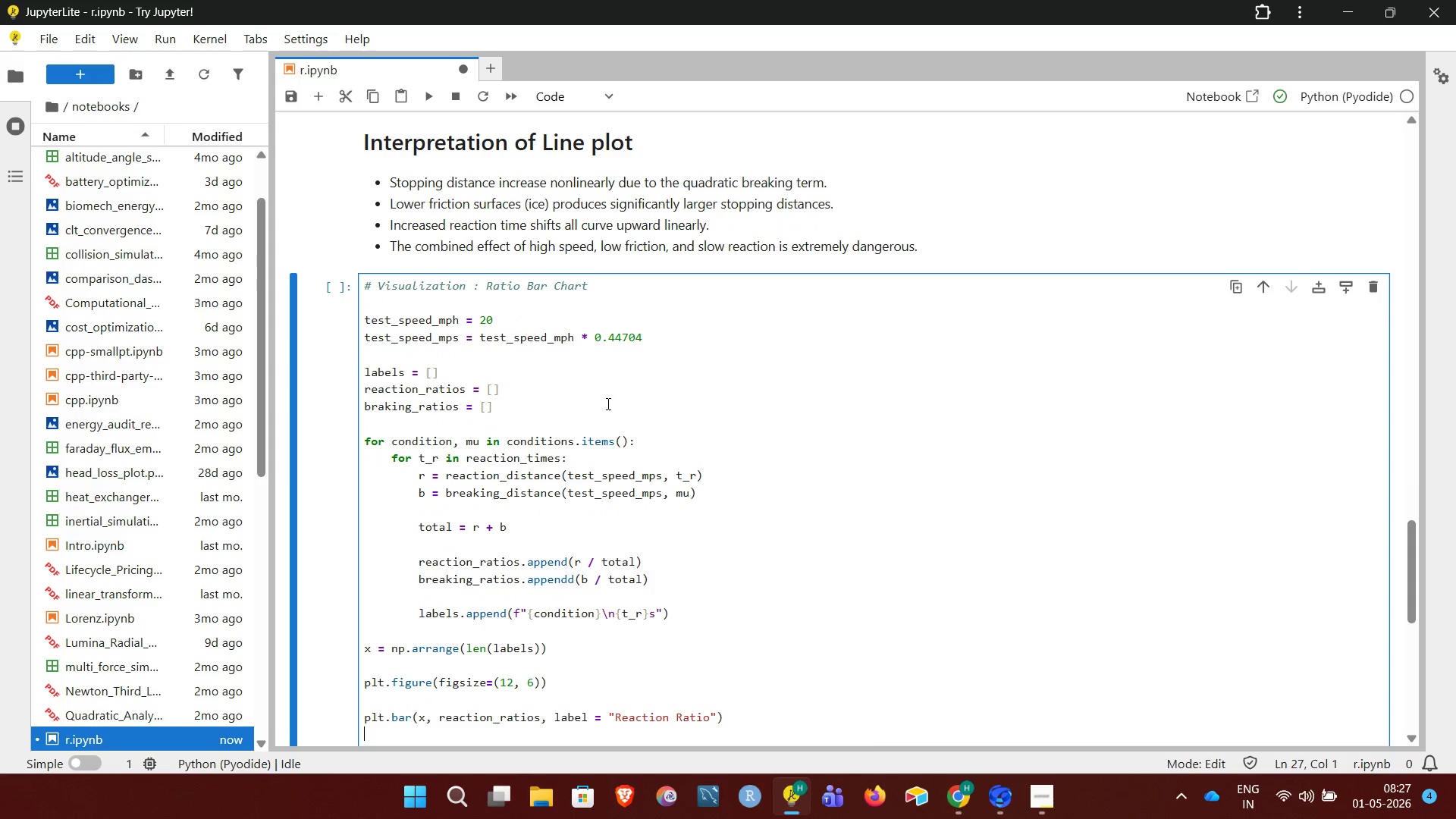 
 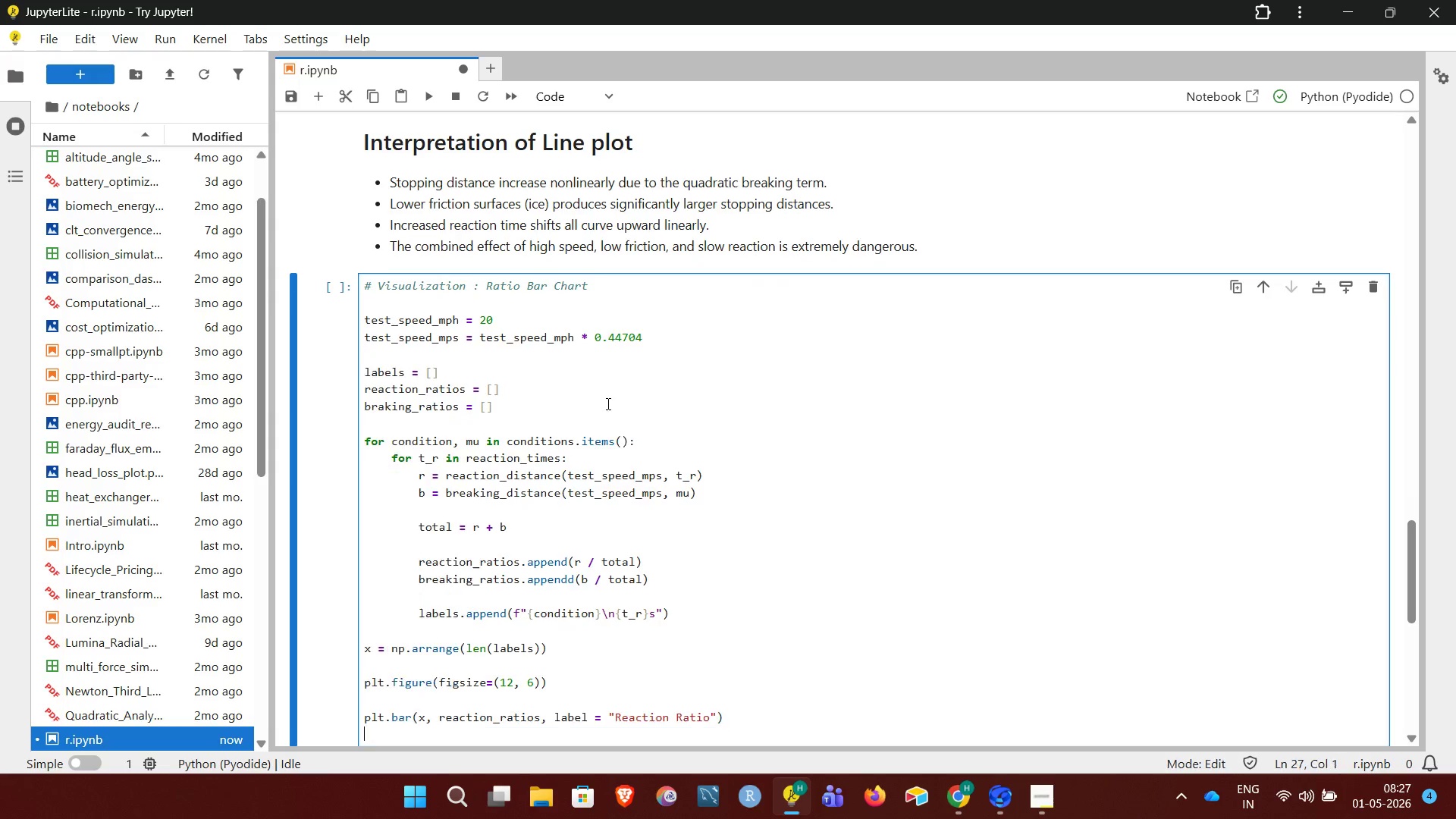 
key(Enter)
 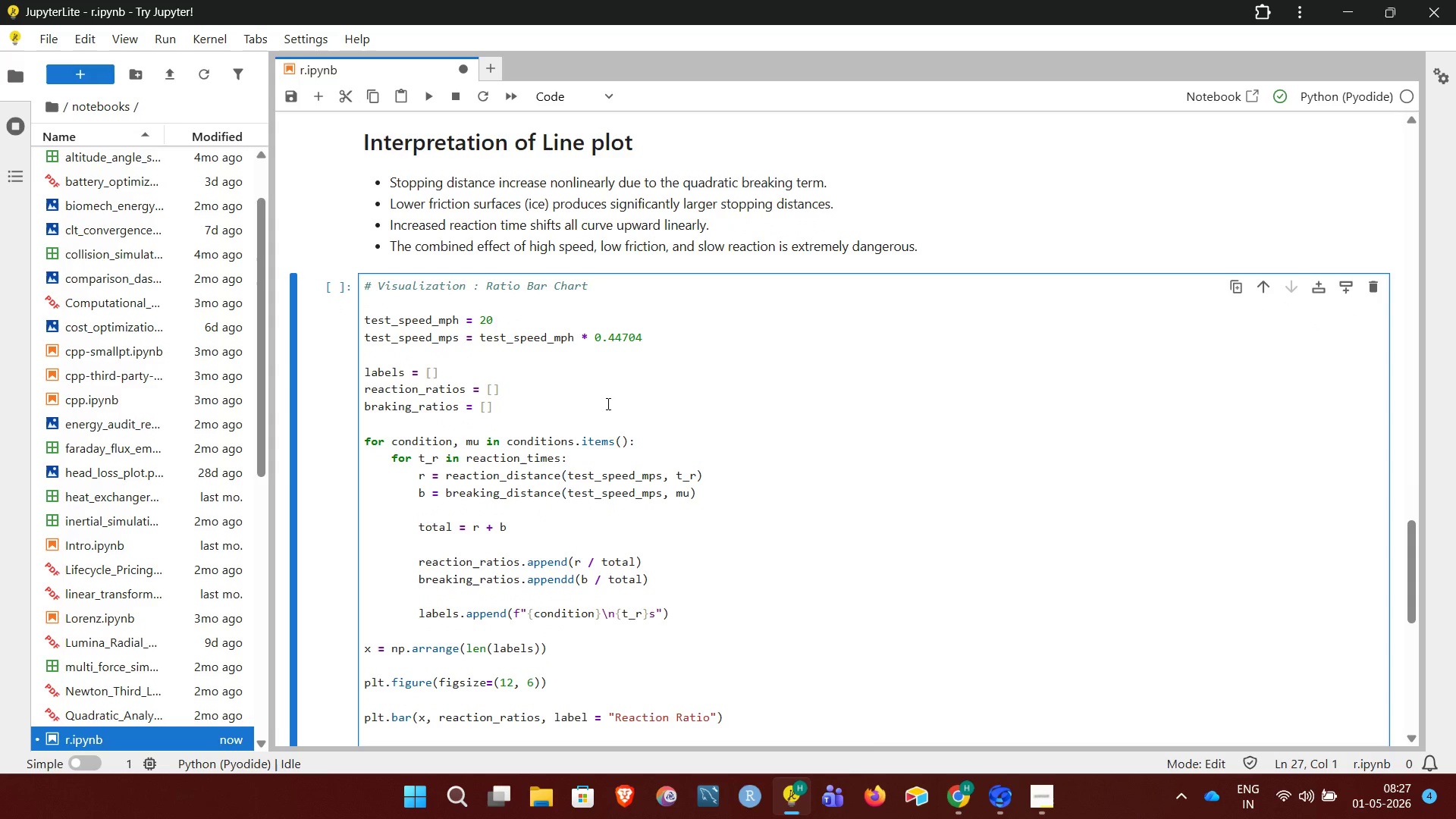 
type(plt.bar(x, be)
key(Backspace)
type(reaking_ratios, label)
key(Backspace)
key(Backspace)
key(Backspace)
key(Backspace)
key(Backspace)
 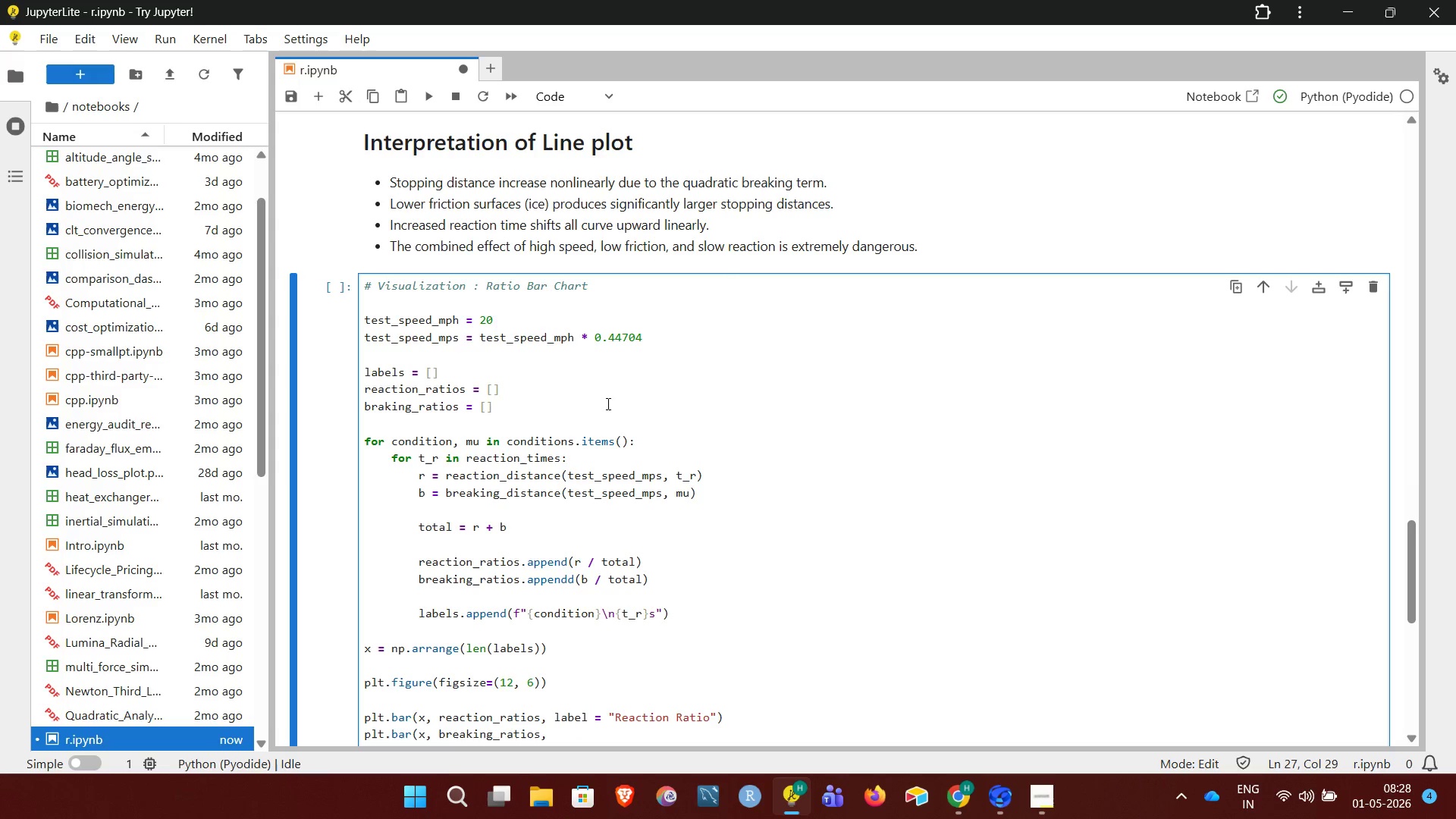 
type(bottom=ra)
key(Backspace)
type(eation_a)
key(Backspace)
type(ratios, label = "Breaking Ratio"))
 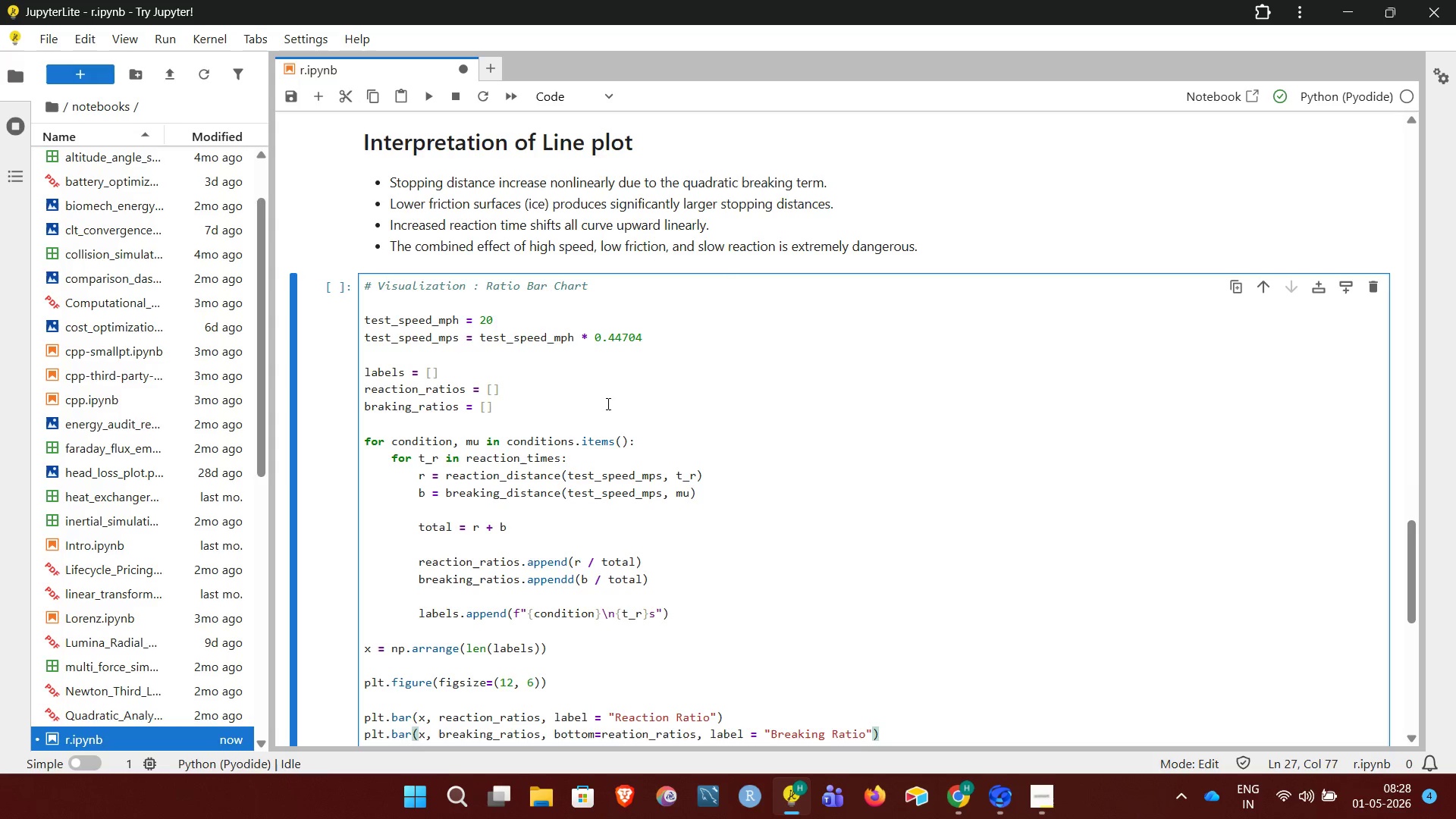 
key(Enter)
 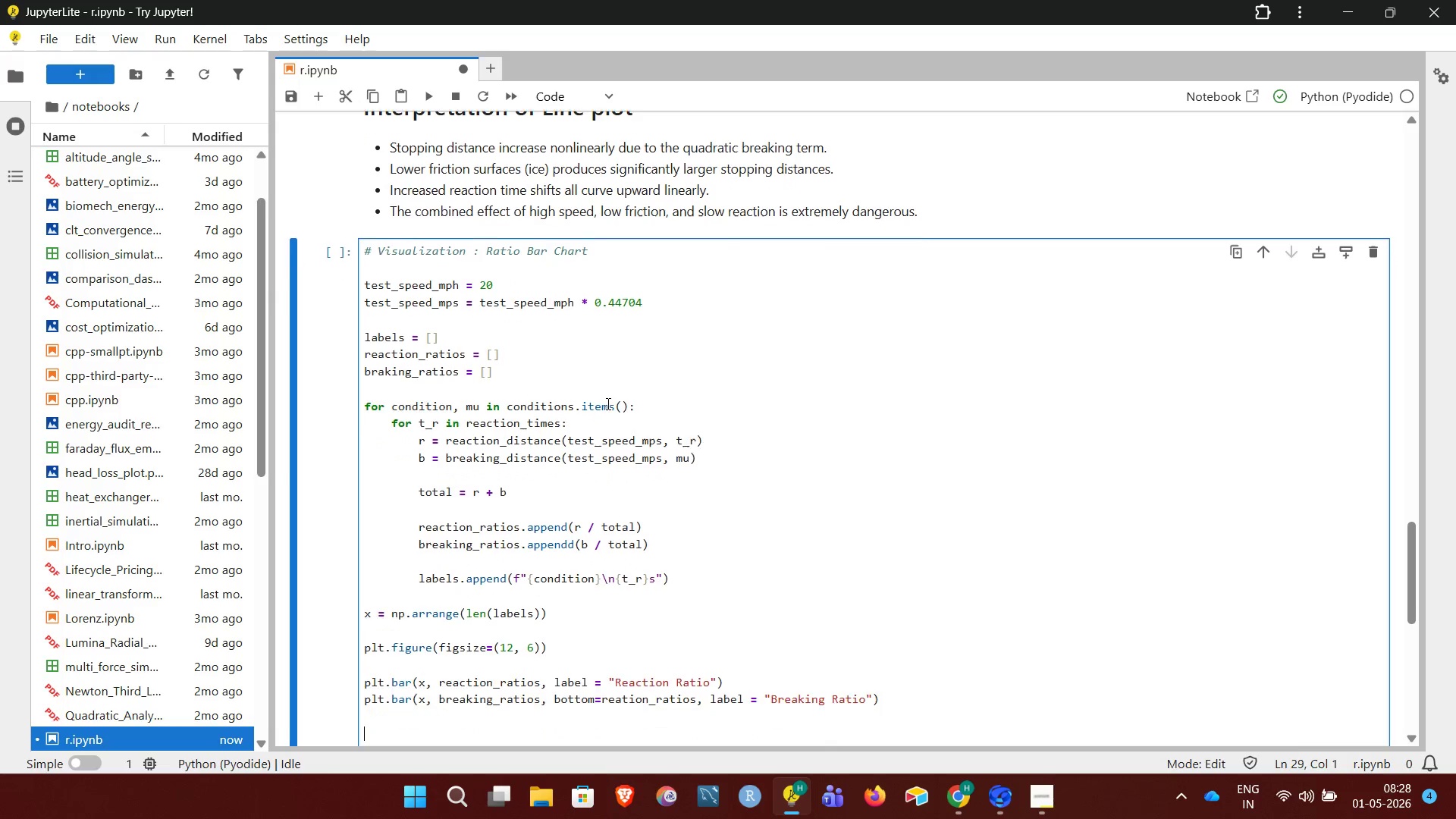 
key(Enter)
 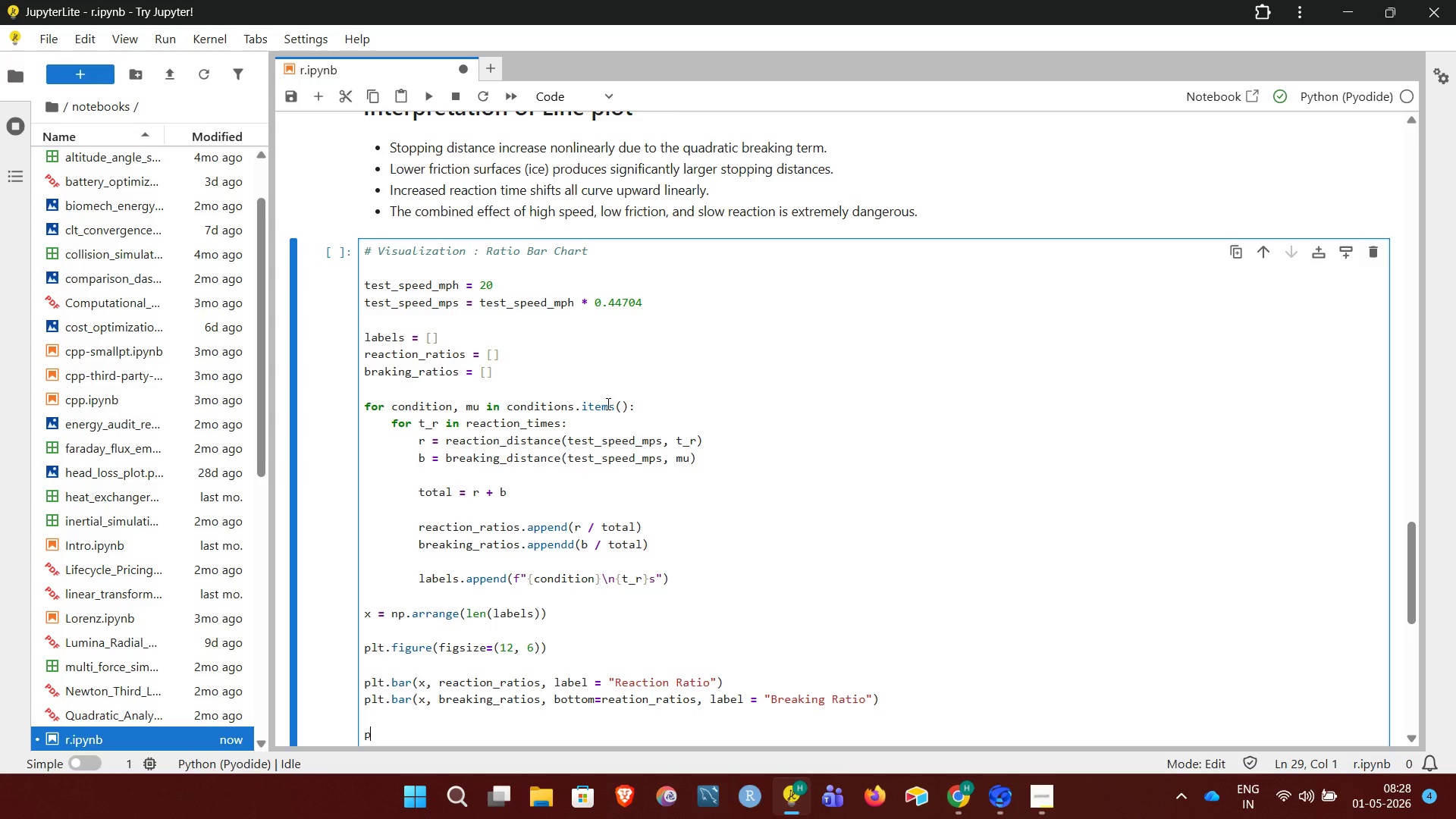 
type(plt.xticks(x, labels))
 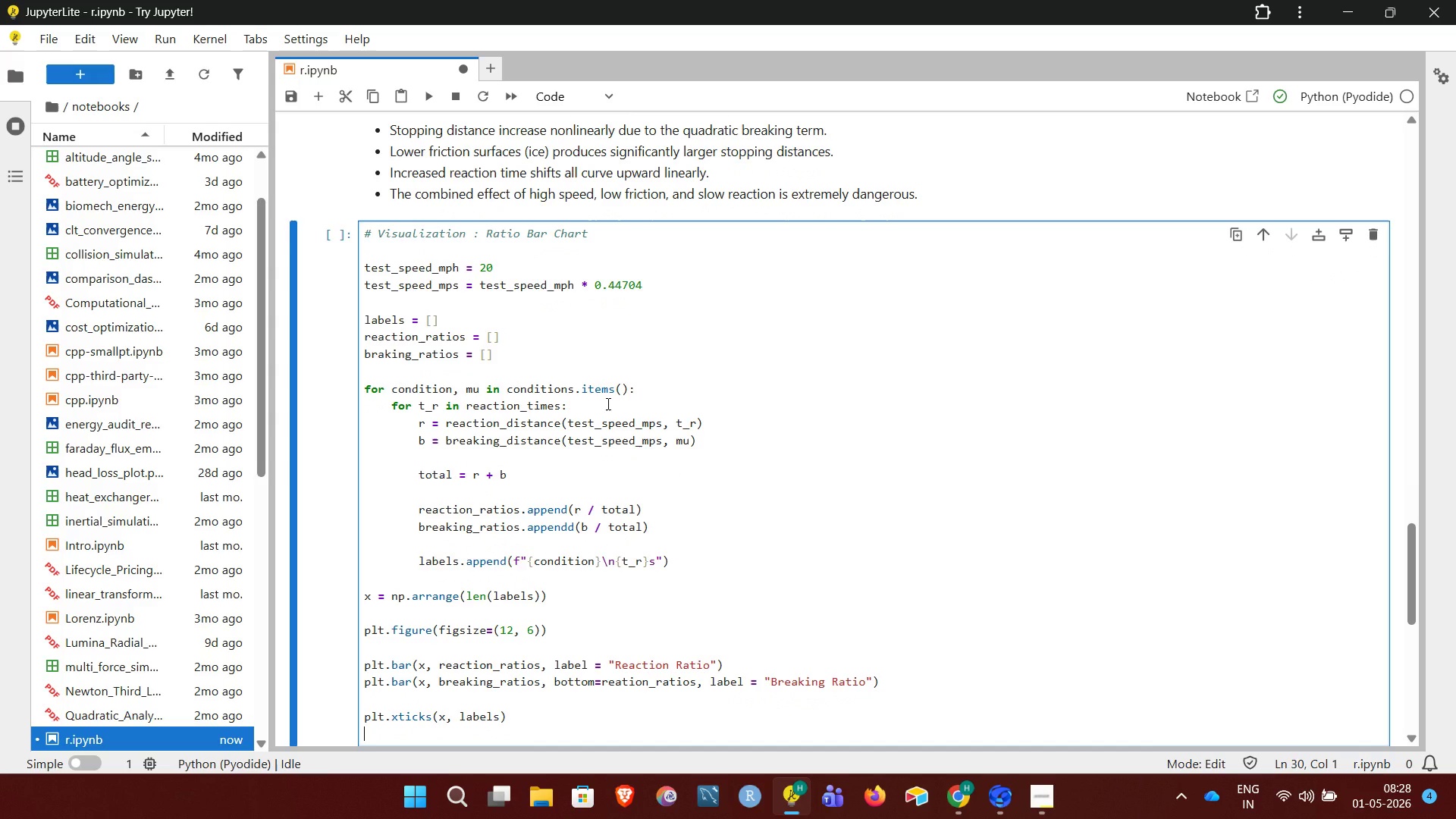 
 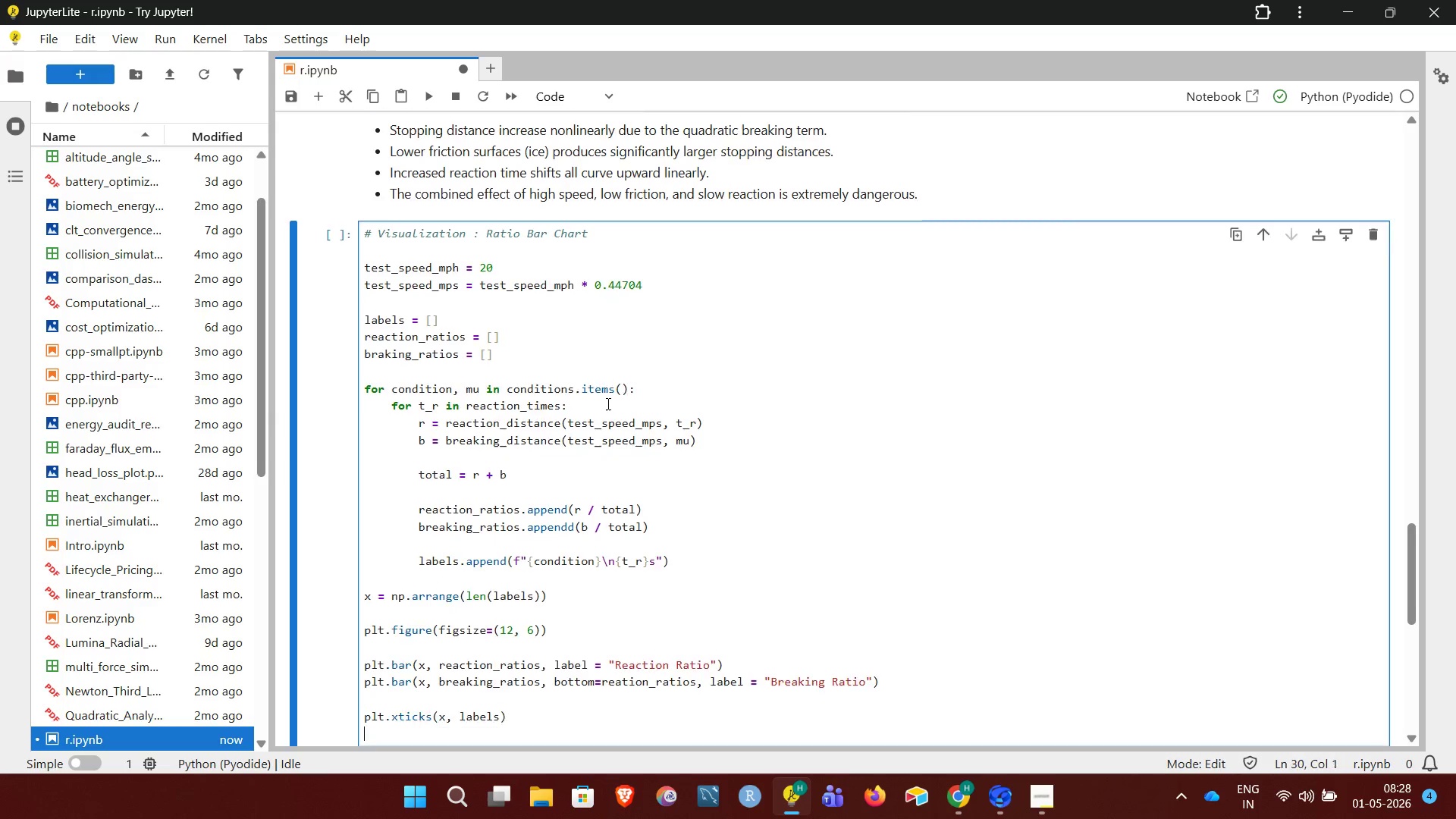 
key(Enter)
 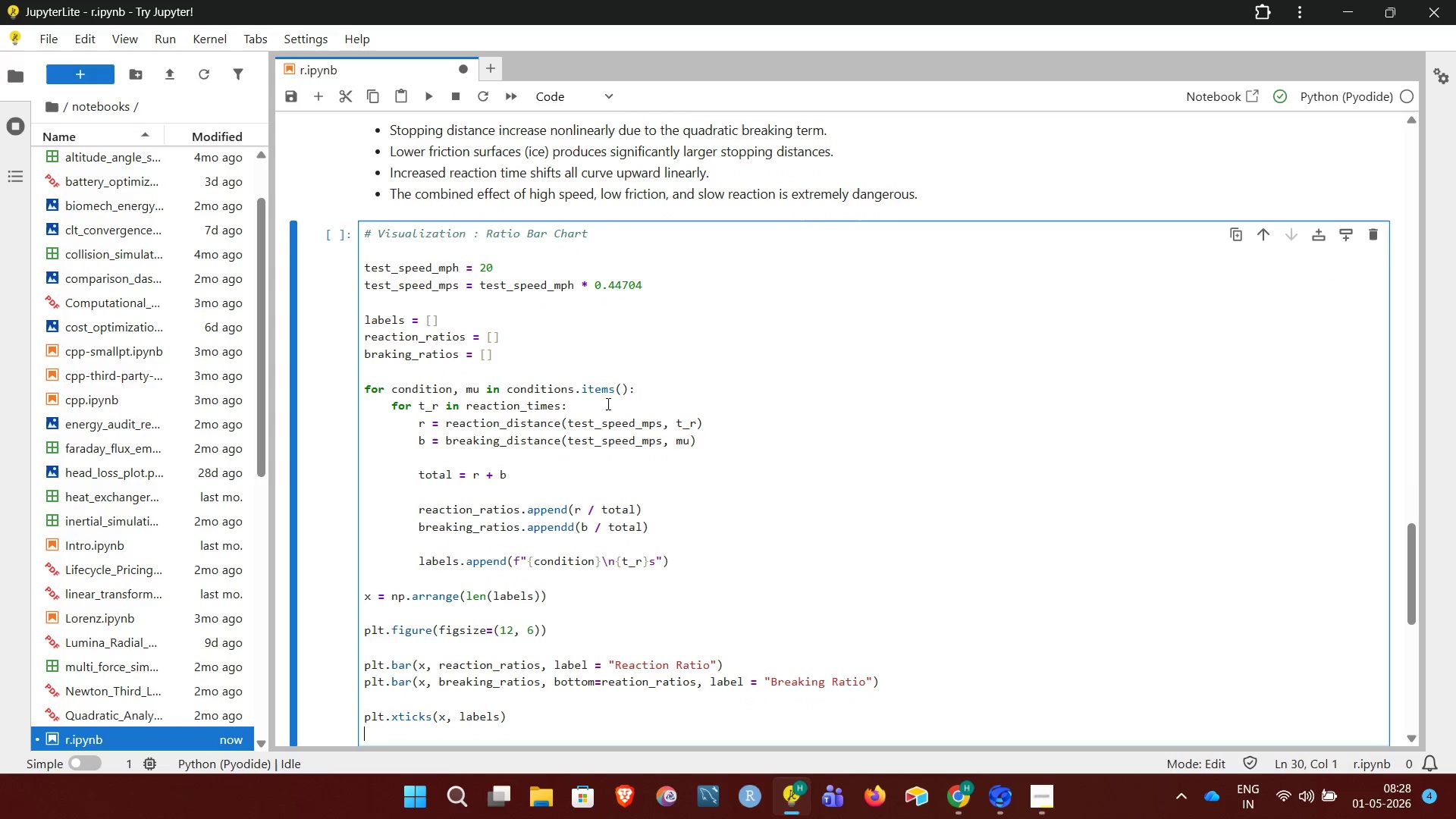 
type(plt.ylabel("Ratio of Total S)
key(Backspace)
type(Distances"))
 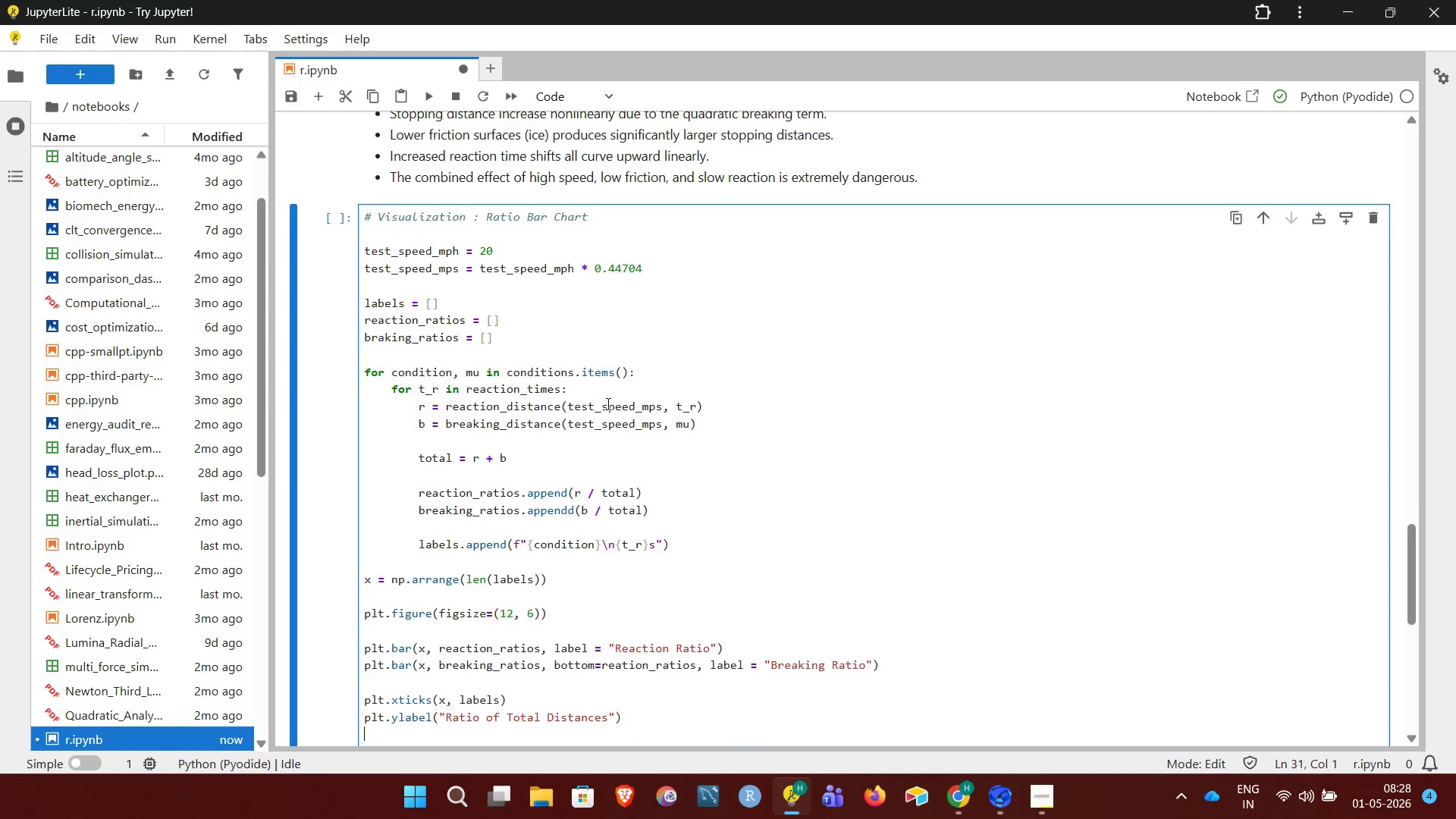 
 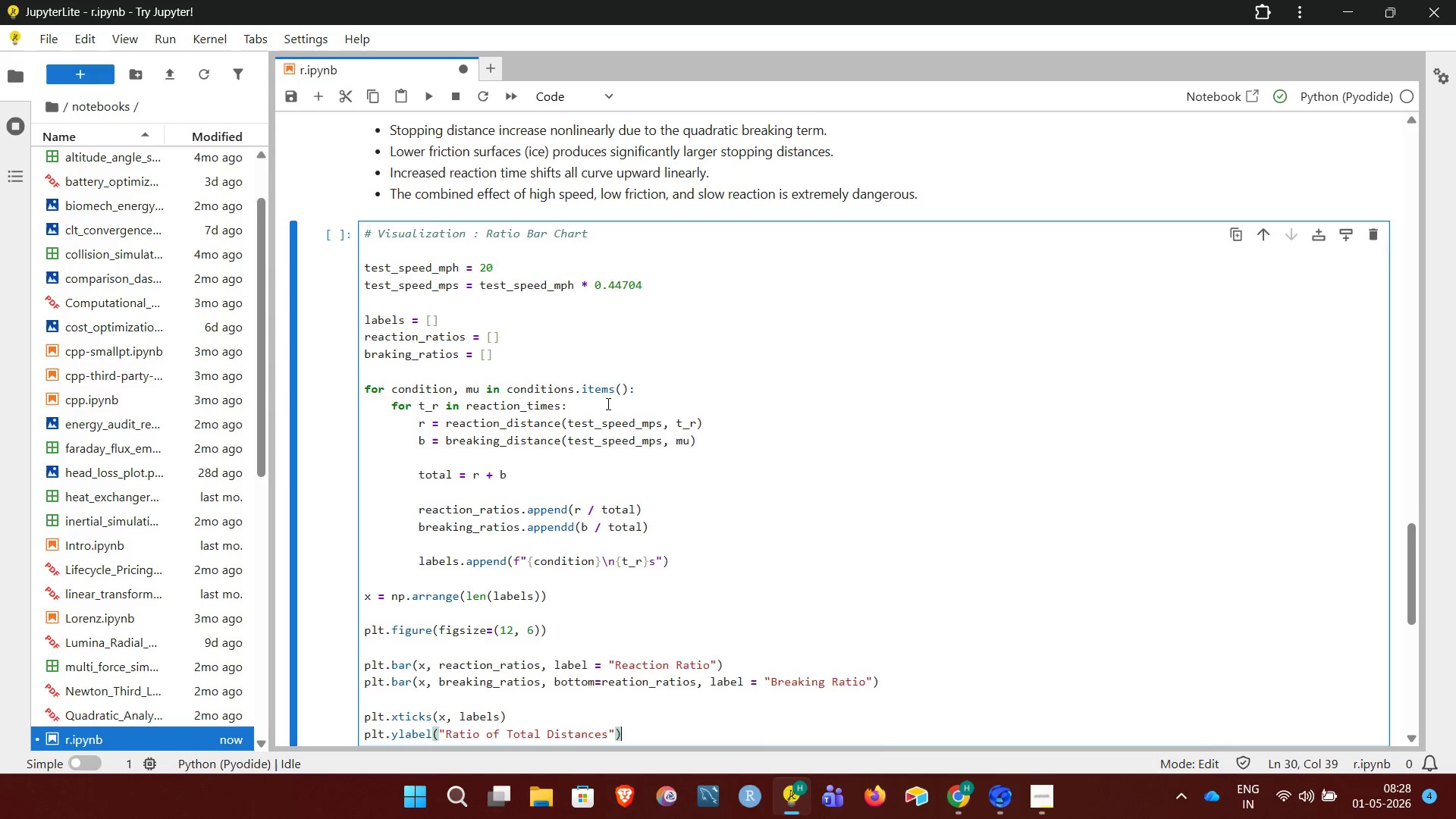 
key(Enter)
 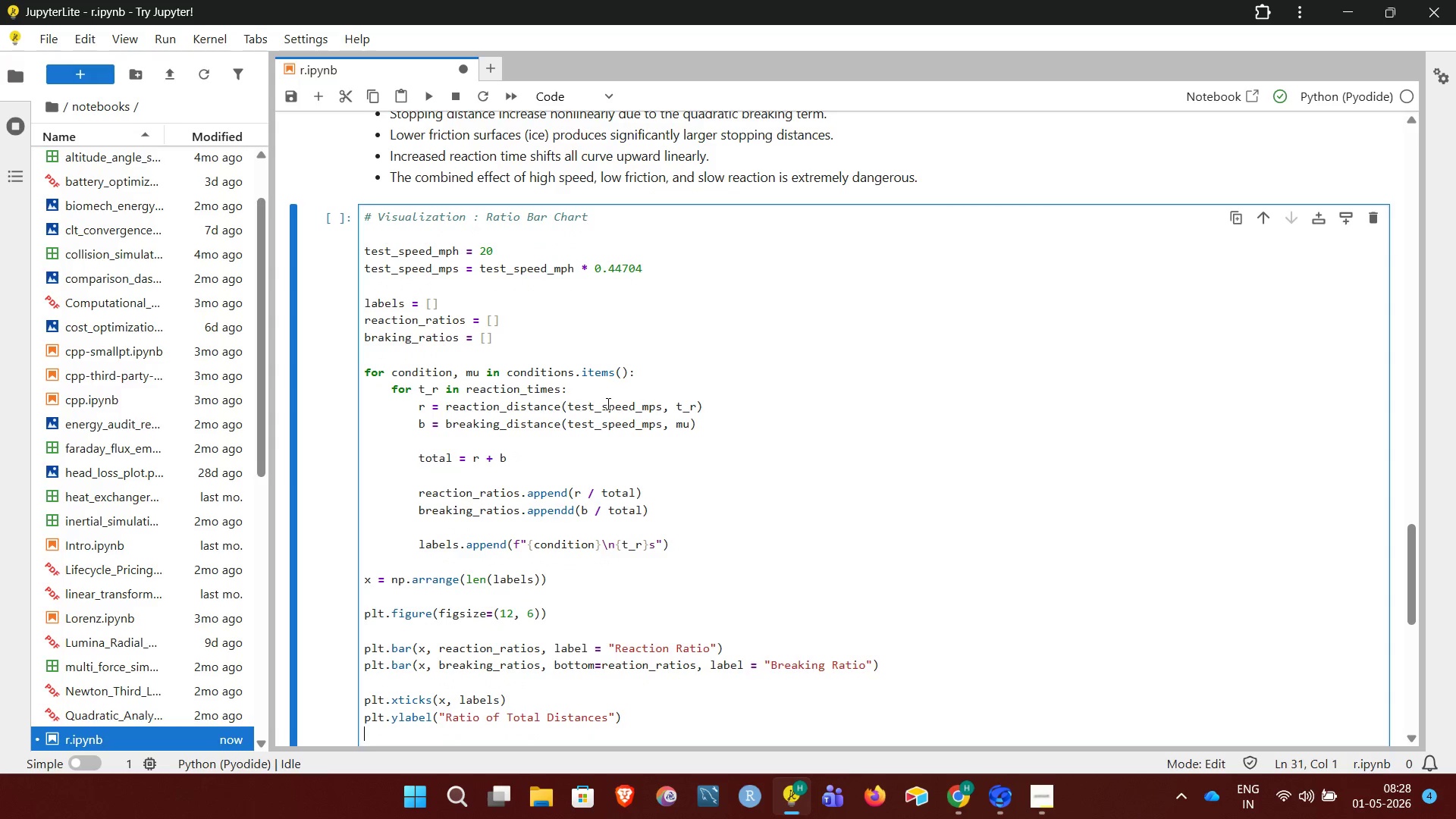 
type(plt.title(f"Reaction vs Breaking Contribution (Normalized) at {test_speed_mph} mph"))
 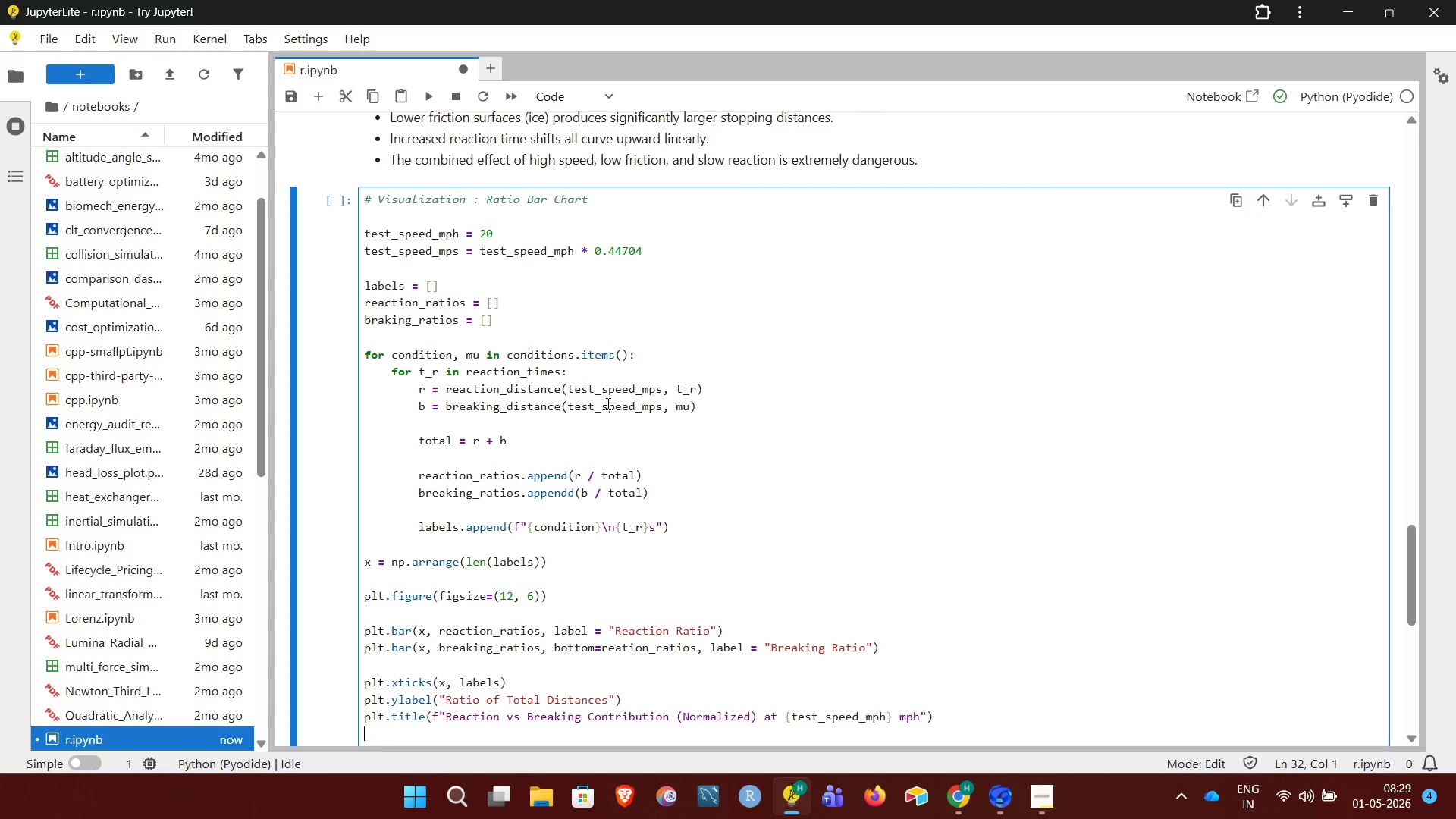 
 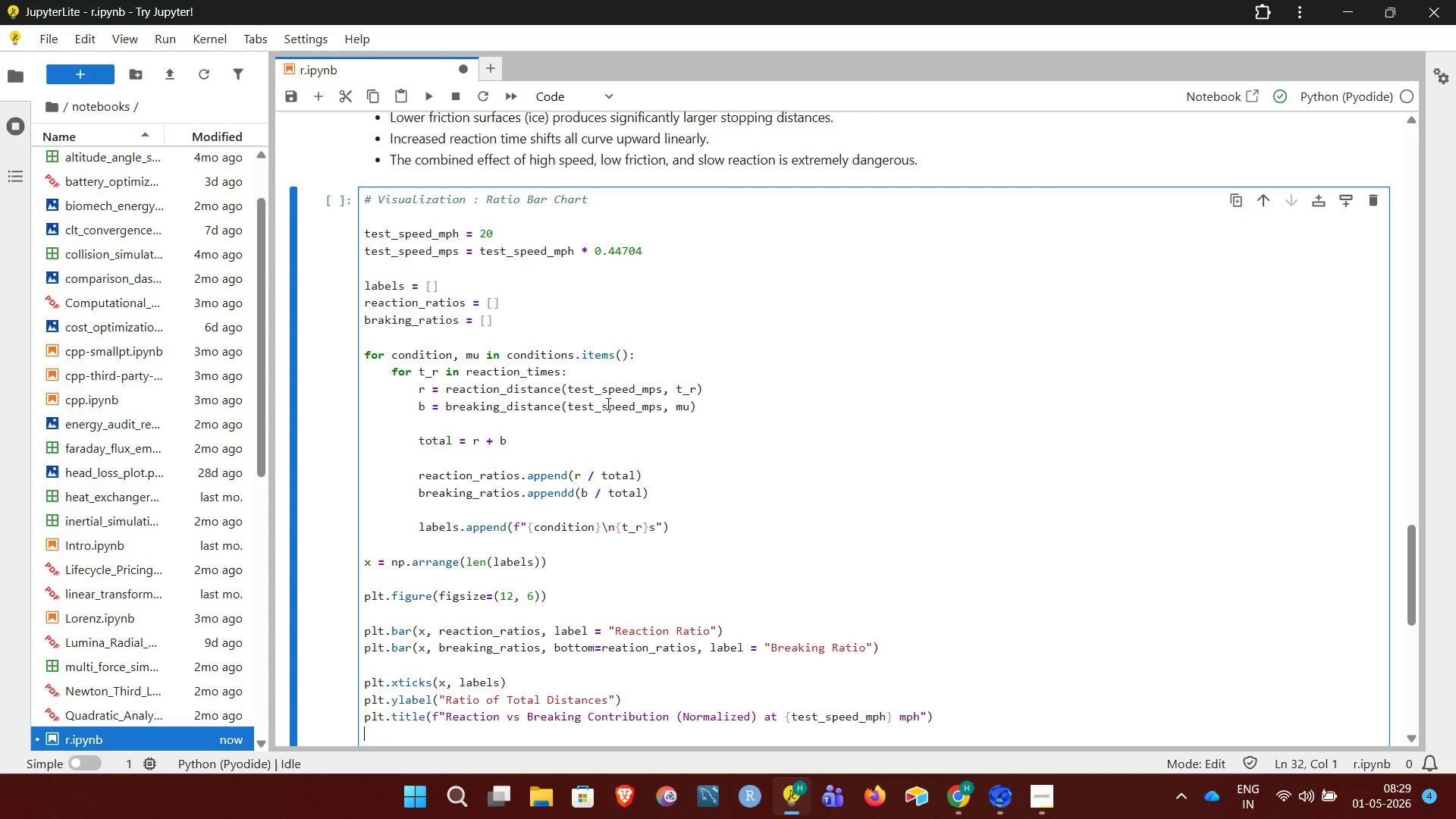 
key(Enter)
 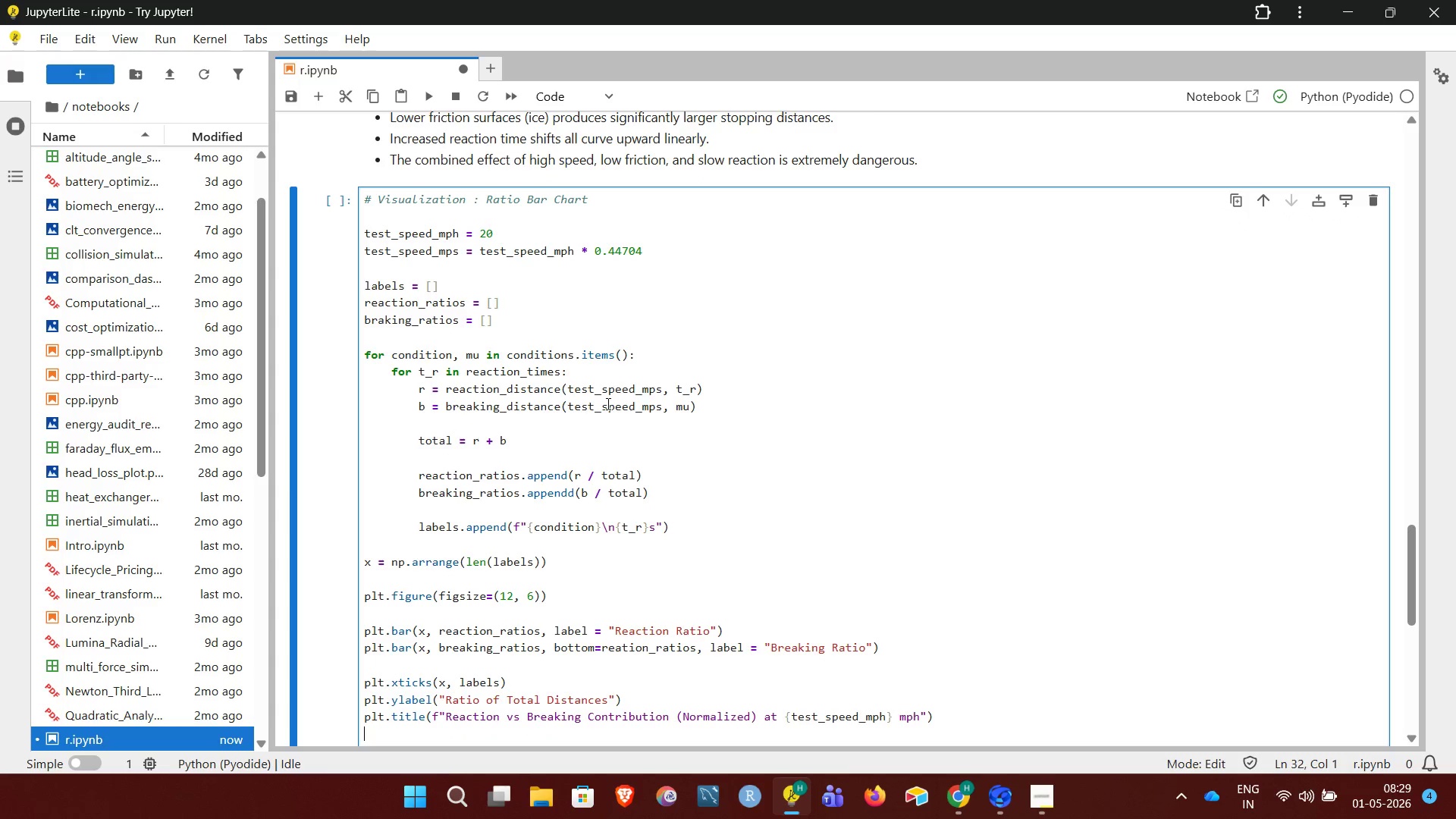 
type(plt.legend())
 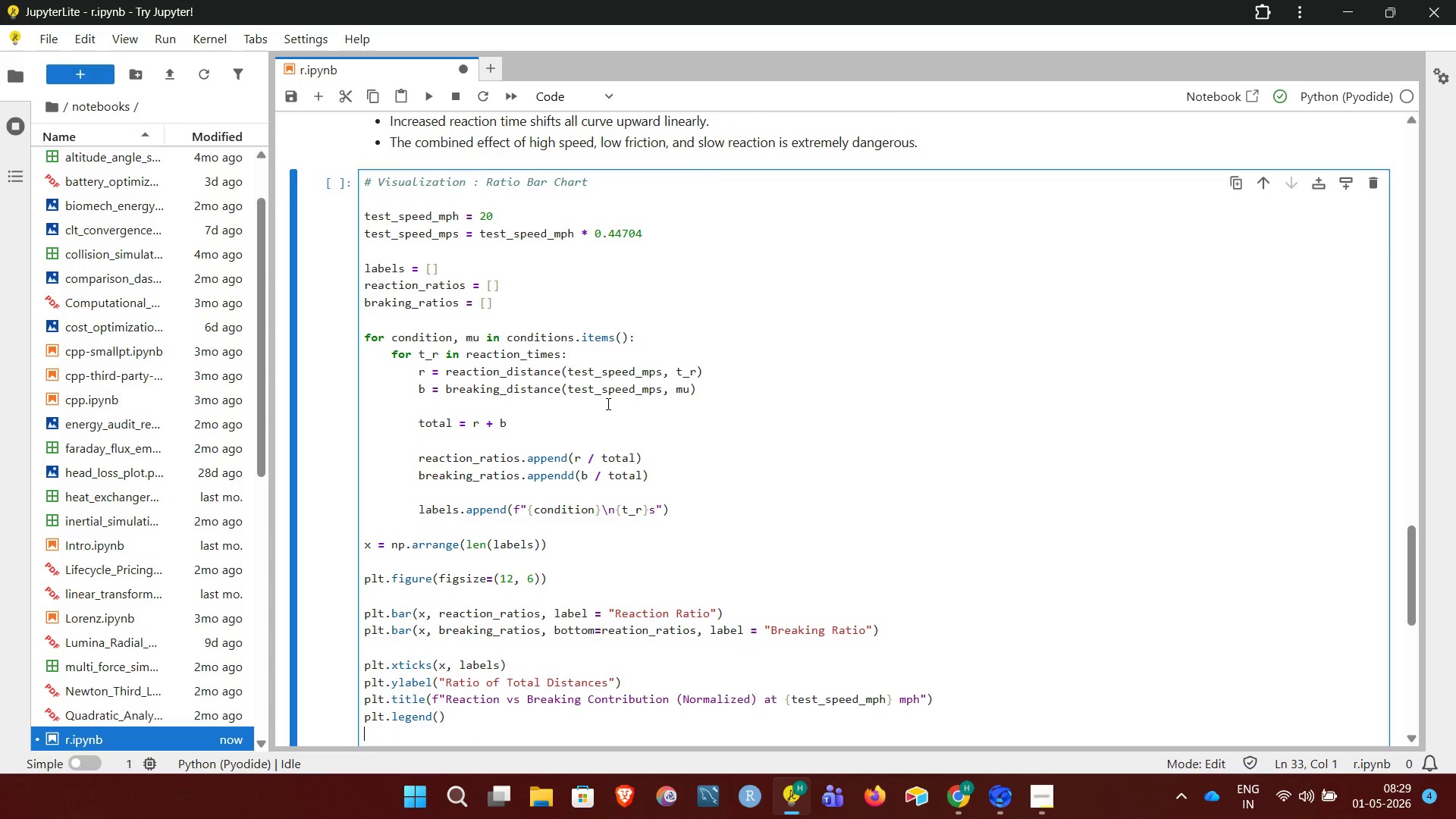 
 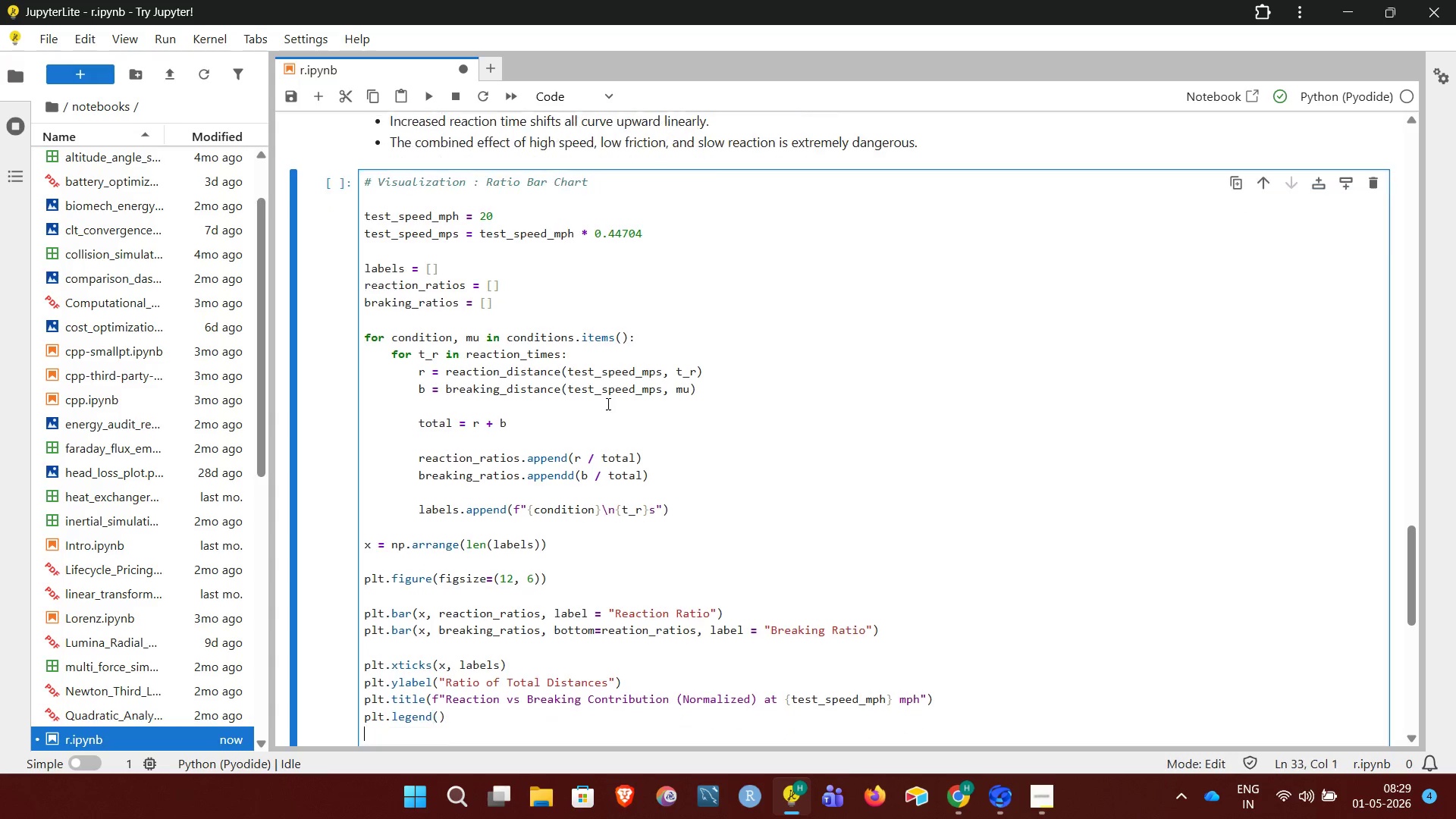 
key(Enter)
 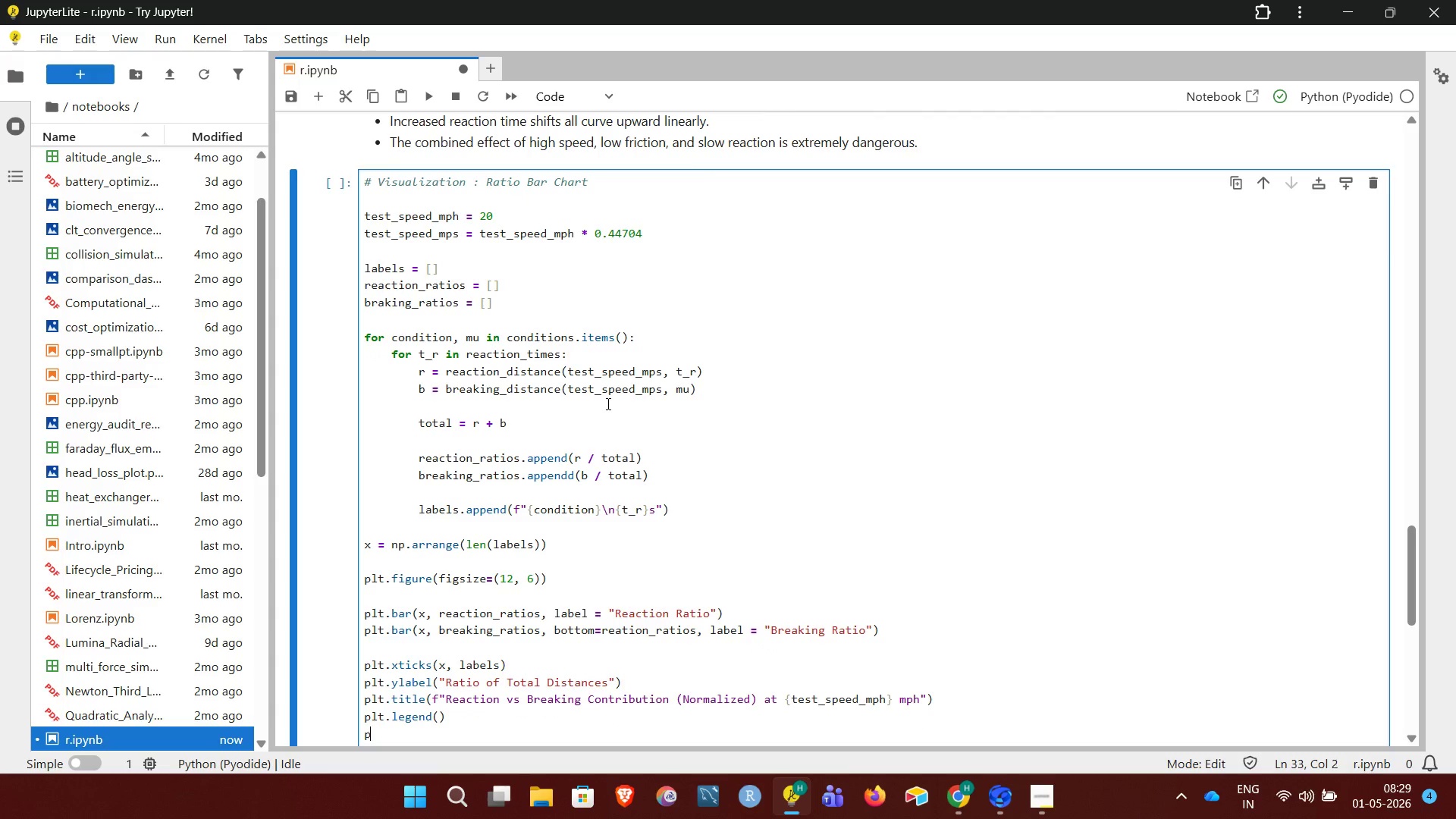 
type(plt.grid())
 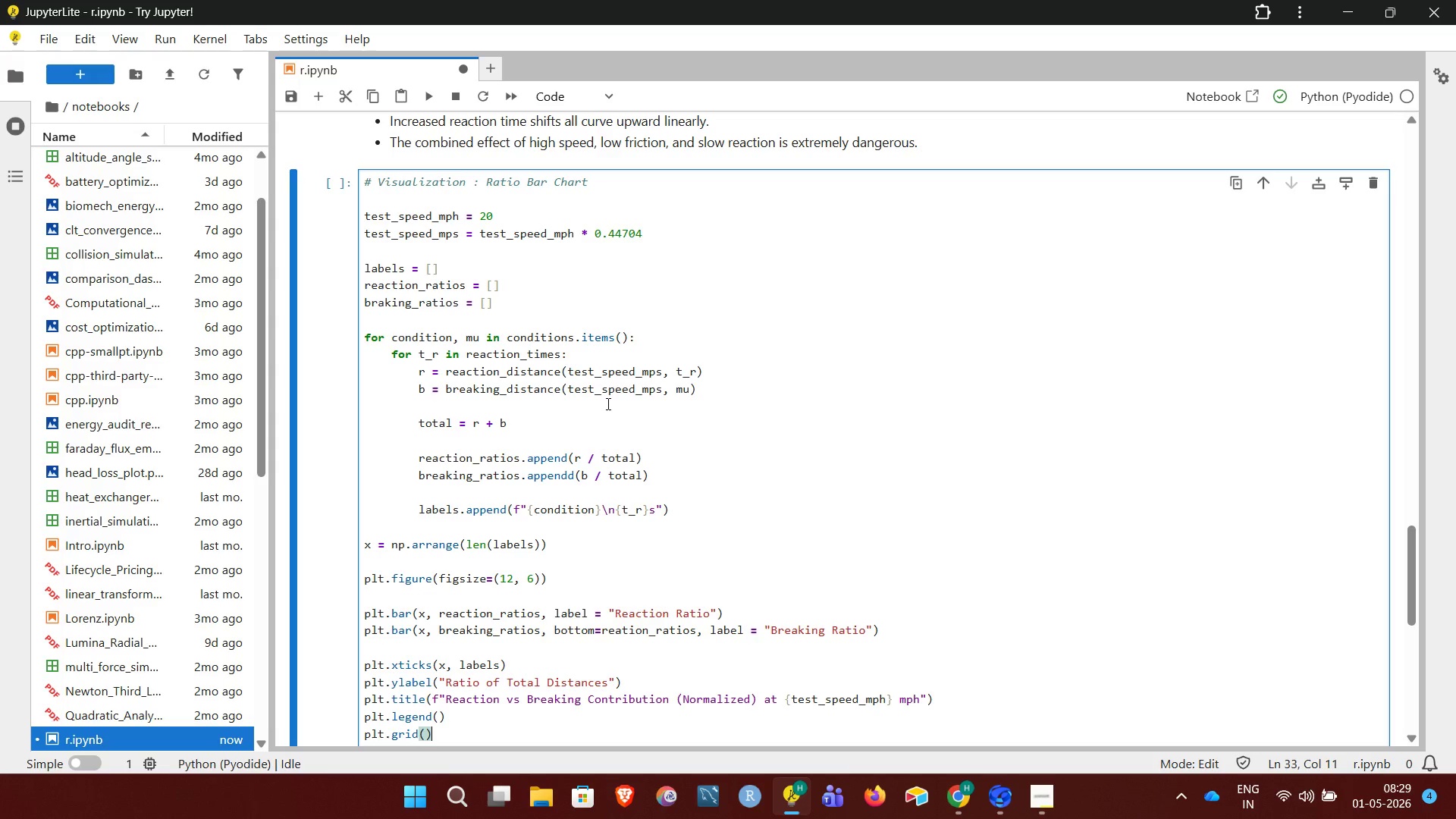 
key(Enter)
 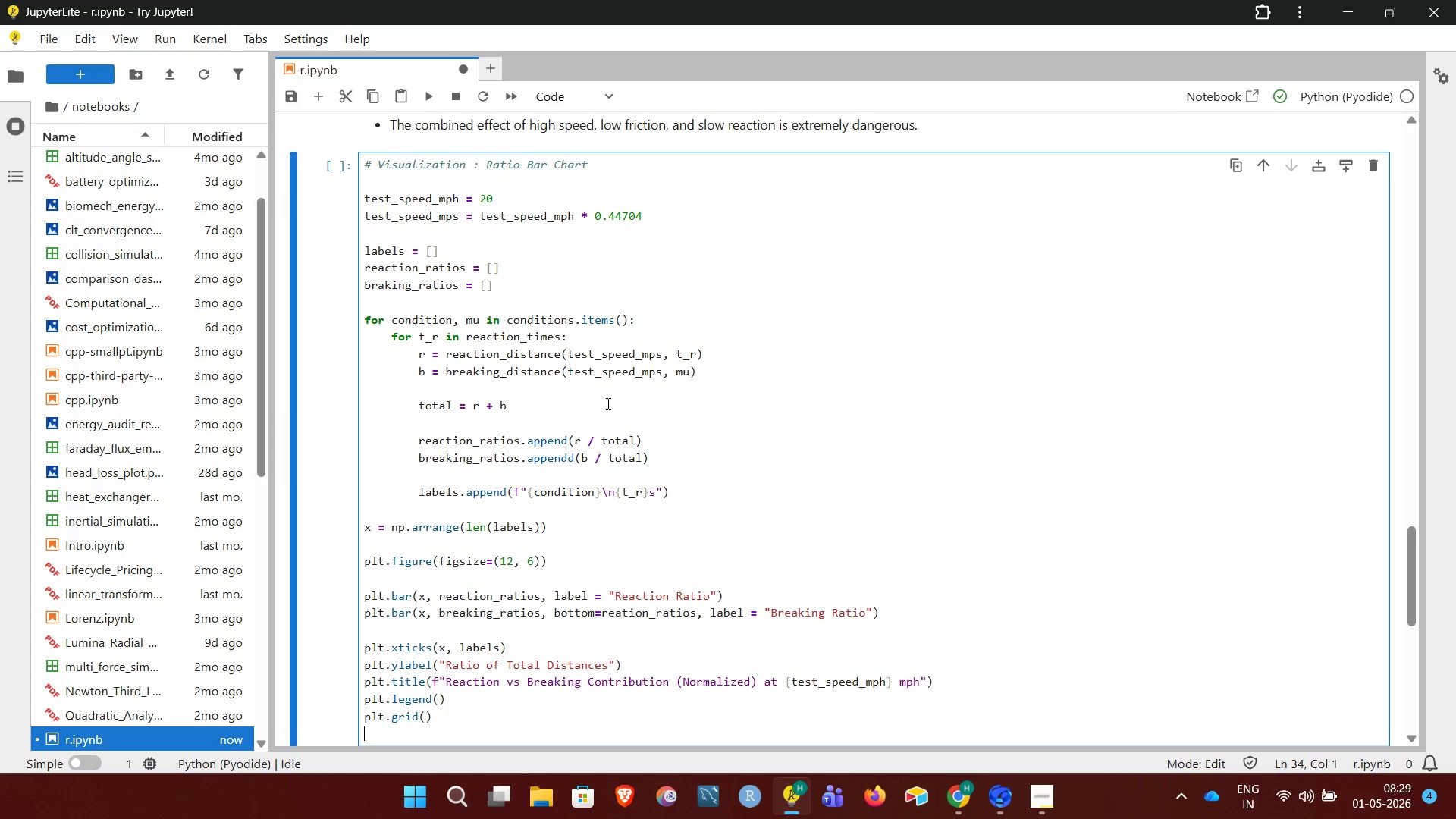 
key(Enter)
 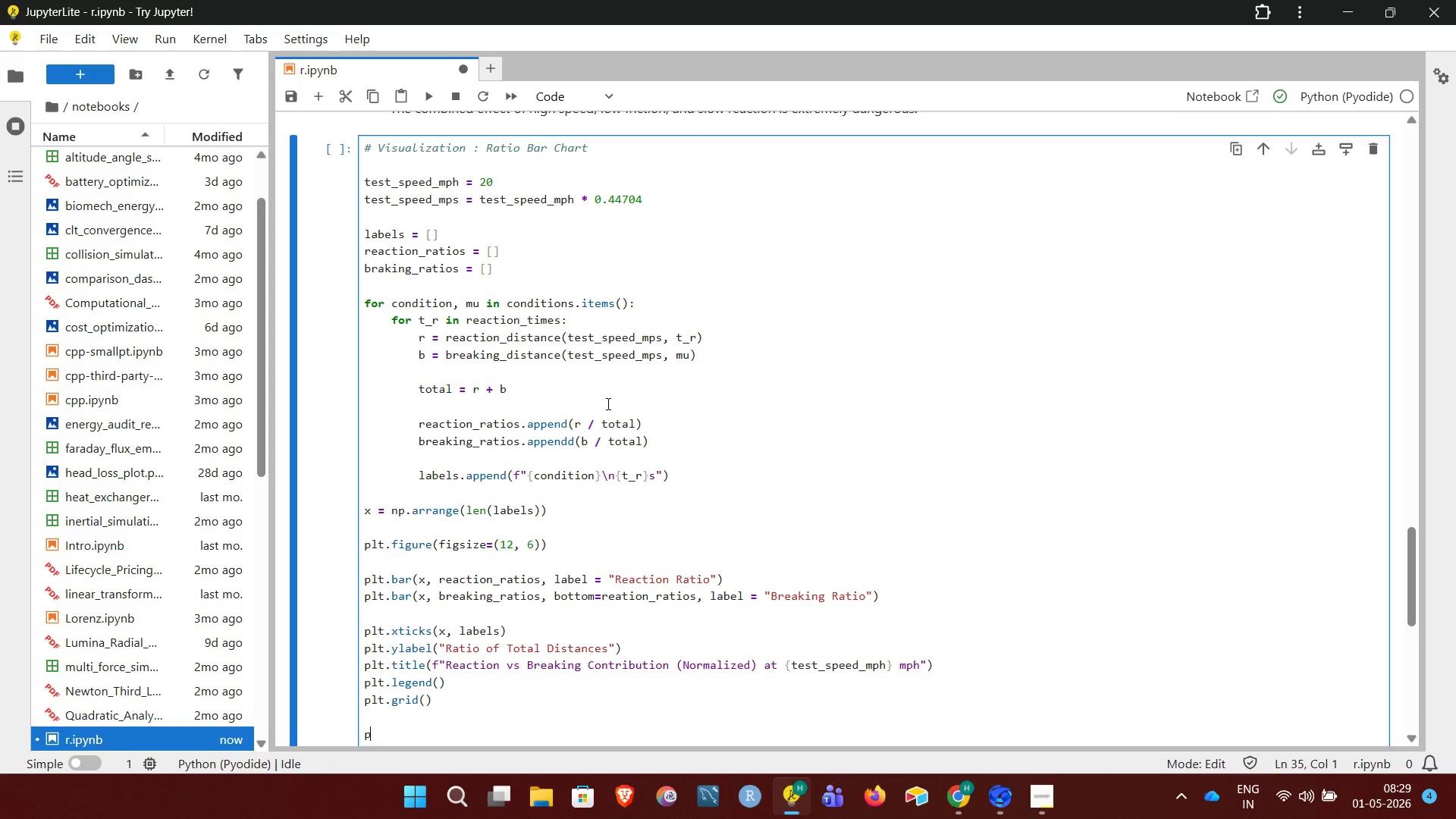 
type(plt.savefig("reaction_vs_braking_ratio.png)
 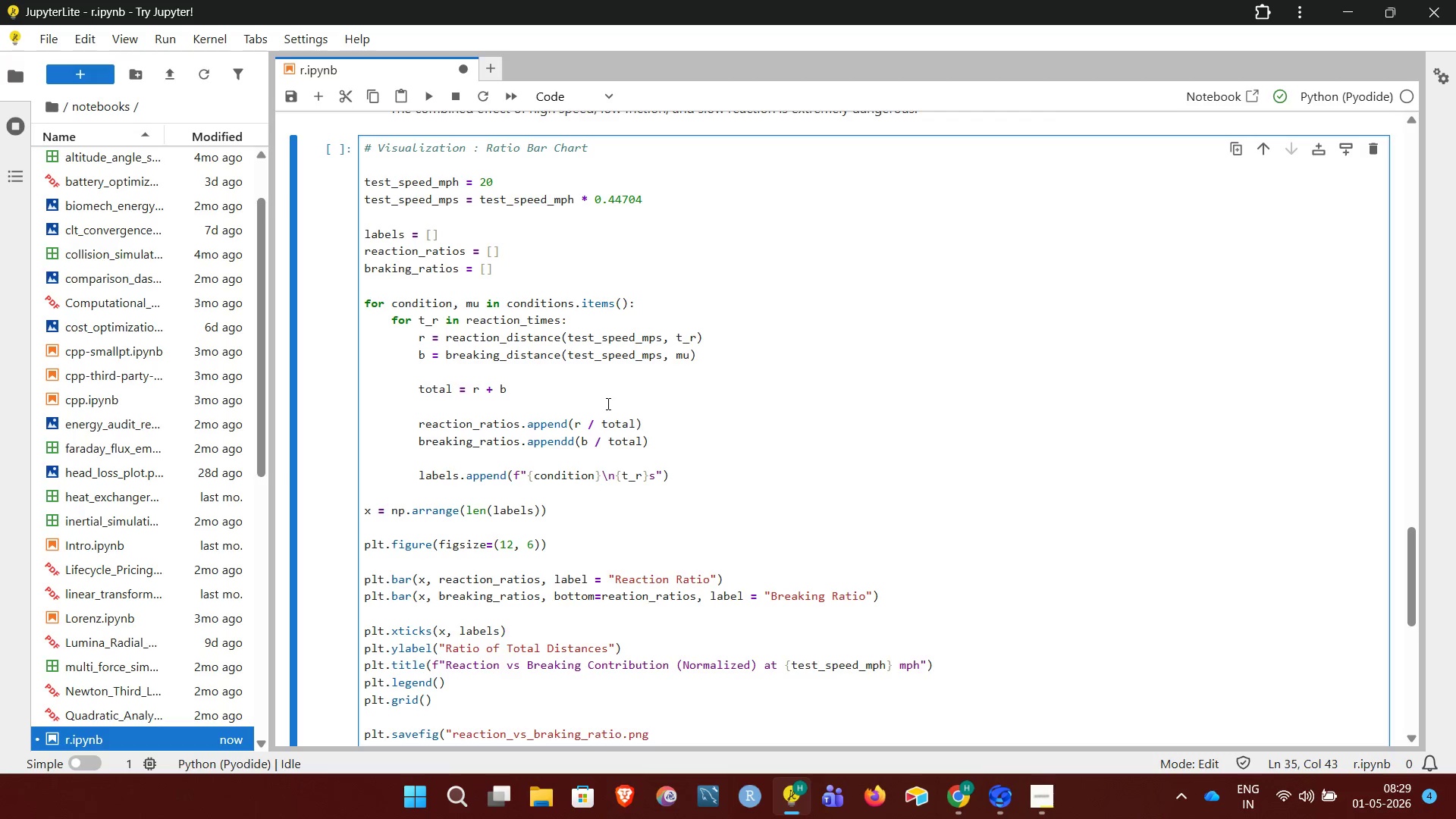 
wait(5.33)
 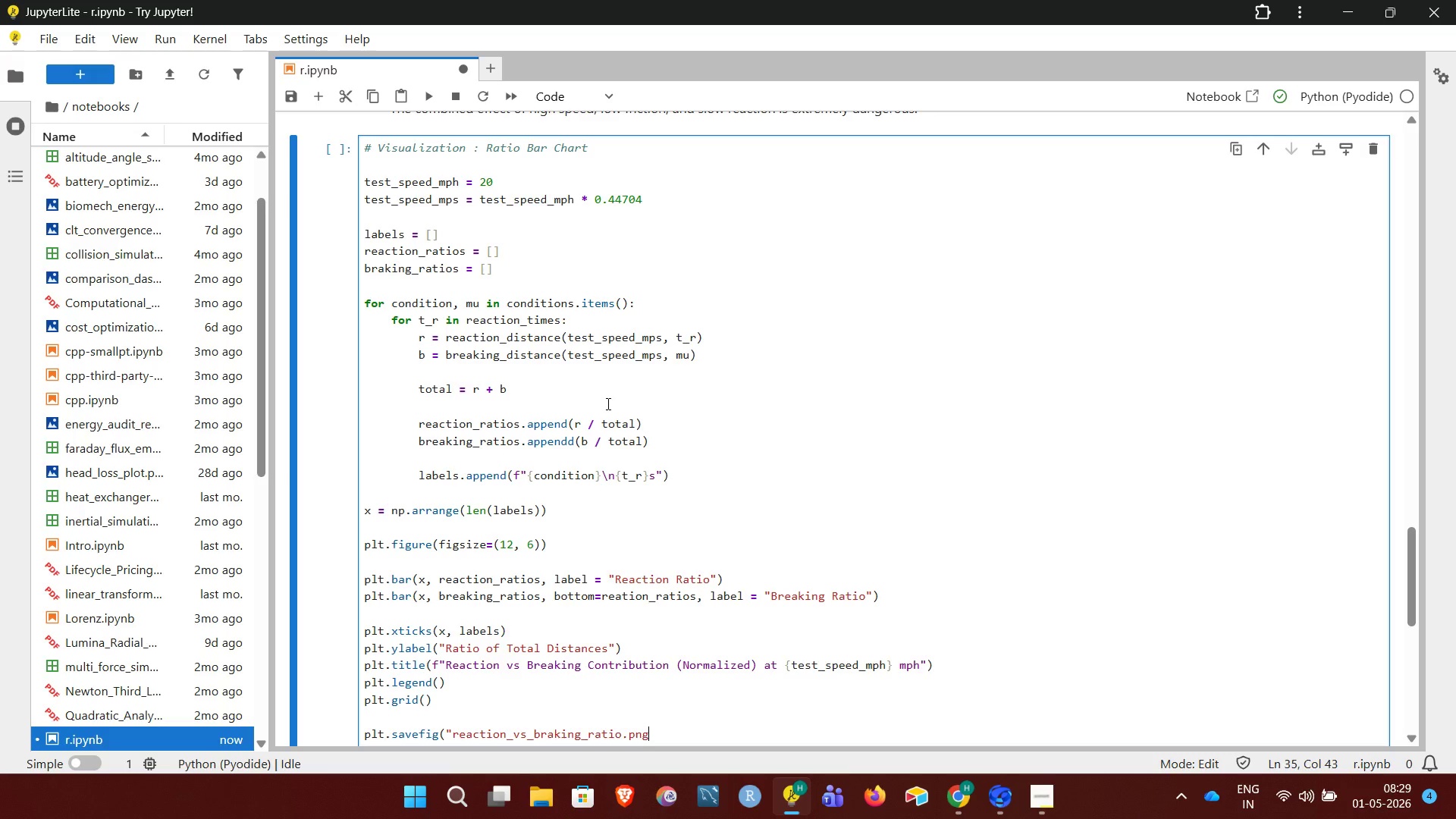 
type(", dpi=300))
 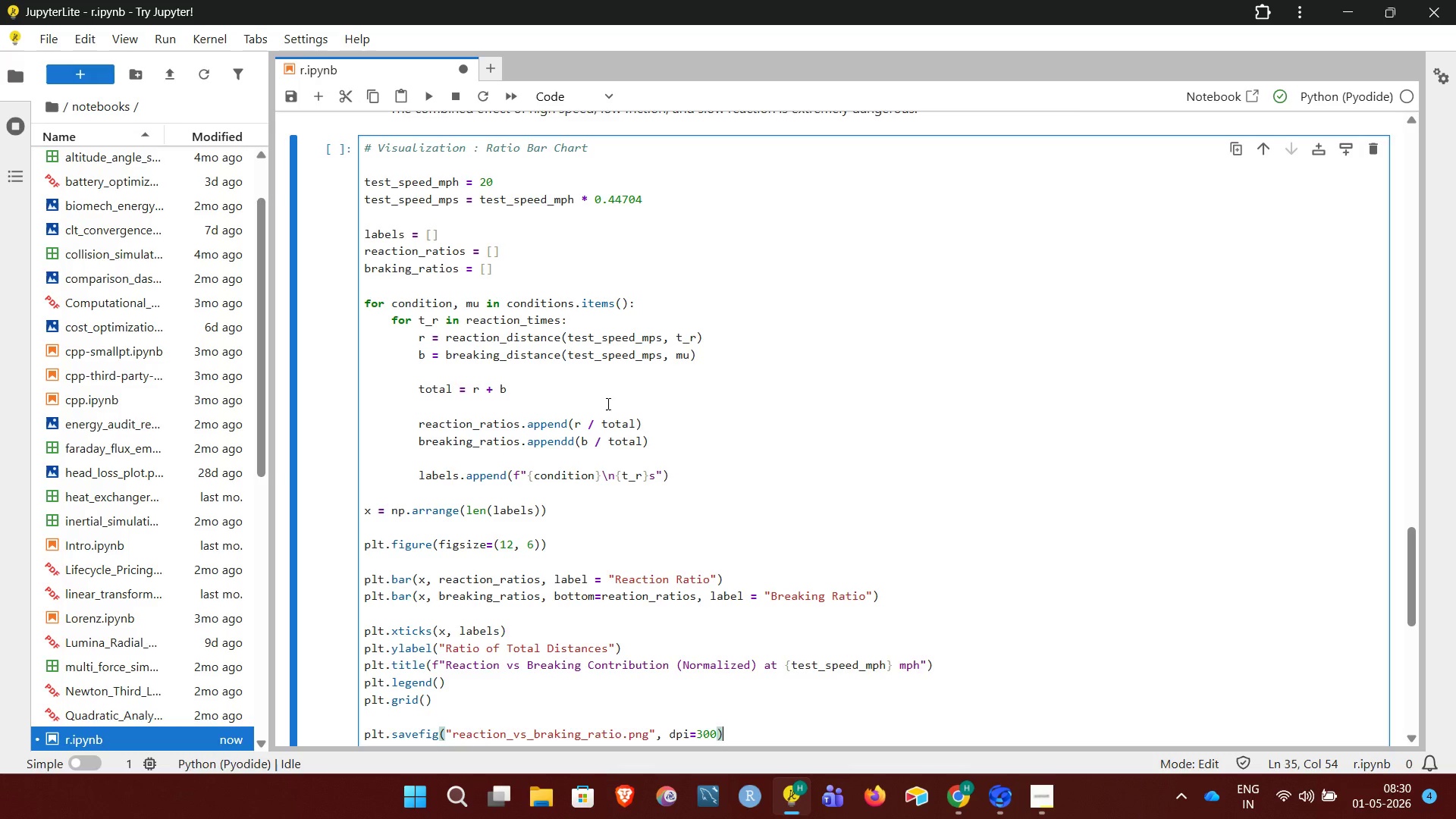 
key(Enter)
 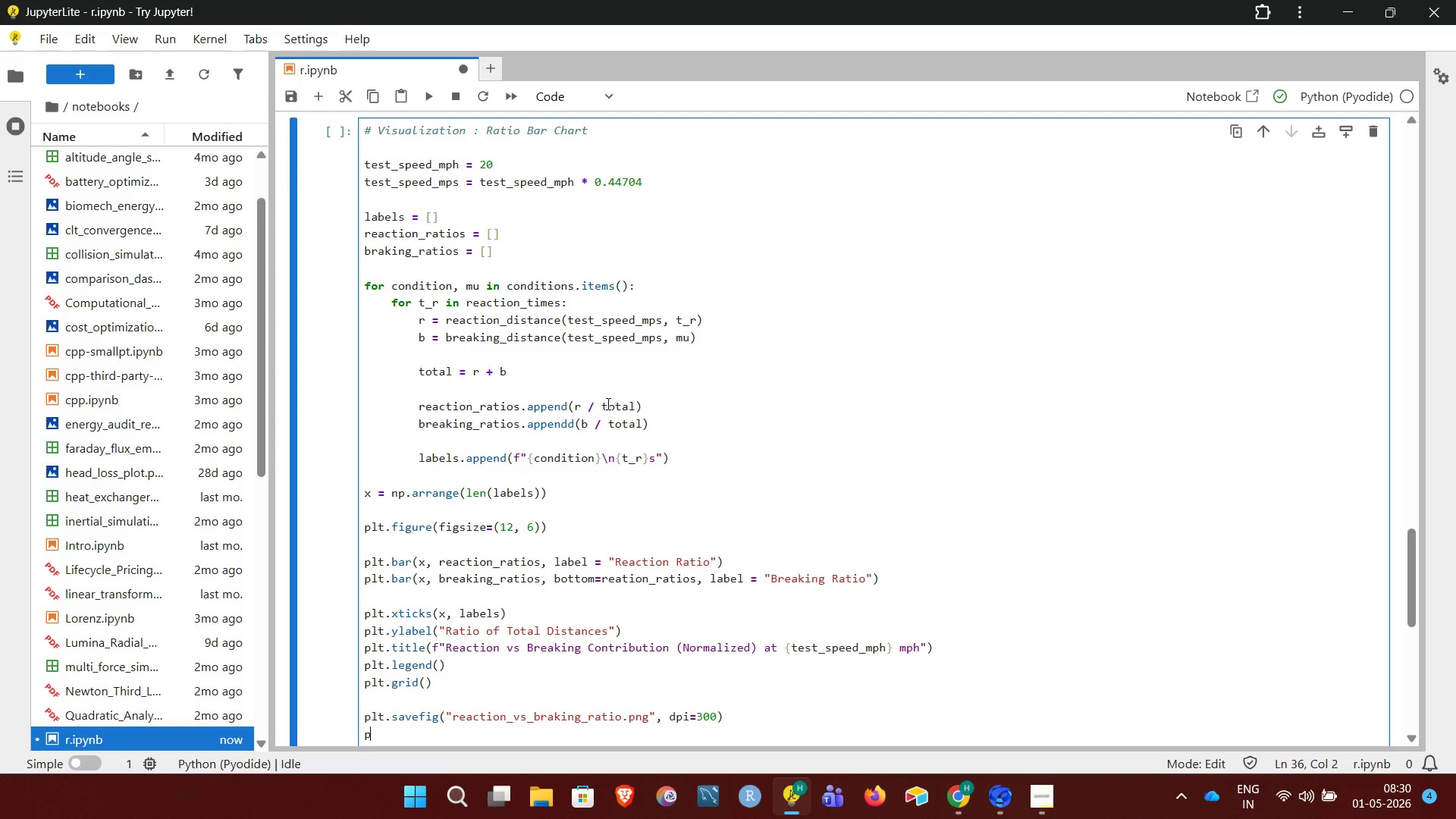 
type(plt.show())
 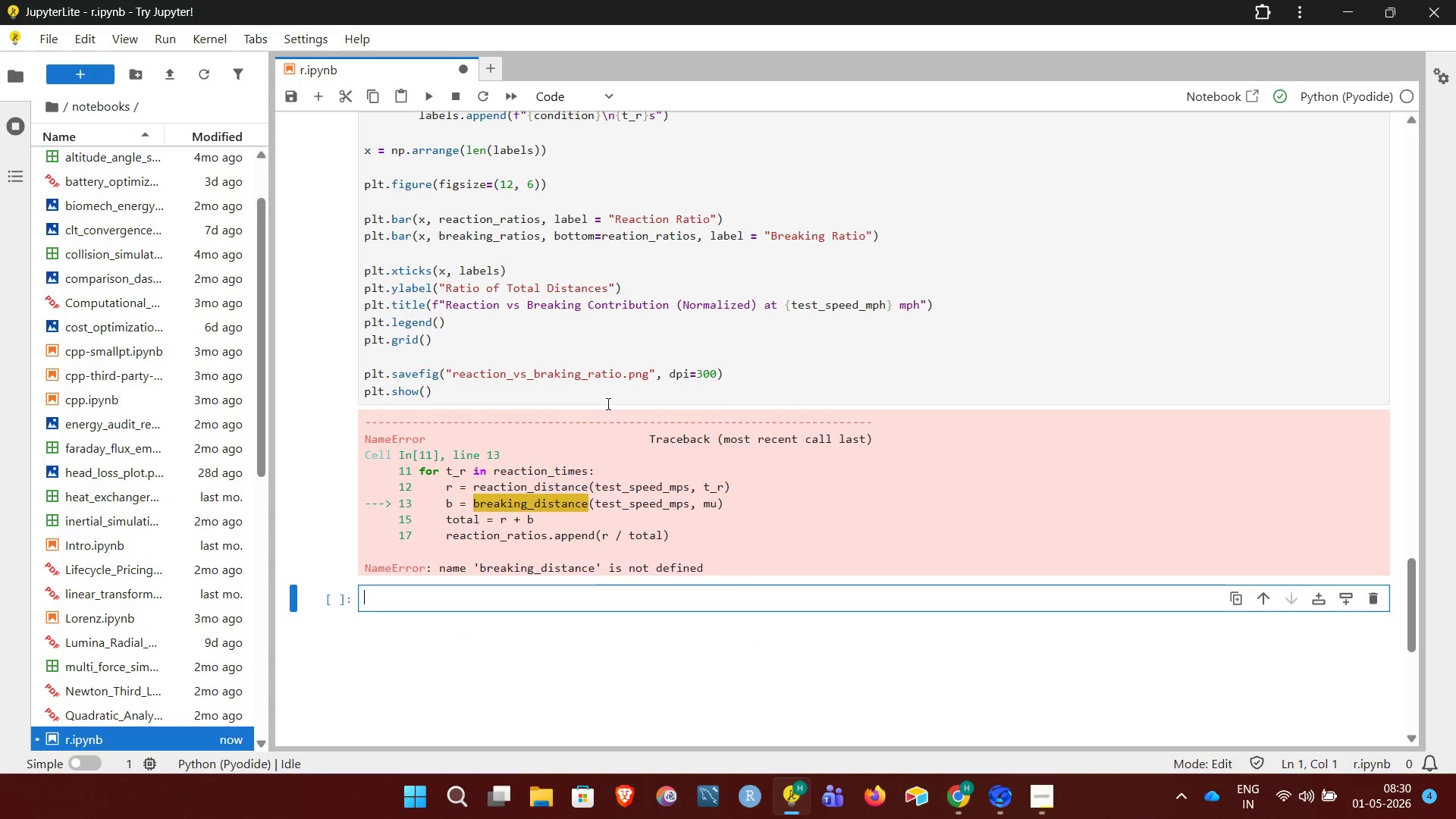 
 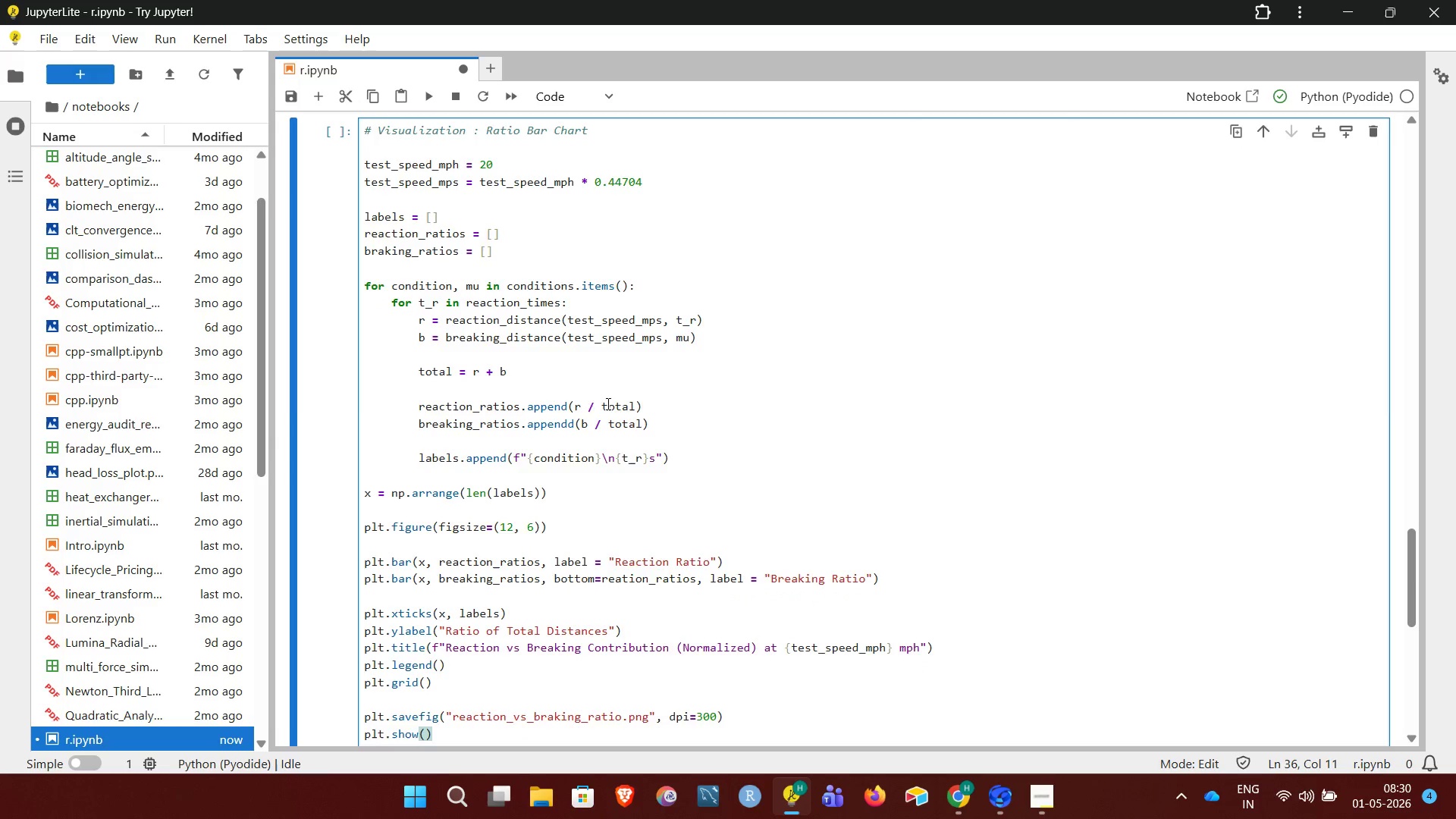 
key(Shift+Enter)
 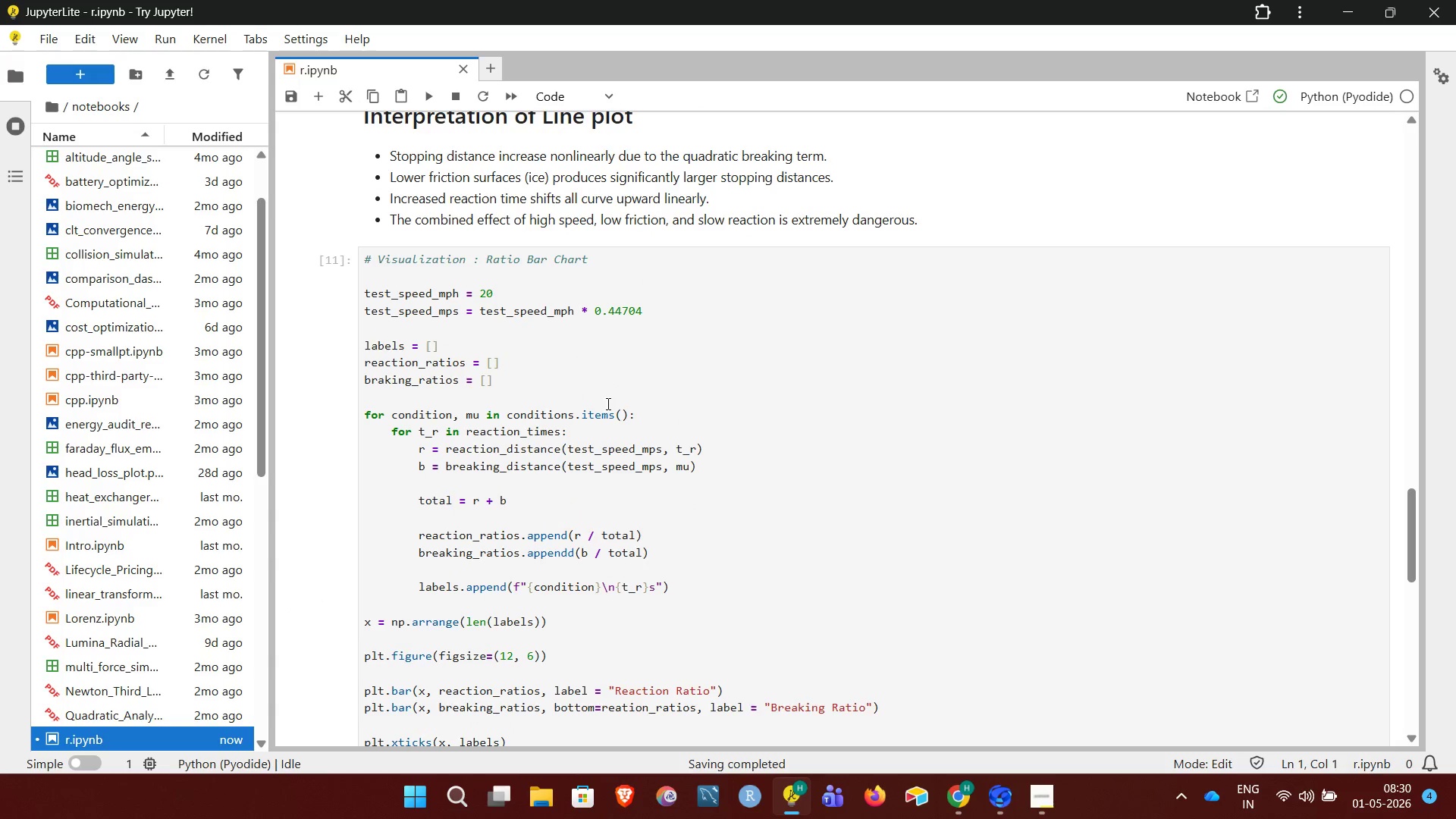 
wait(5.25)
 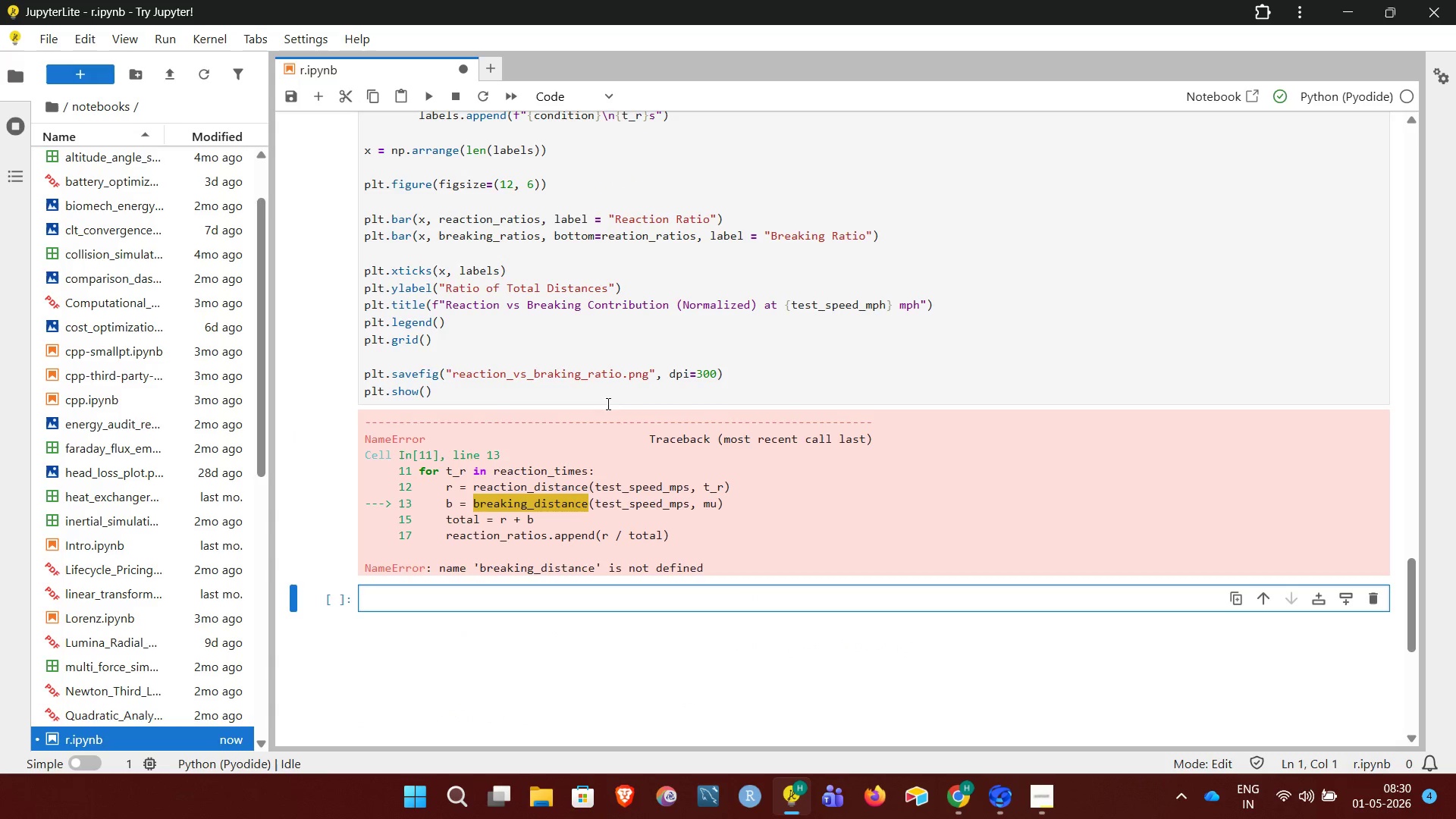 
left_click([470, 469])
 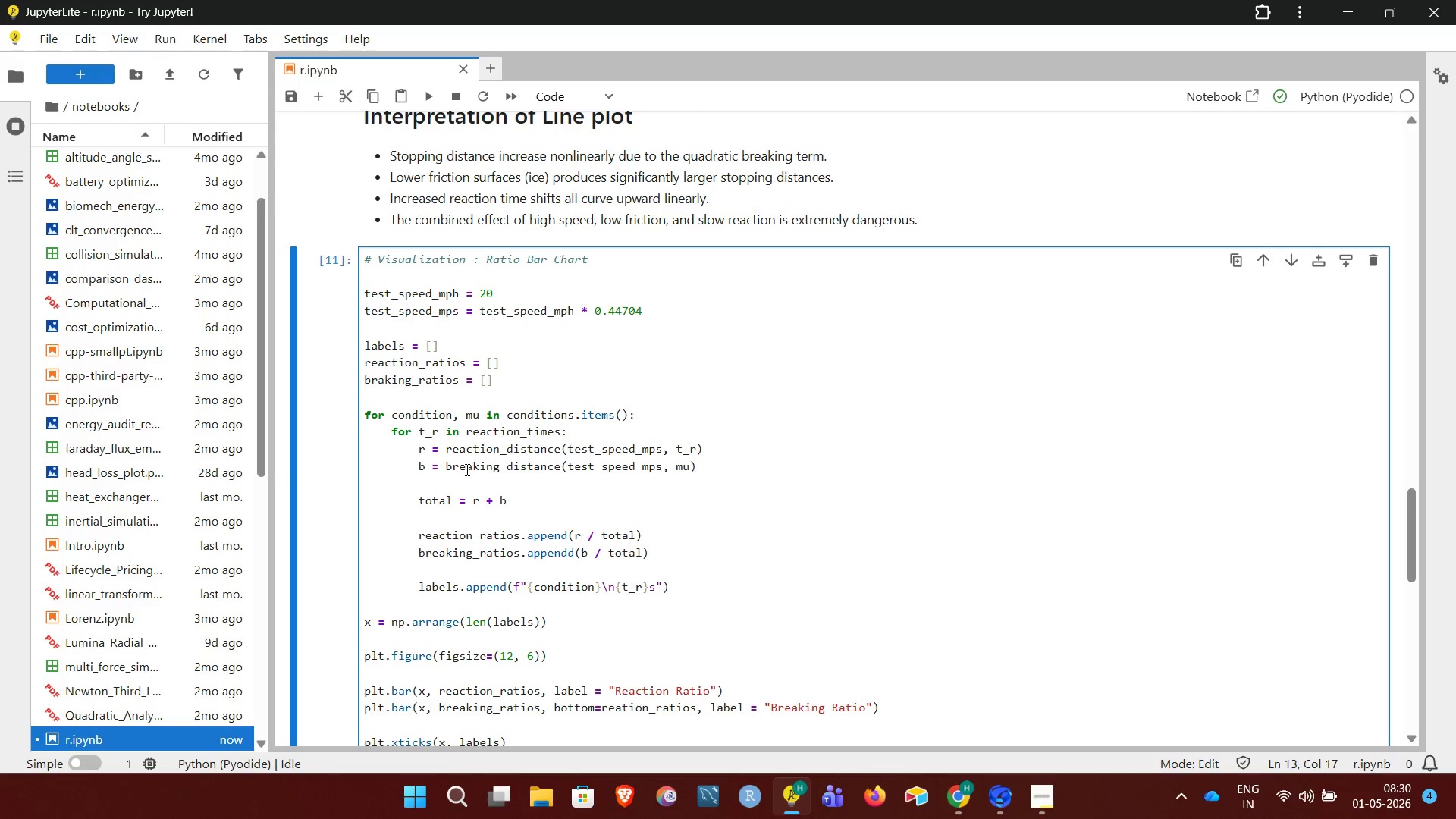 
left_click([466, 469])
 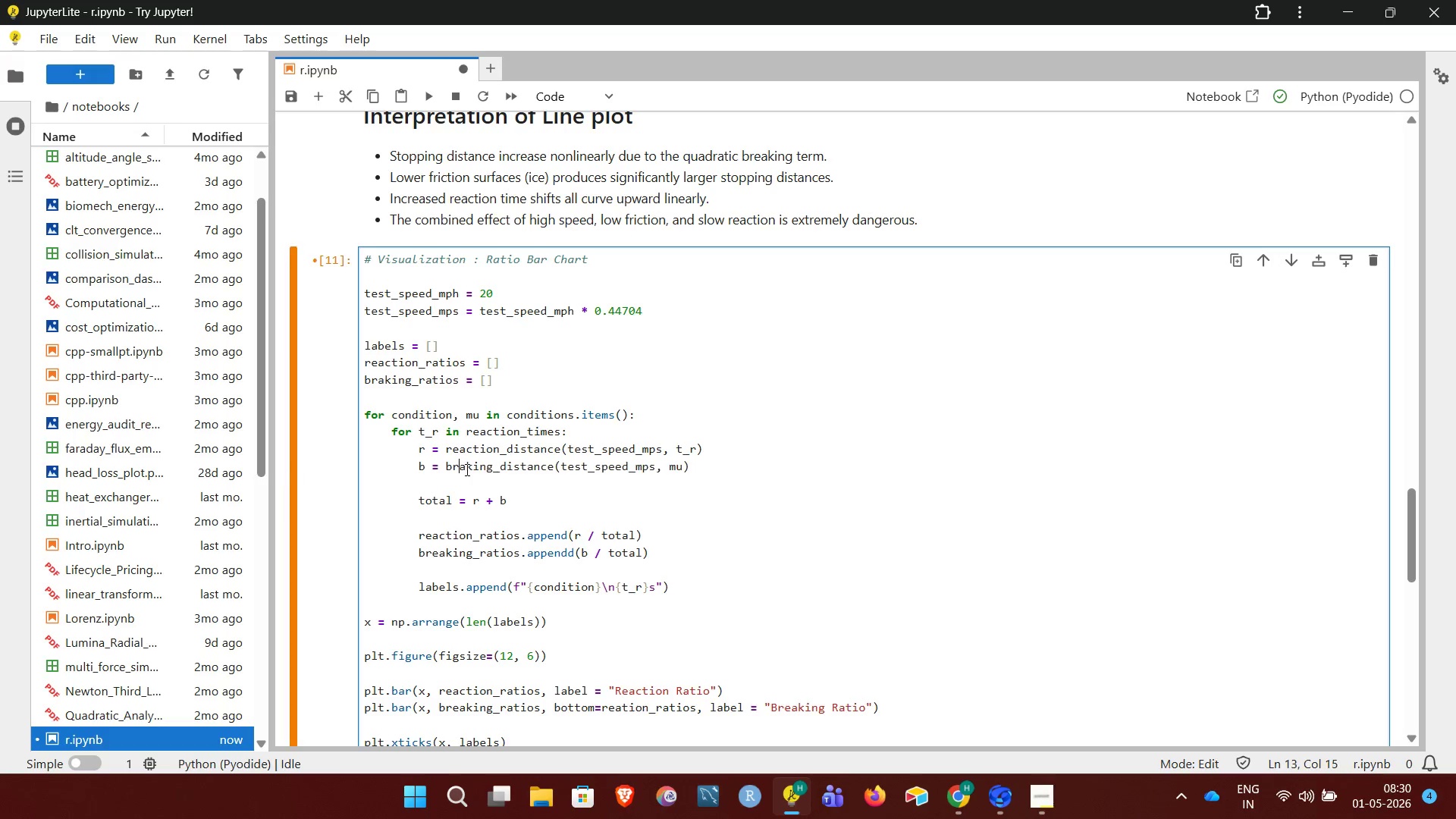 
key(Backspace)
 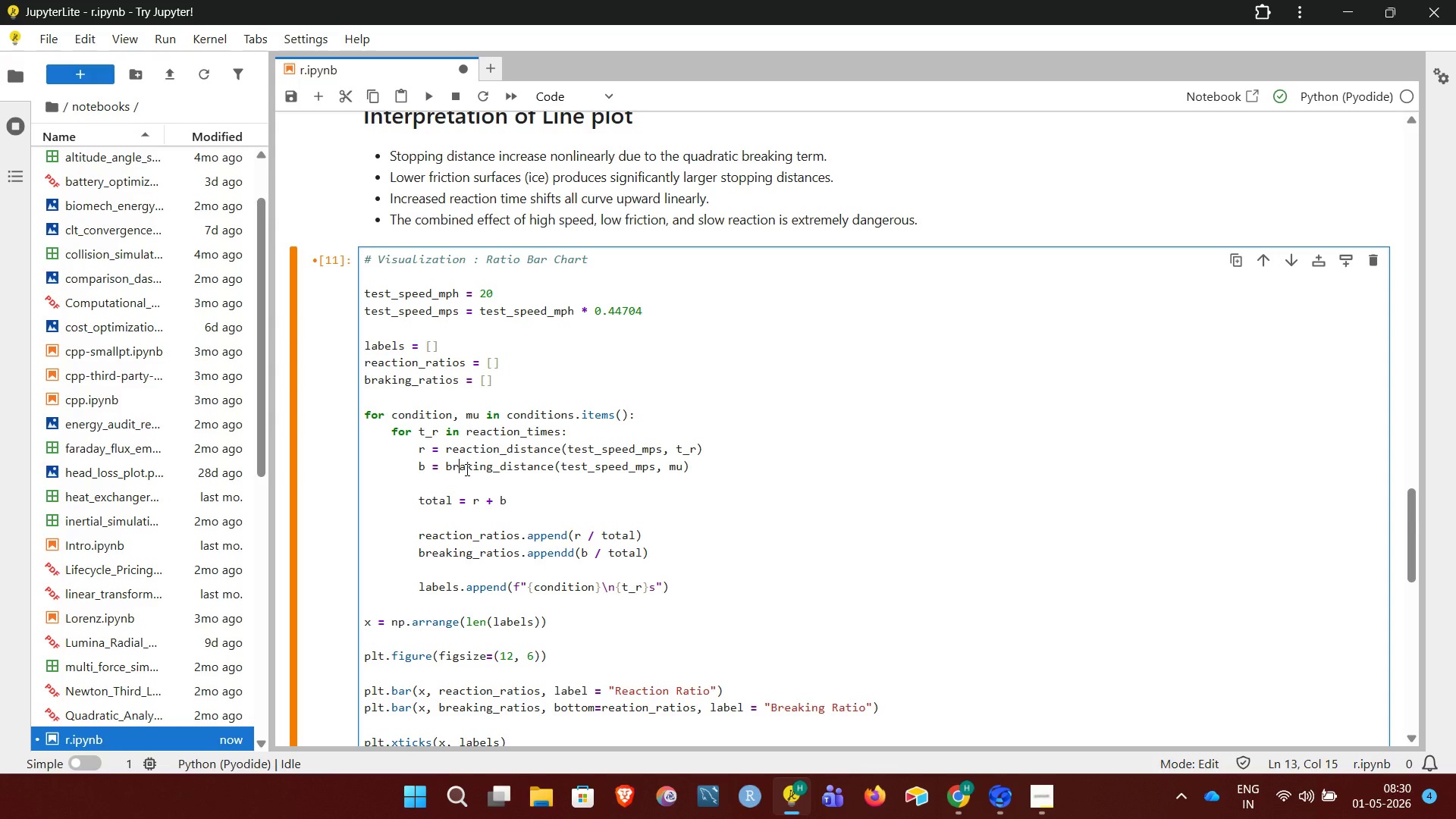 
key(Shift+Enter)
 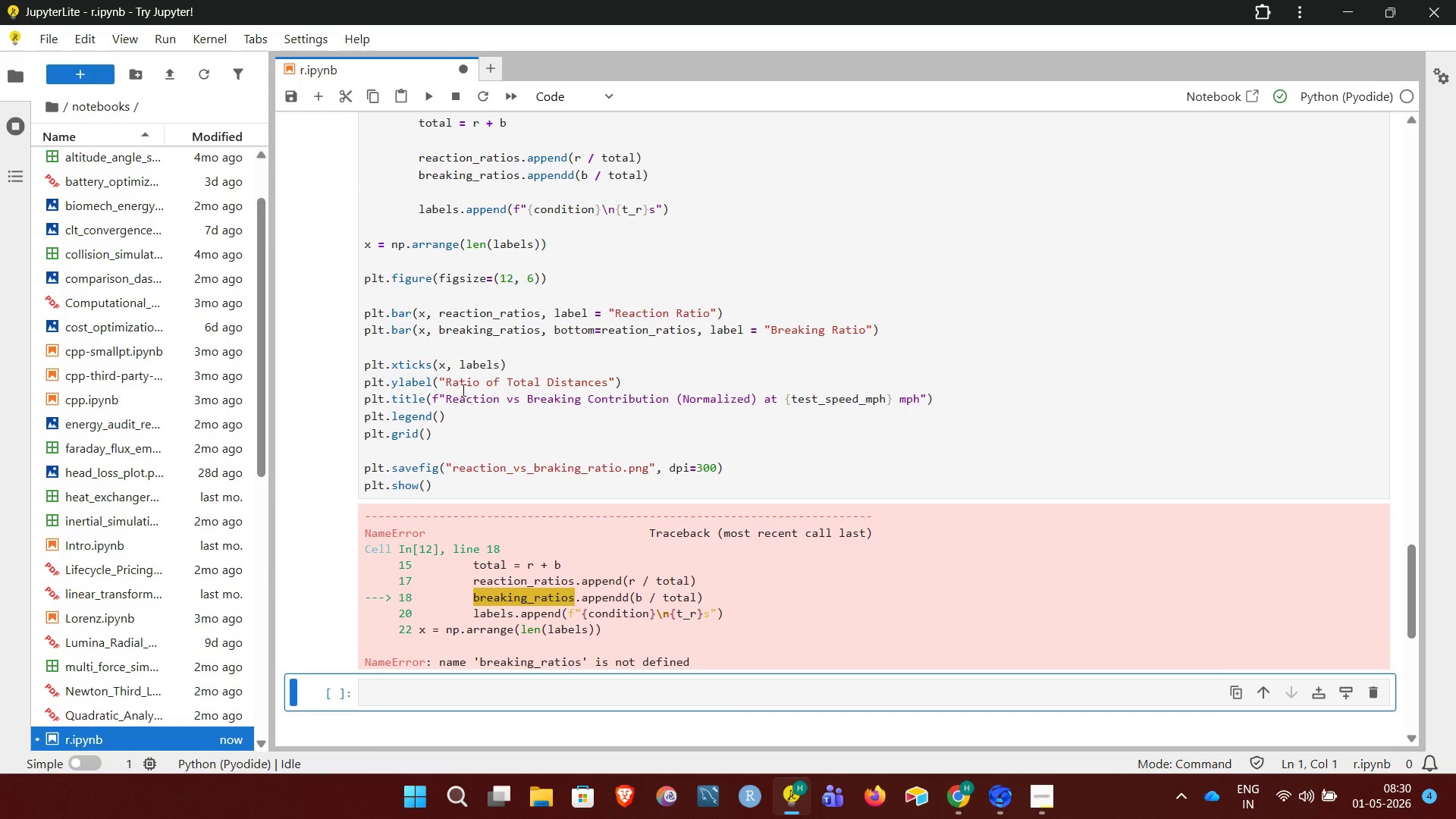 
left_click([459, 330])
 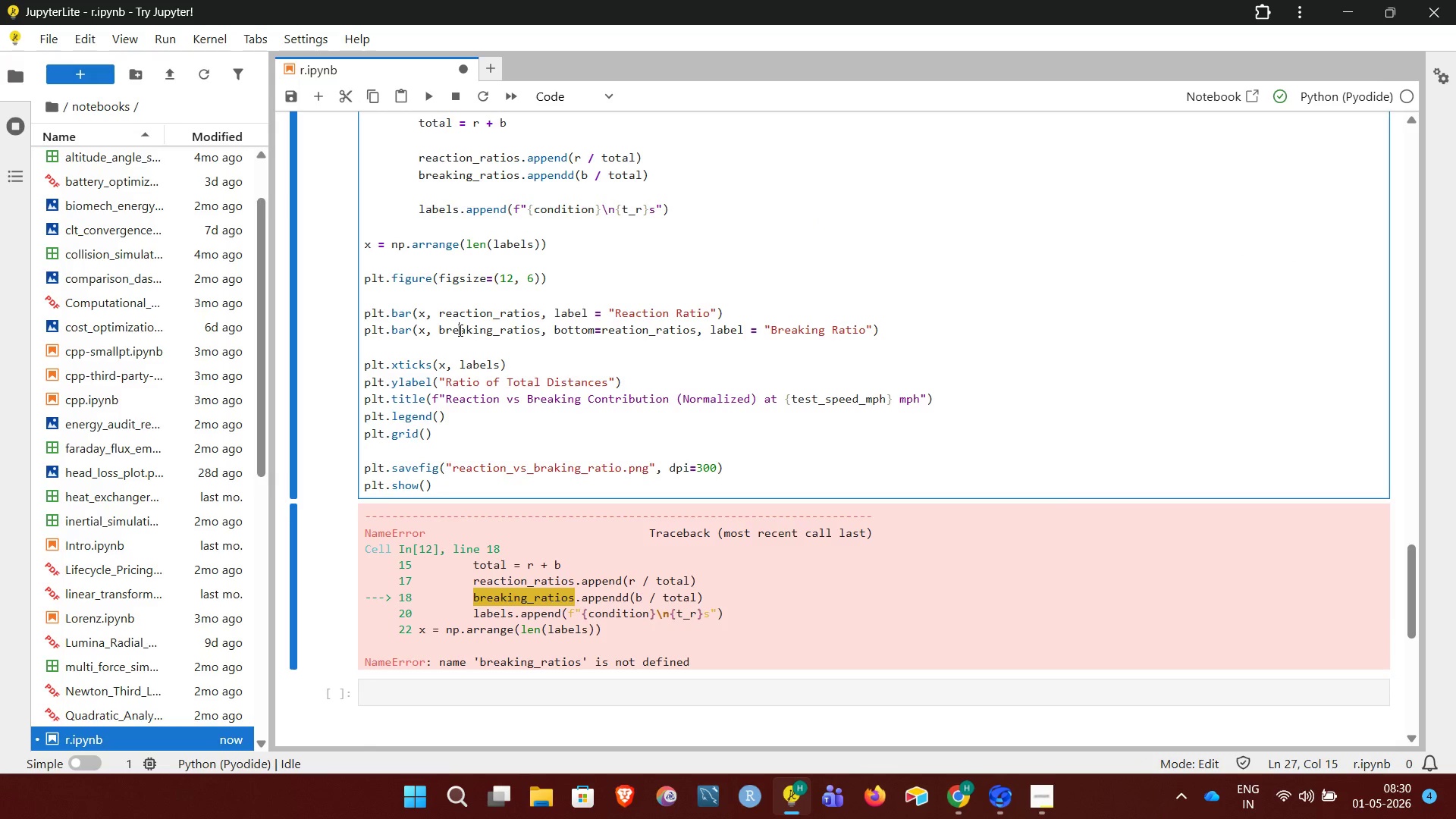 
key(Backspace)
 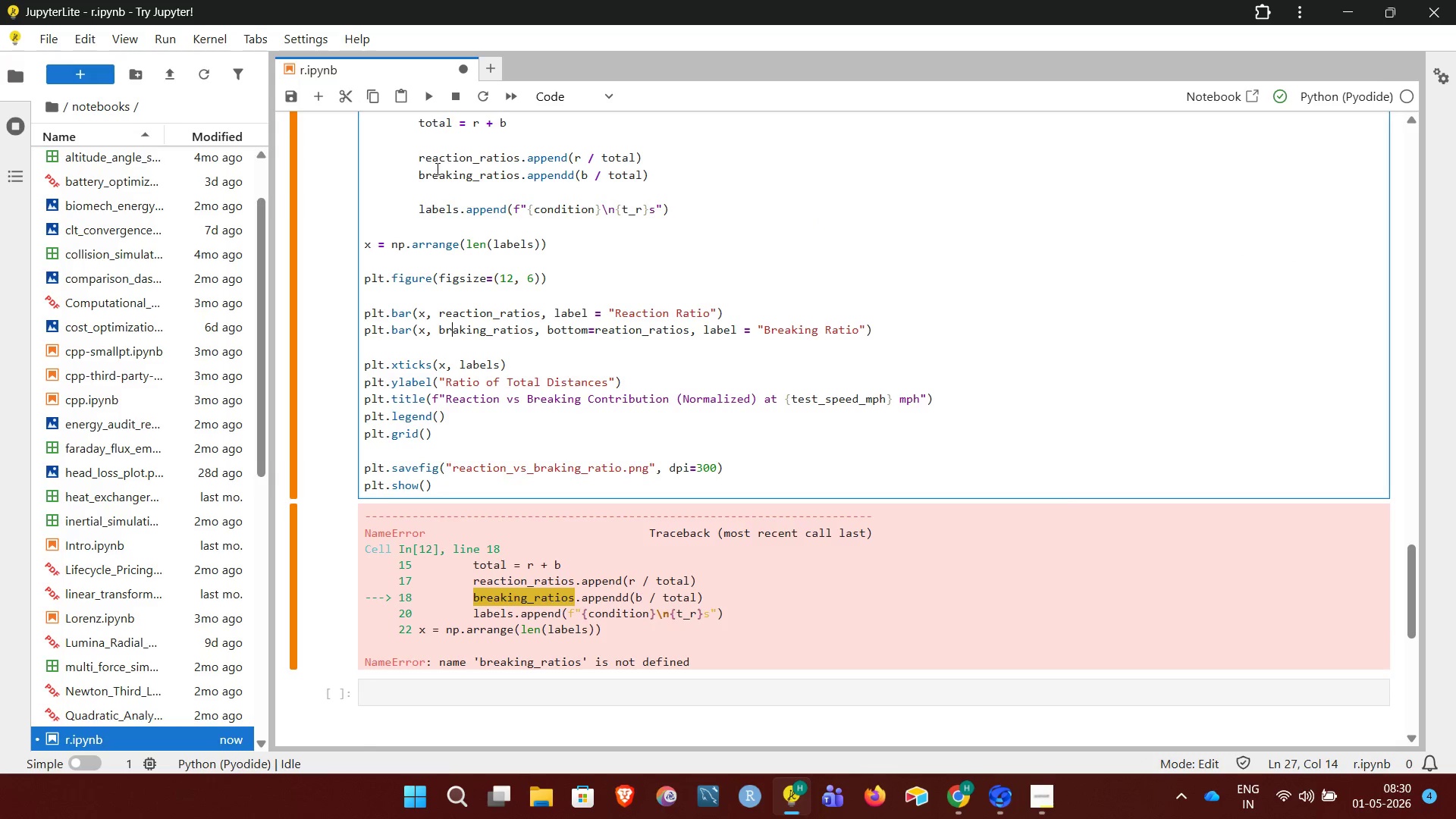 
left_click([438, 177])
 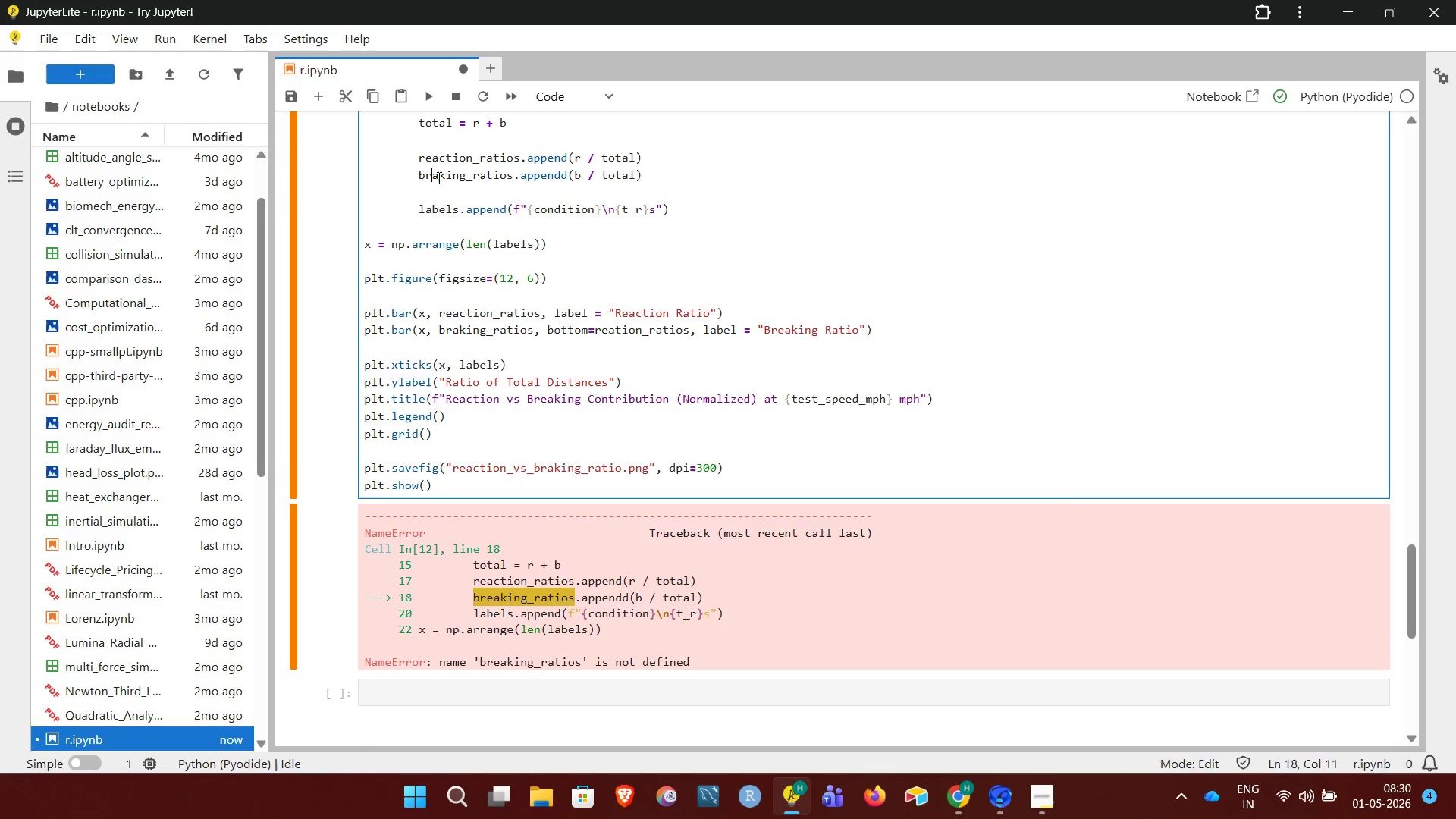 
key(Backspace)
 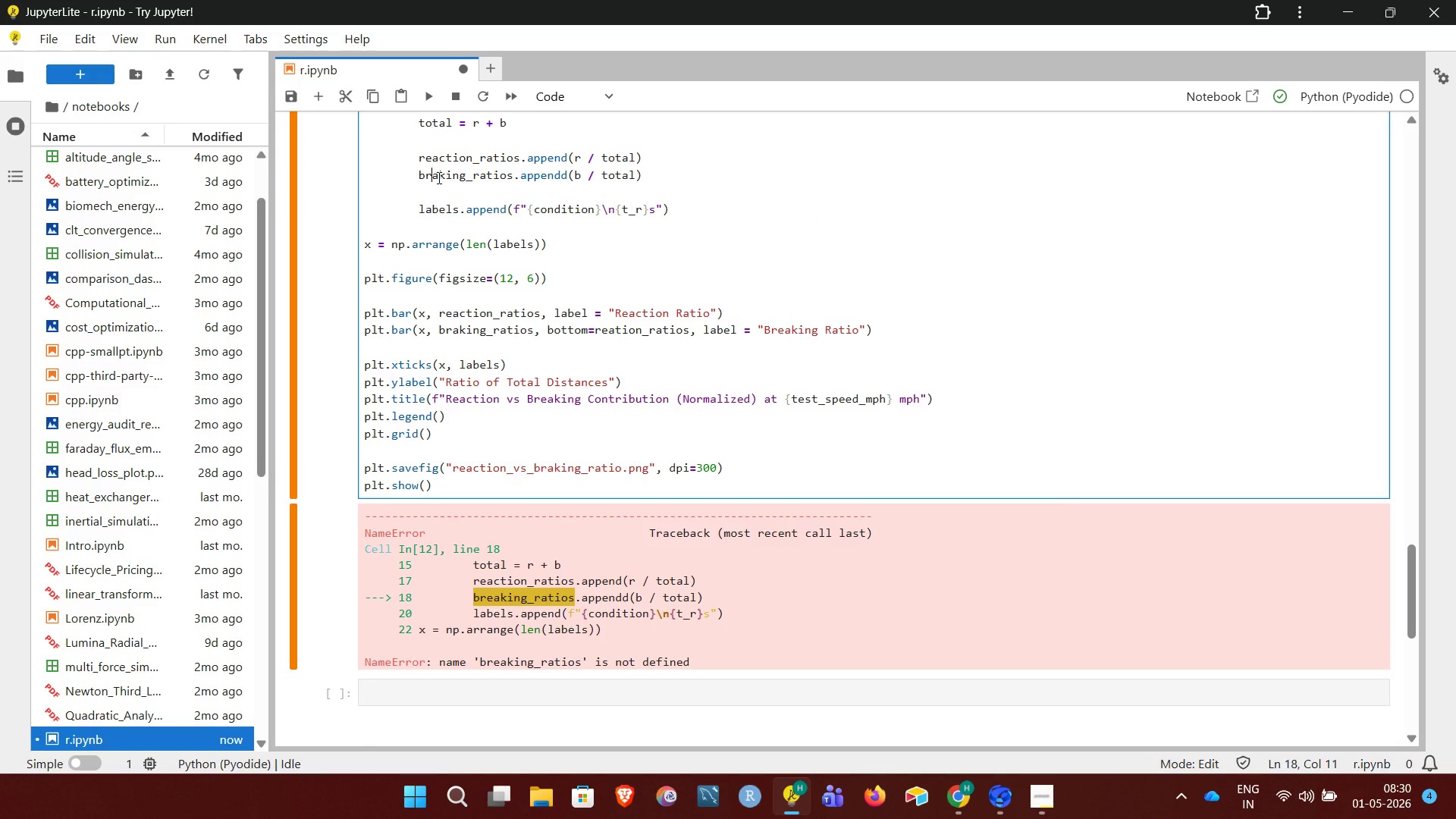 
key(Shift+Enter)
 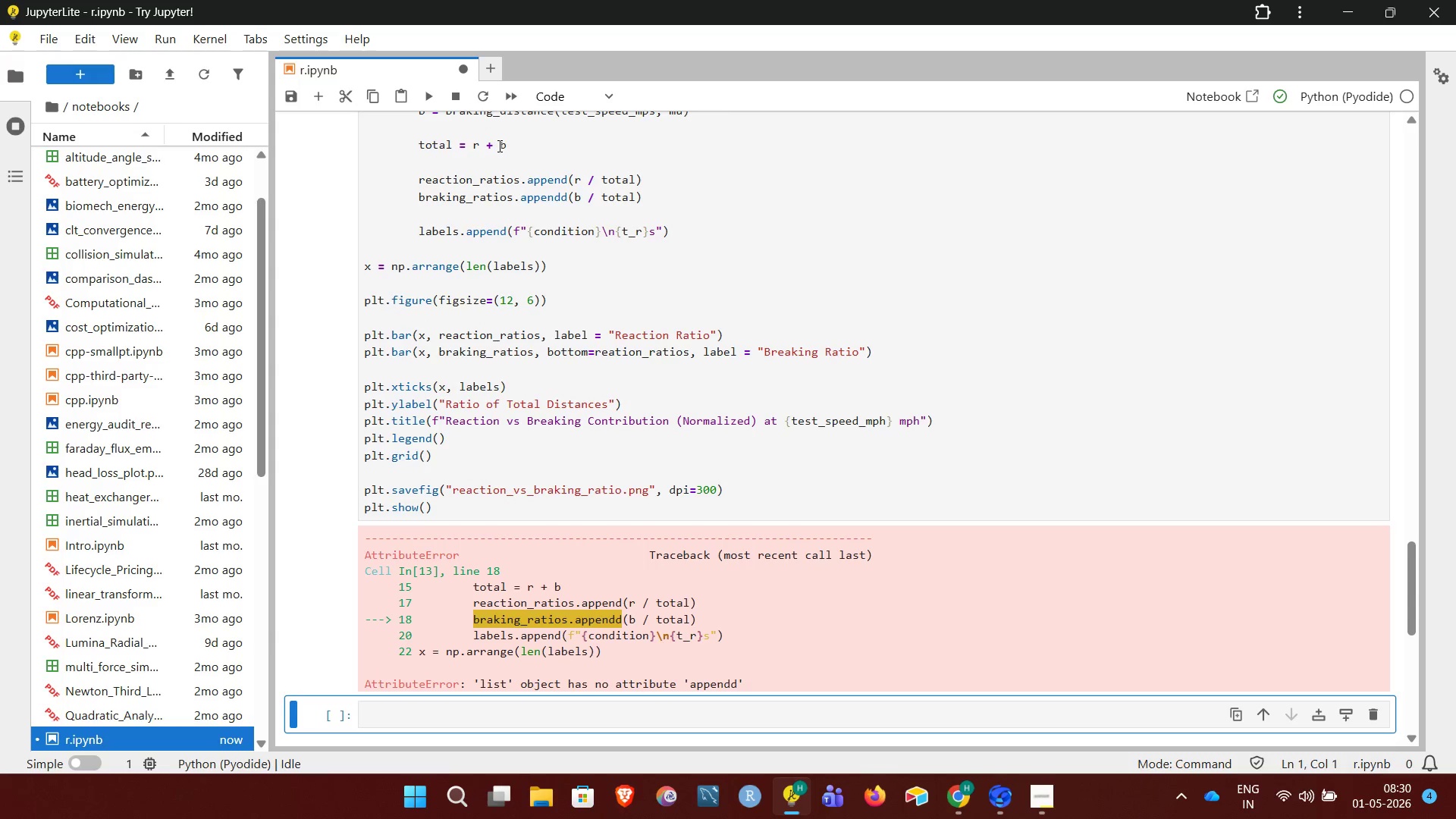 
wait(6.39)
 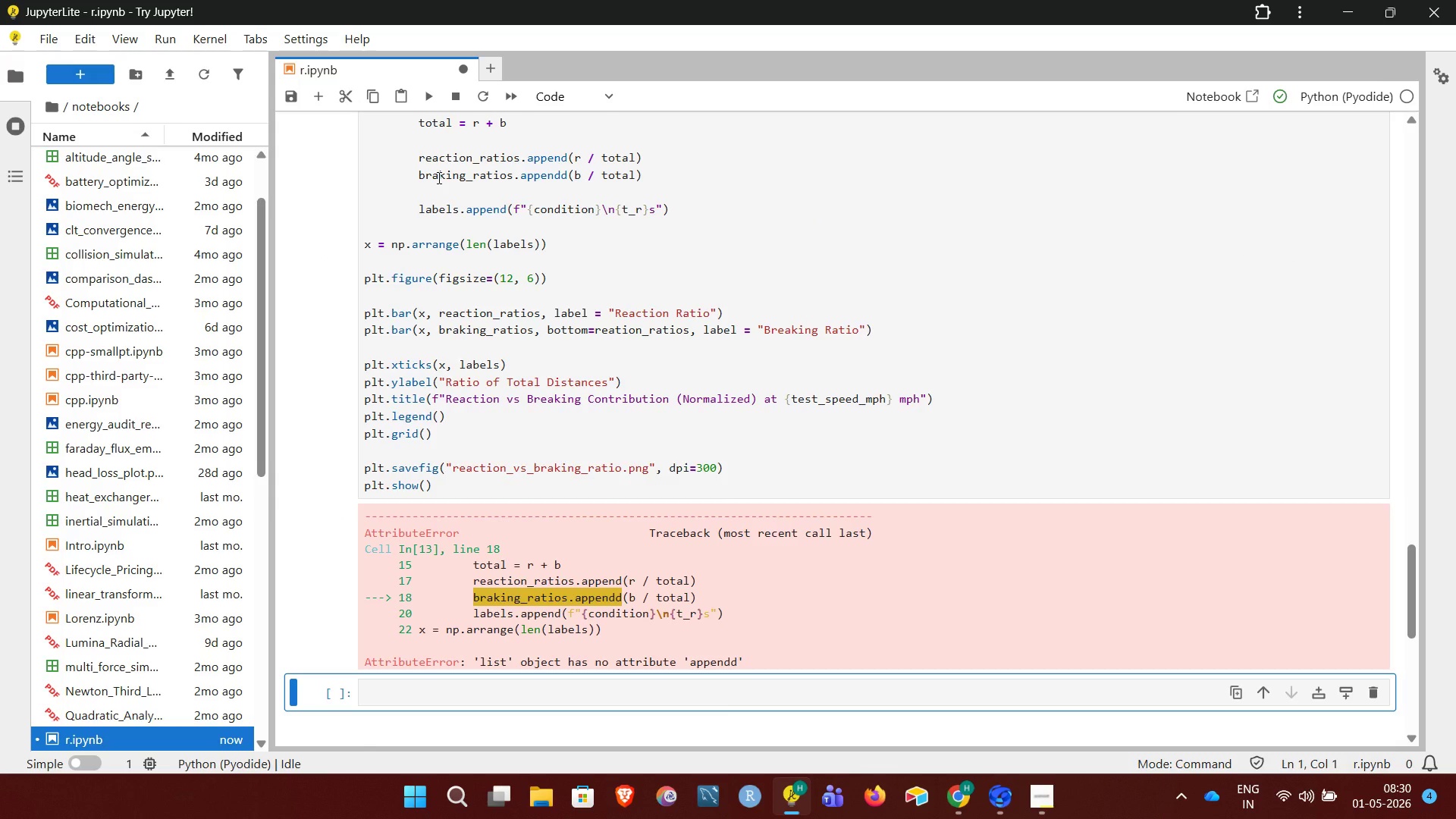 
left_click([560, 196])
 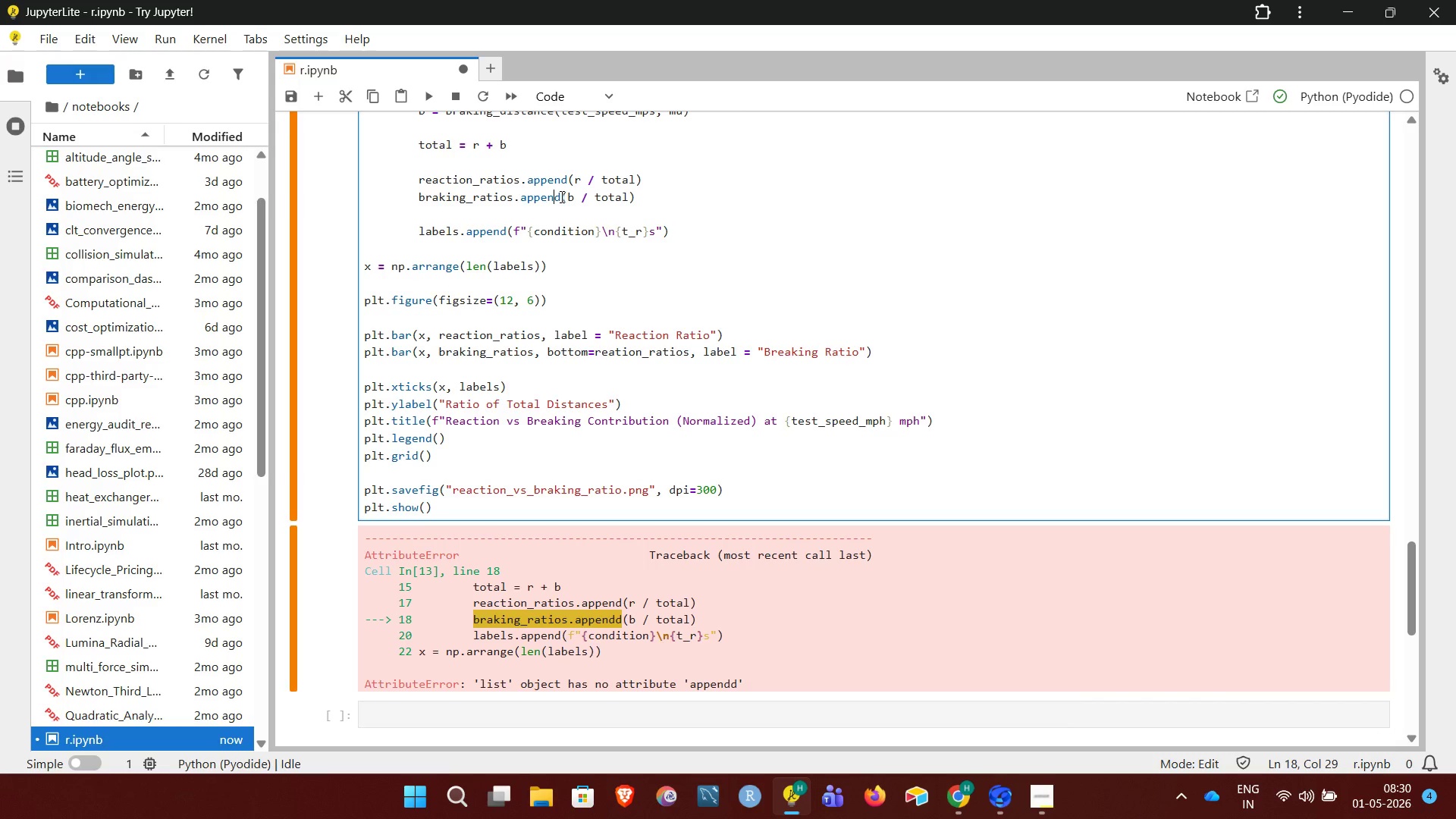 
key(Backspace)
 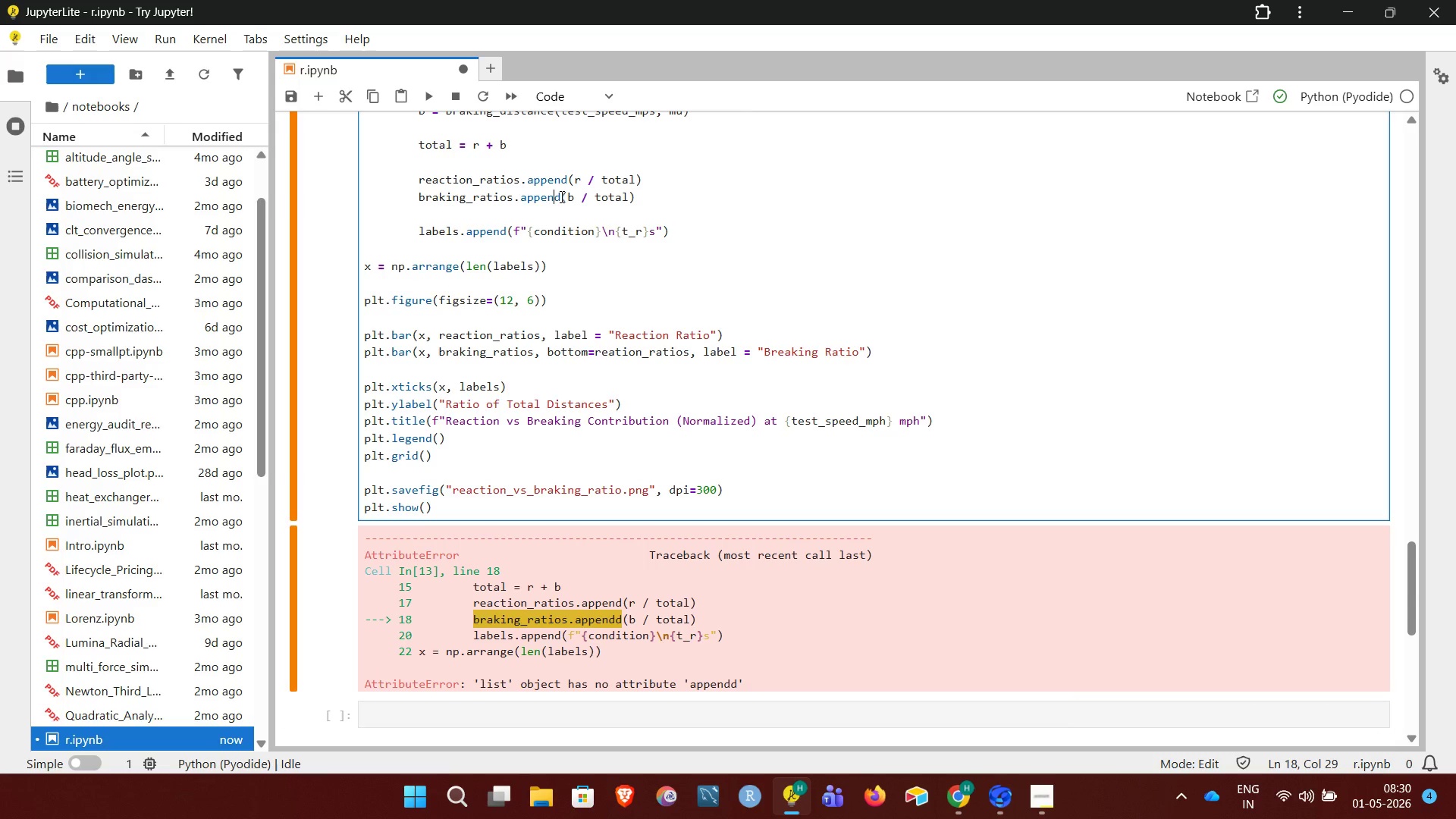 
key(Shift+Enter)
 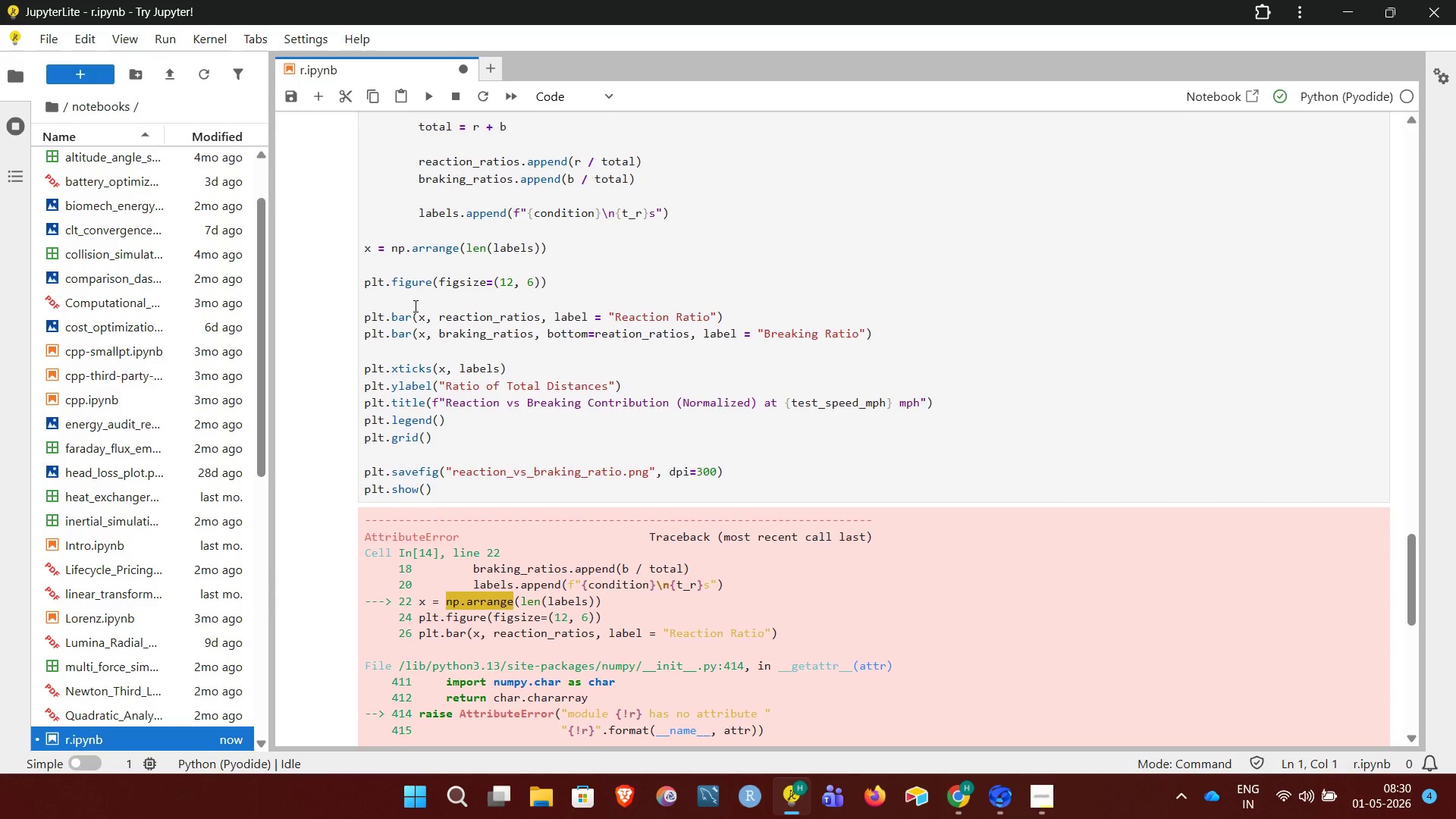 
left_click([425, 266])
 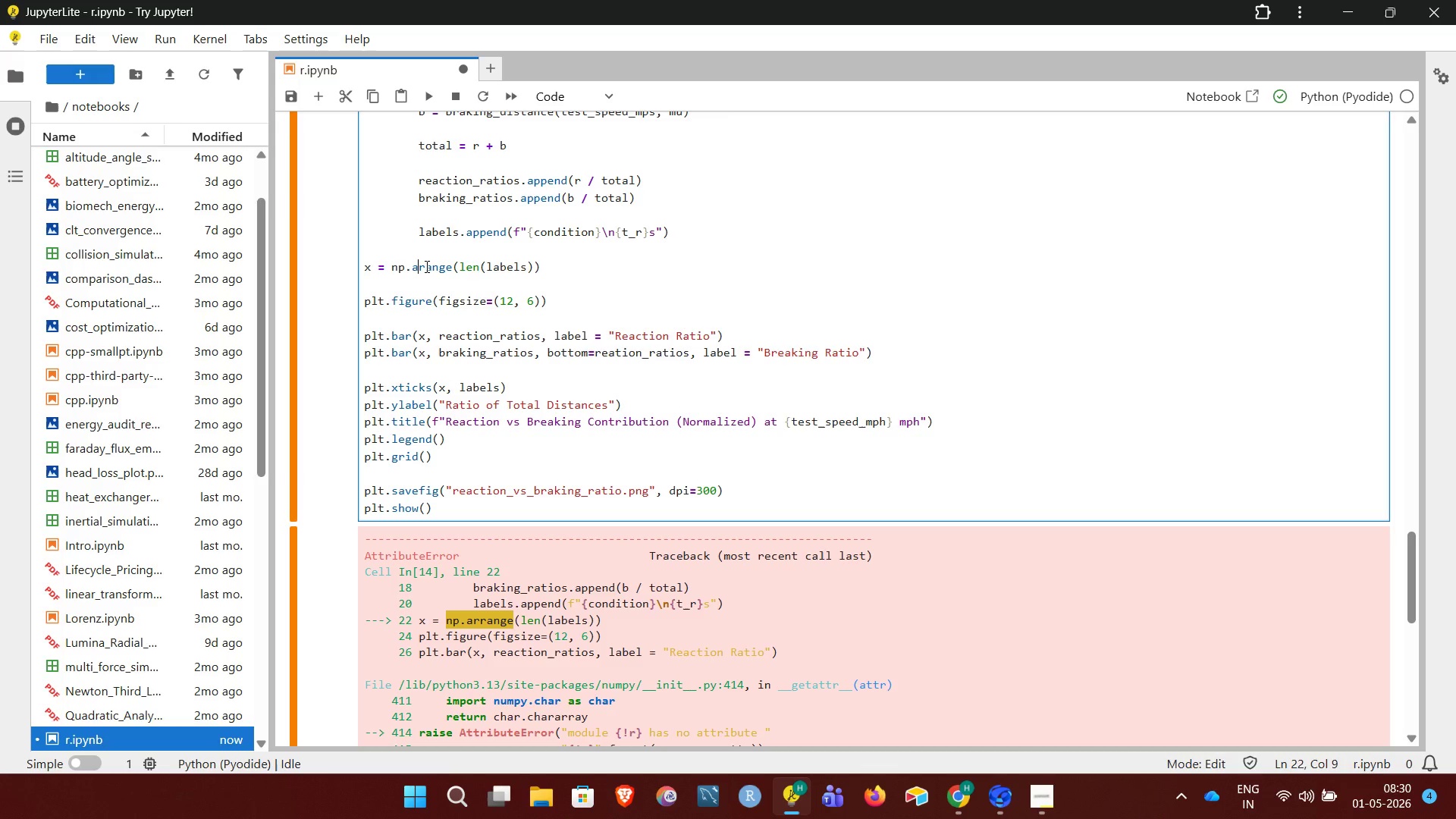 
key(Backspace)
 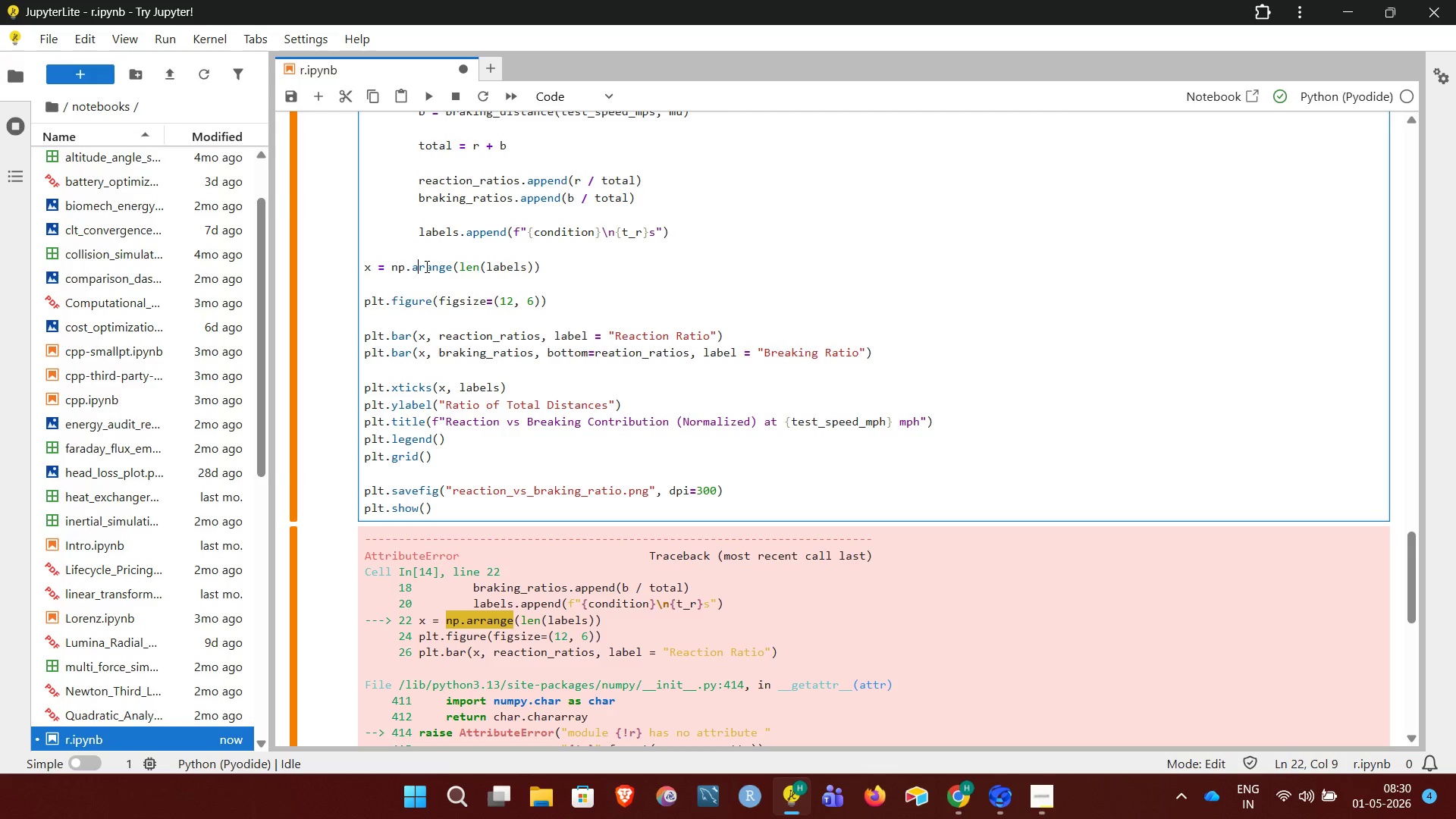 
key(Shift+Enter)
 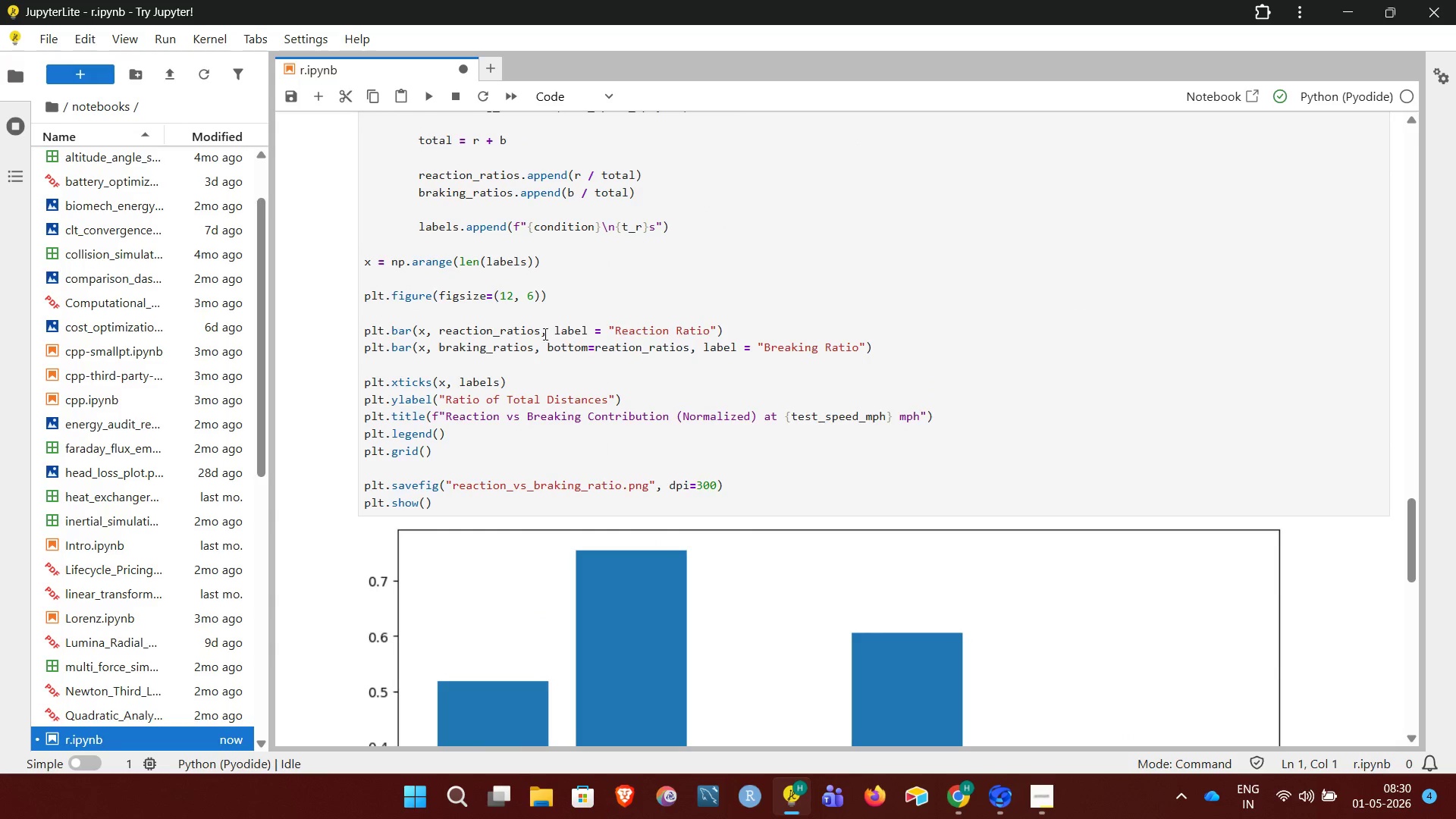 
wait(14.16)
 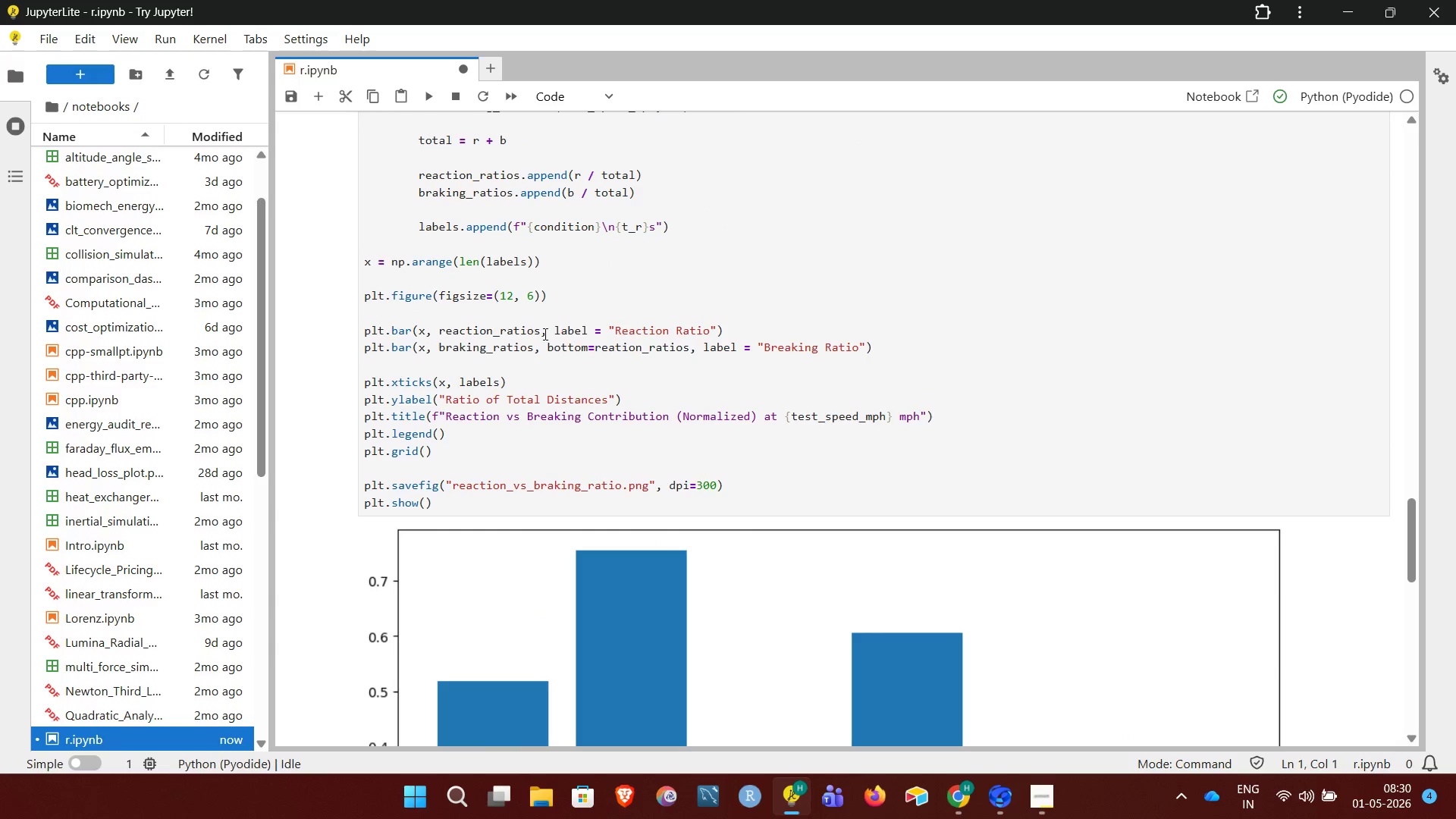 
left_click([614, 346])
 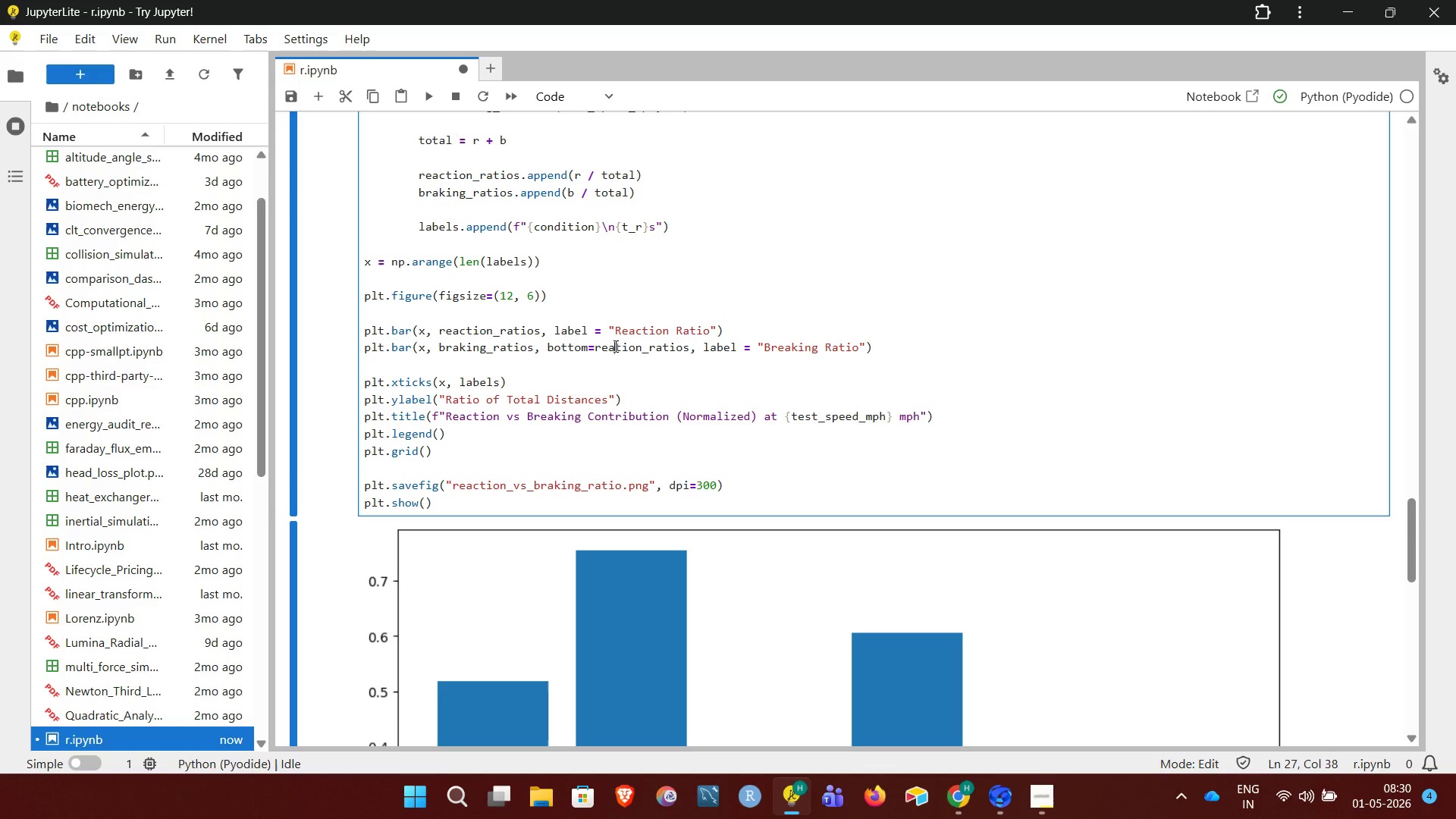 
key(C)
 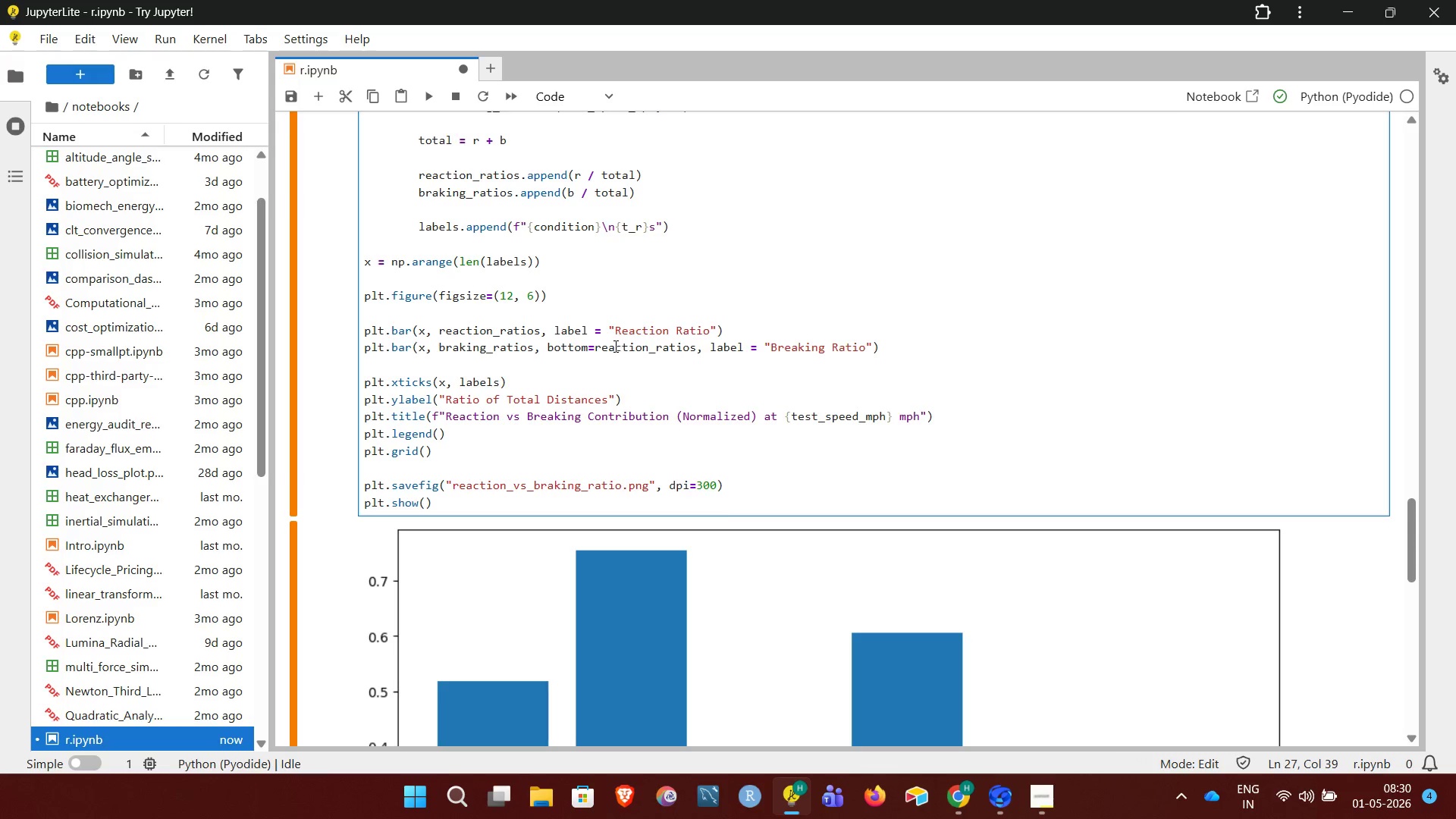 
key(Shift+Enter)
 